 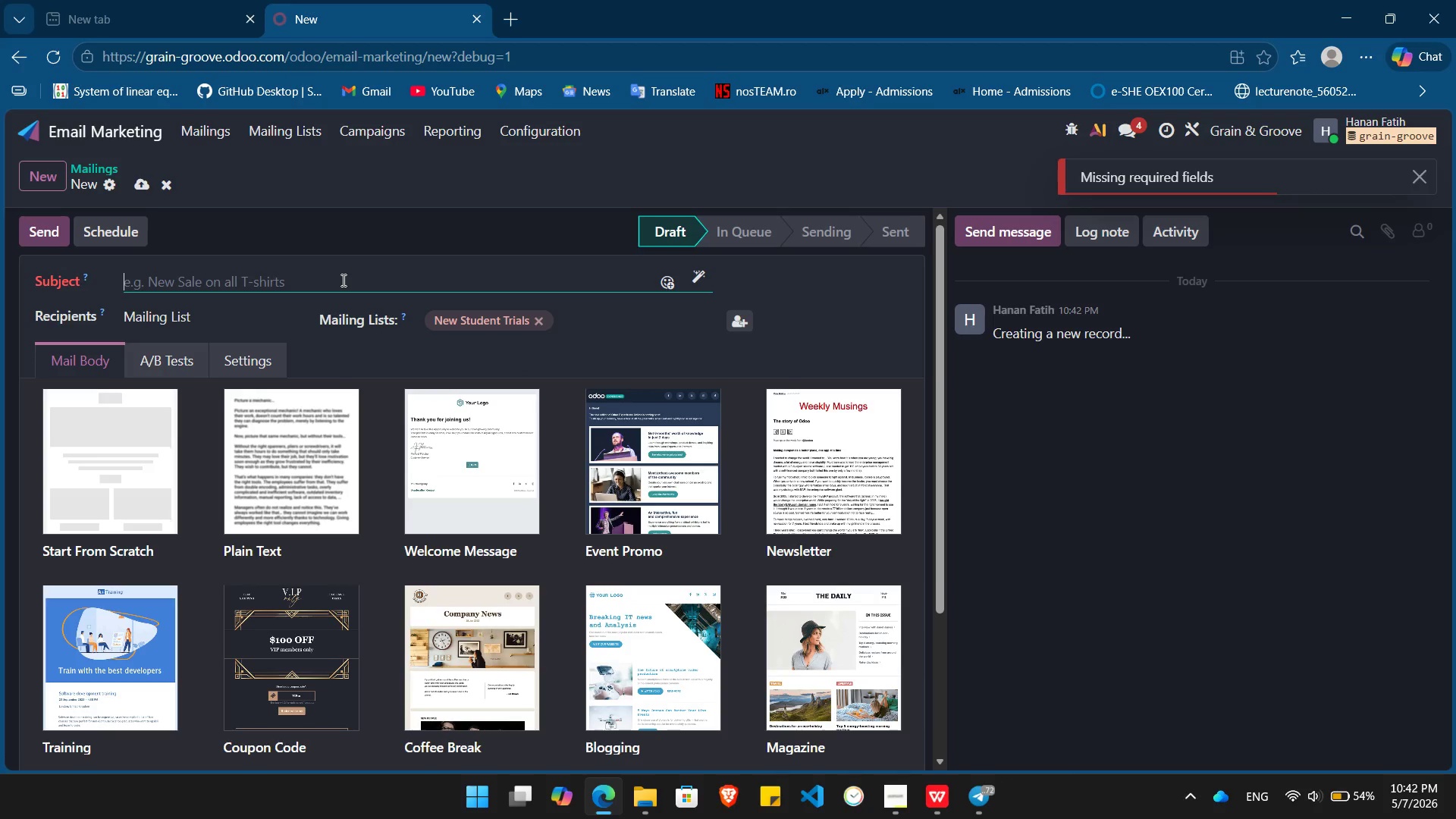 
type(Strength starts with consistency)
 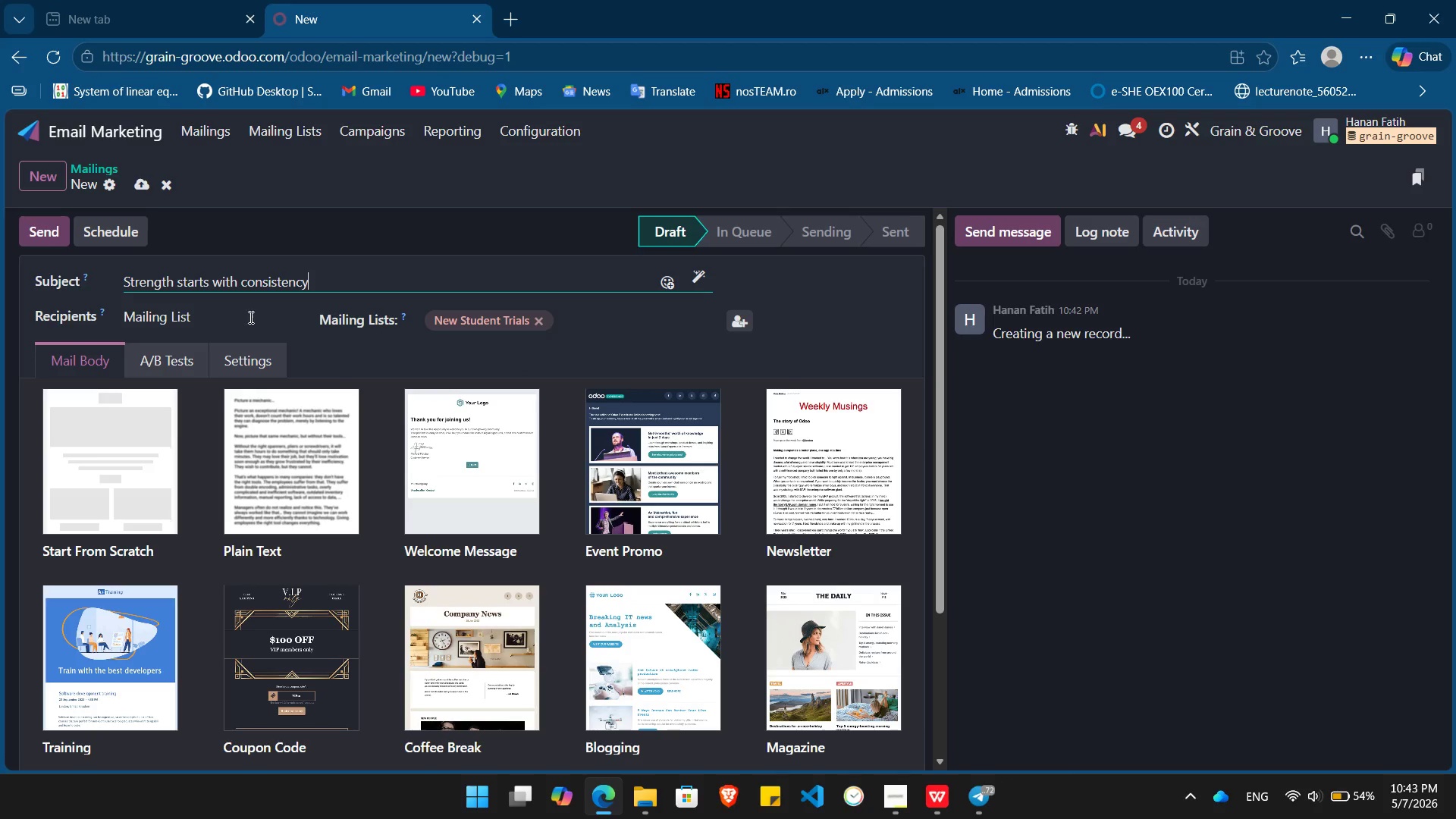 
left_click([132, 444])
 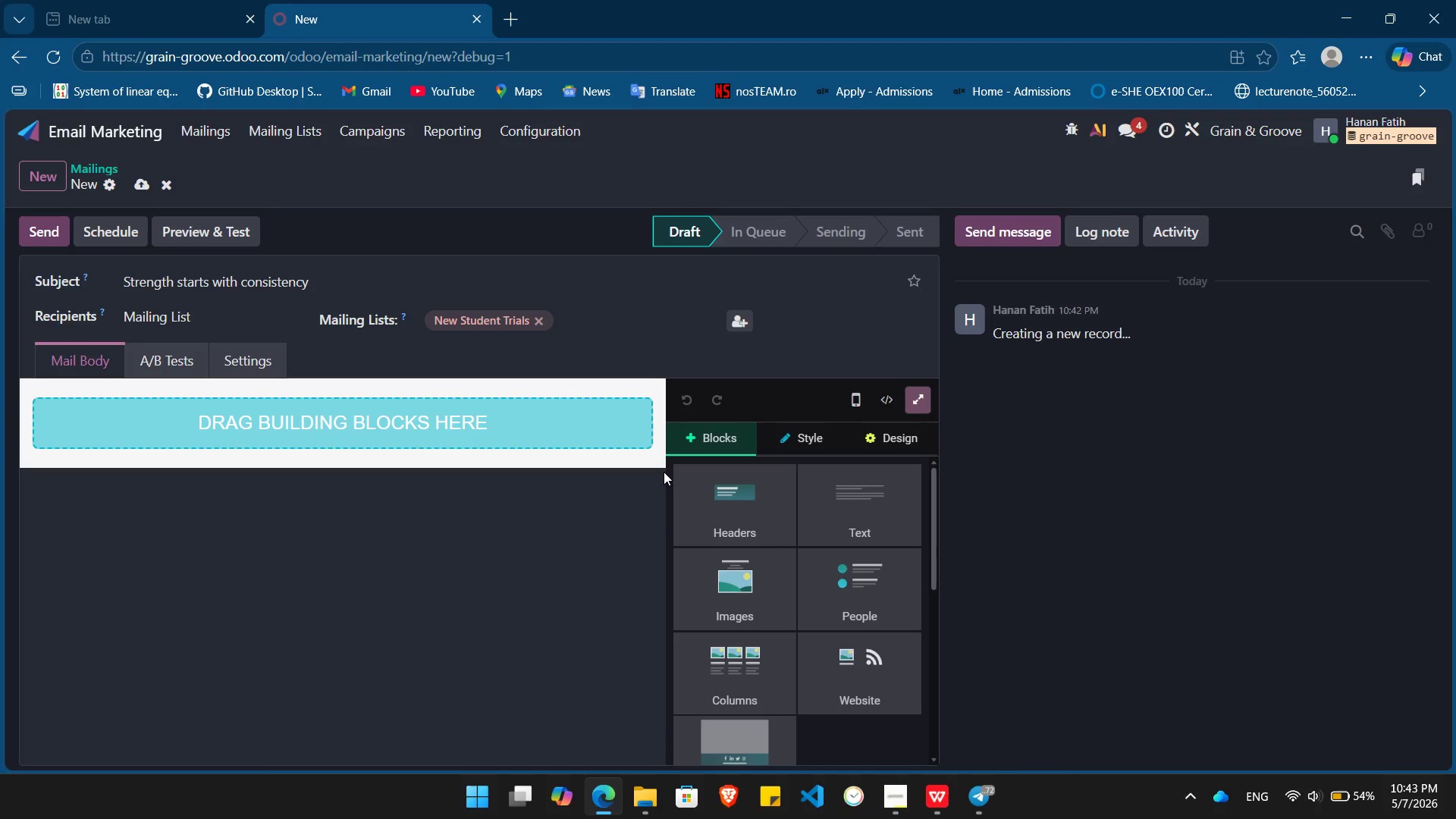 
left_click_drag(start_coordinate=[770, 510], to_coordinate=[391, 427])
 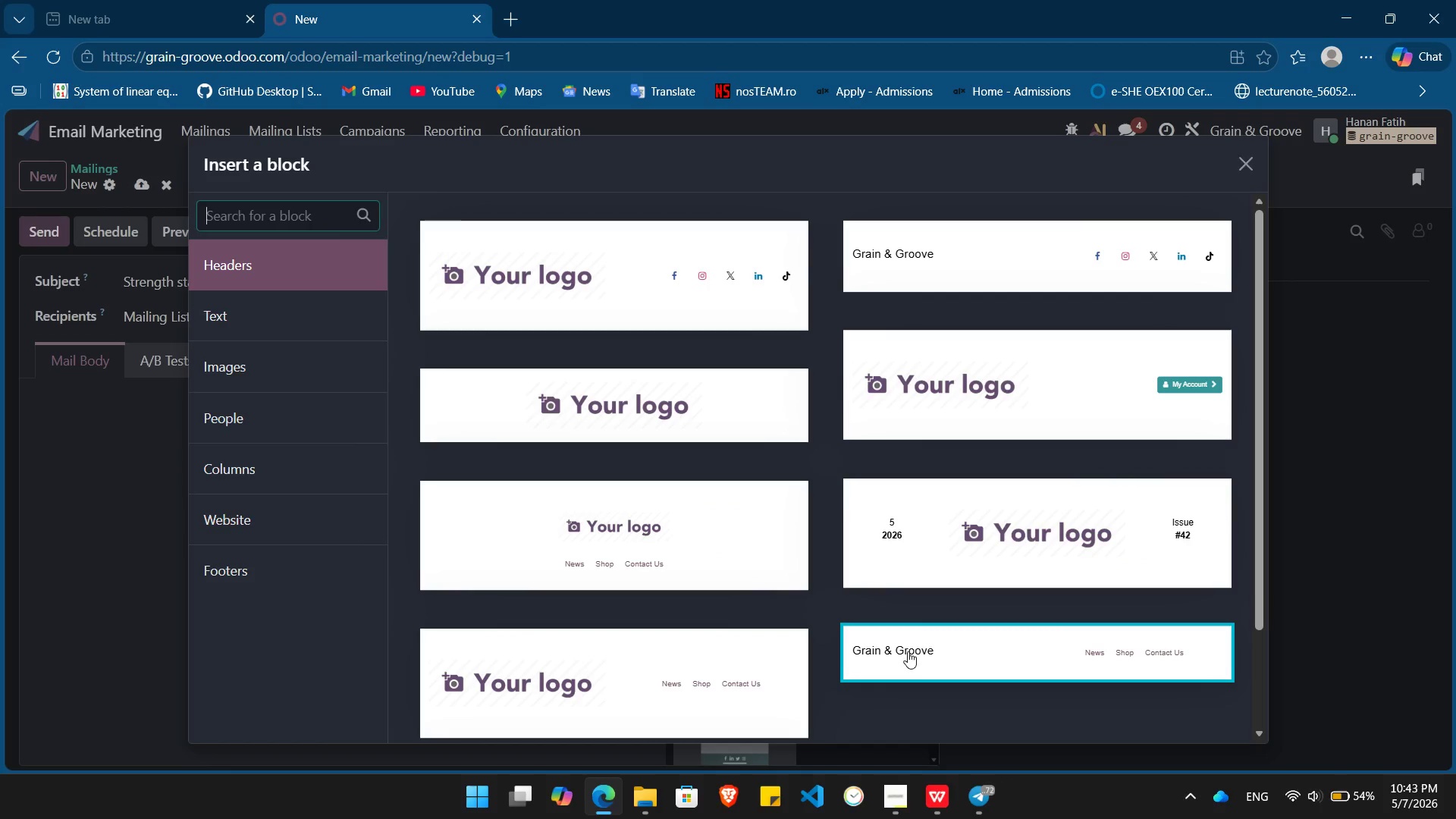 
left_click([908, 651])
 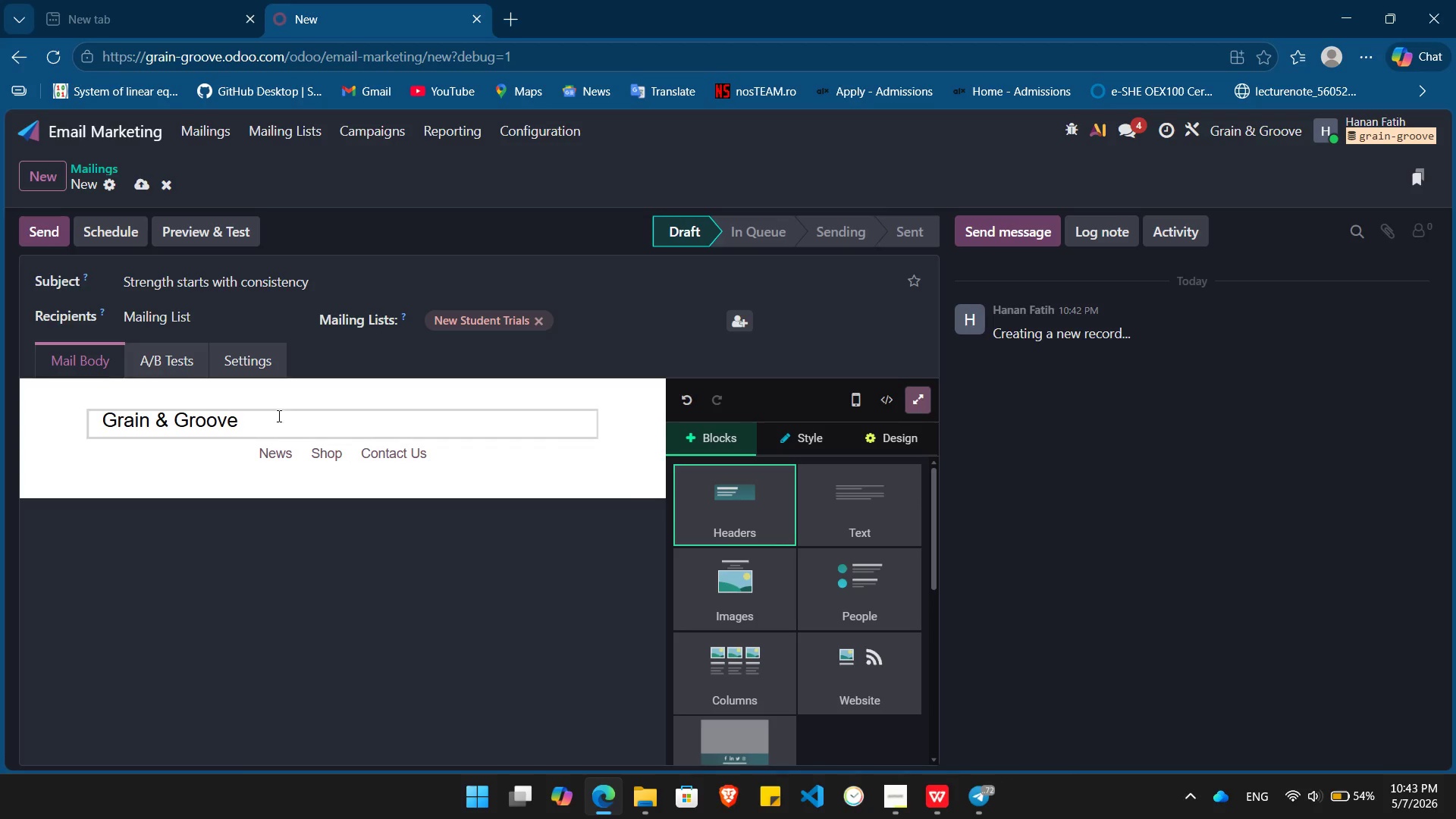 
left_click_drag(start_coordinate=[275, 416], to_coordinate=[102, 416])
 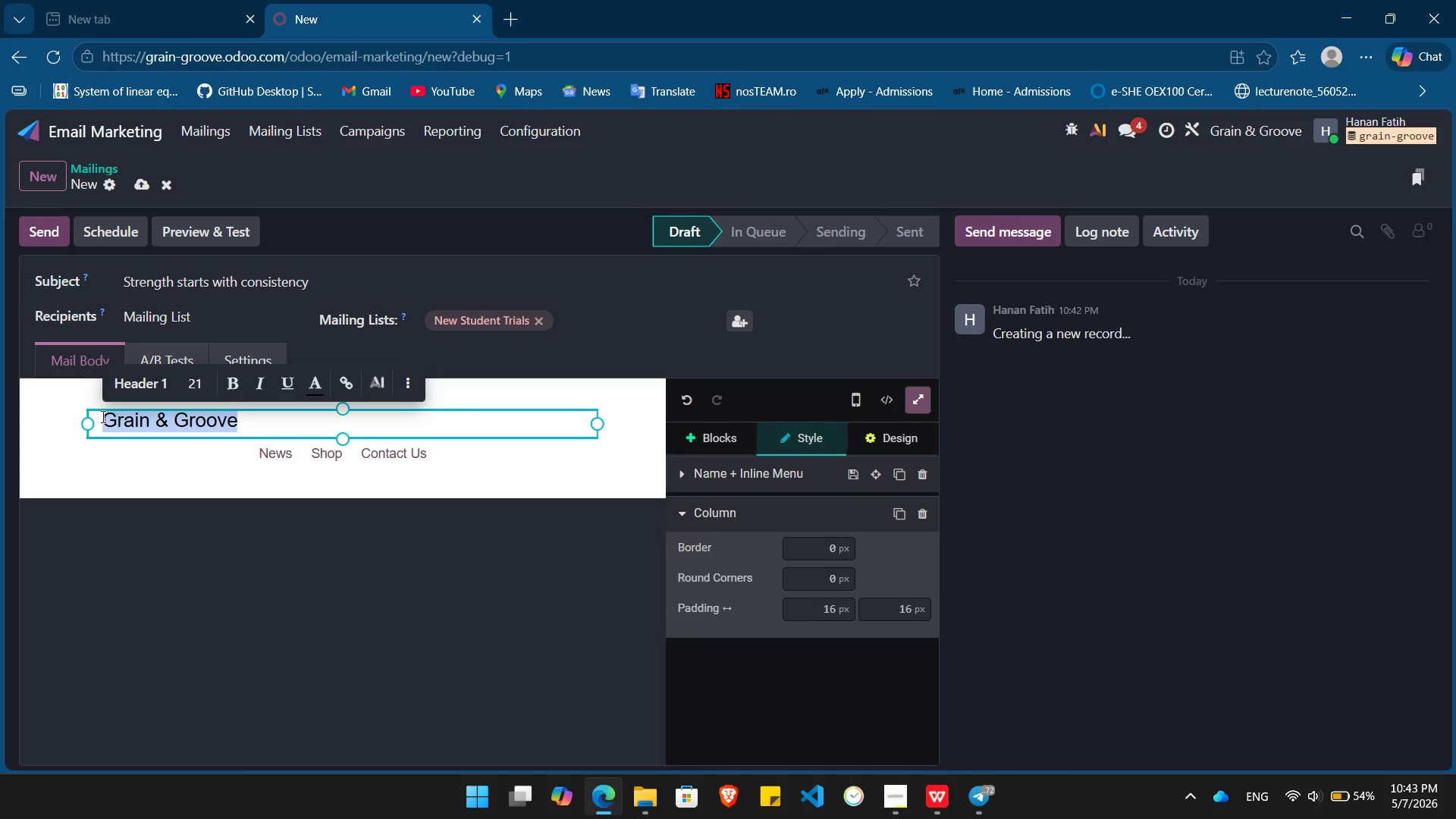 
key(Backspace)
 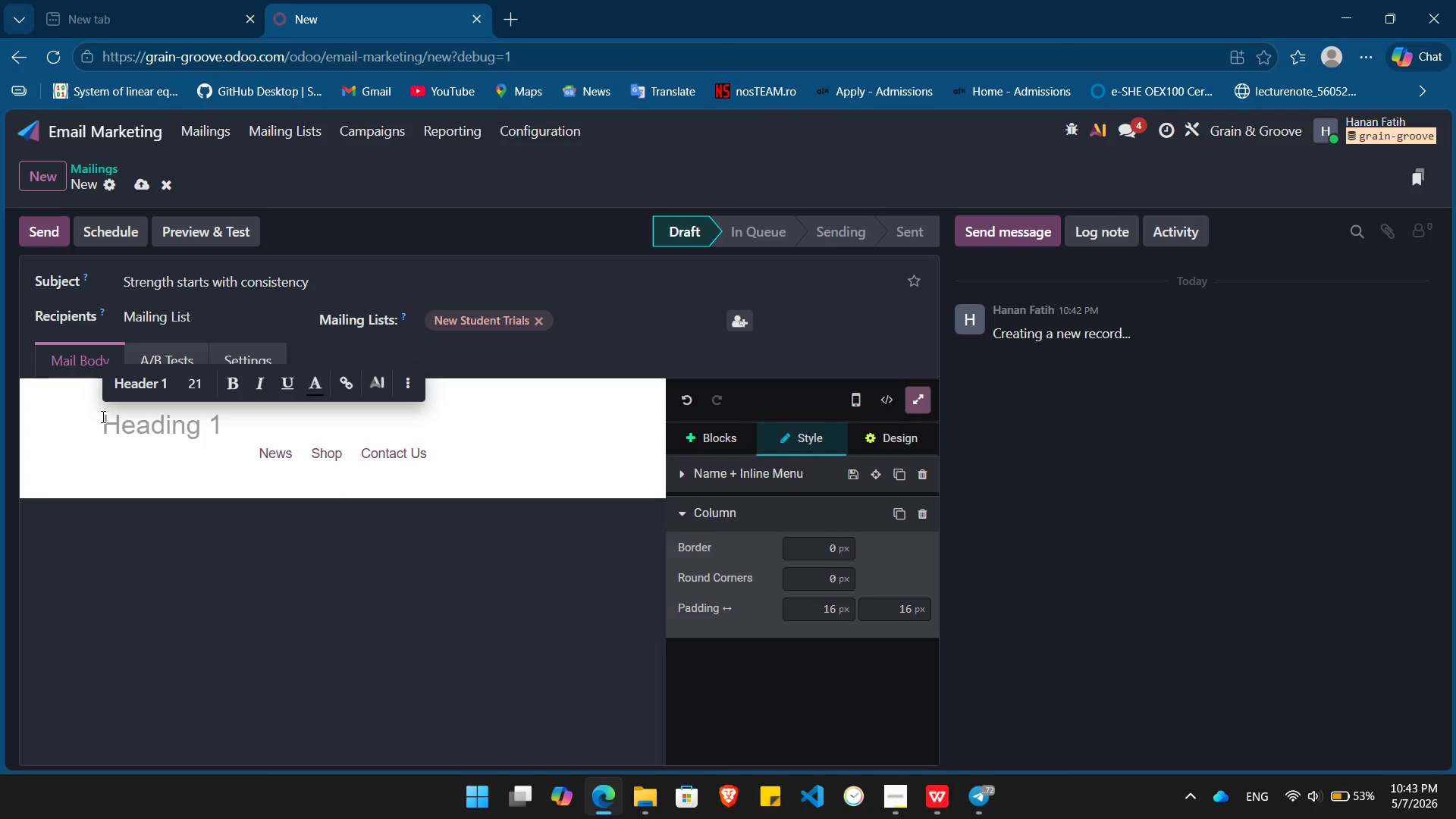 
key(Meta+MetaLeft)
 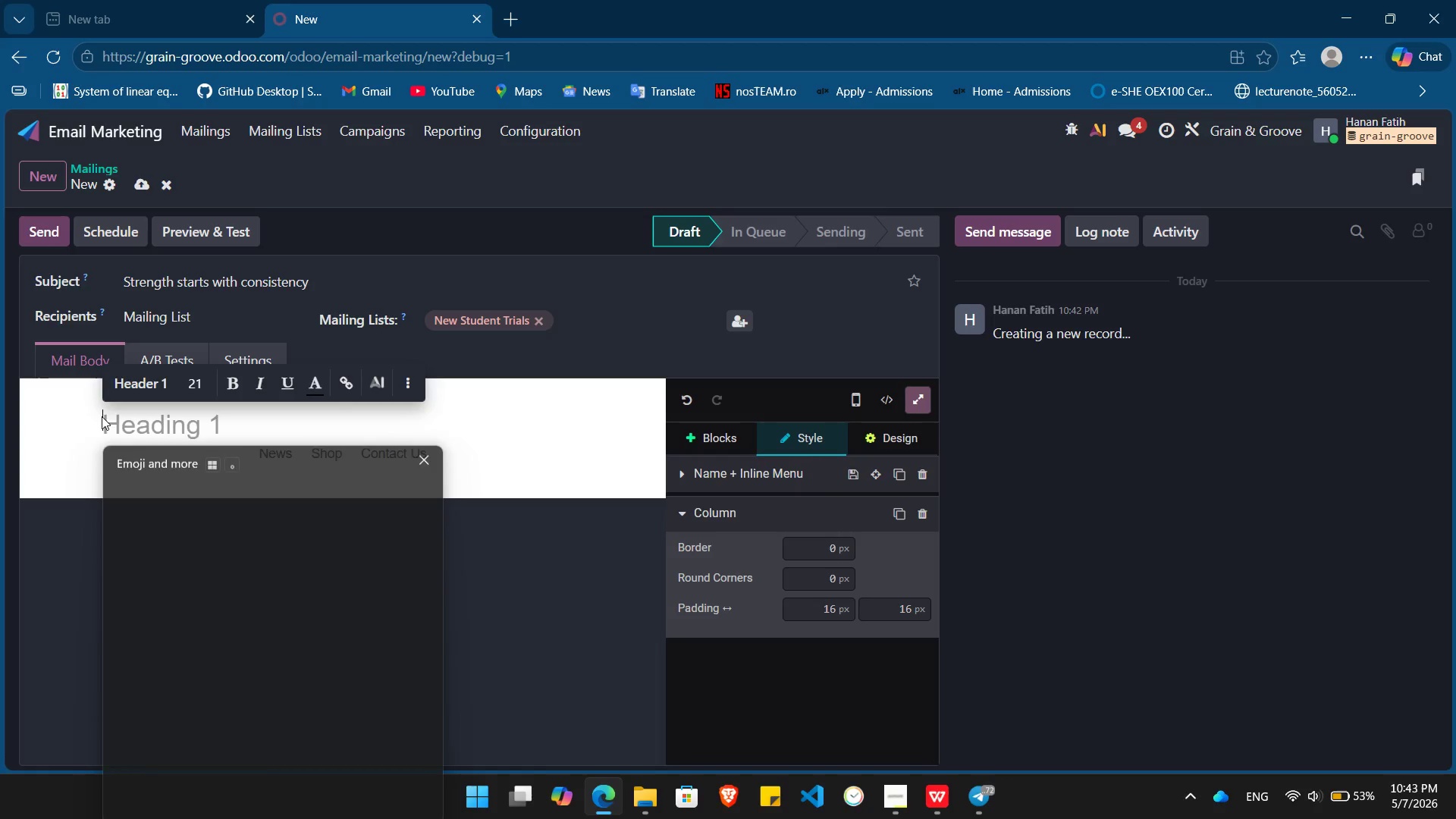 
key(Meta+V)
 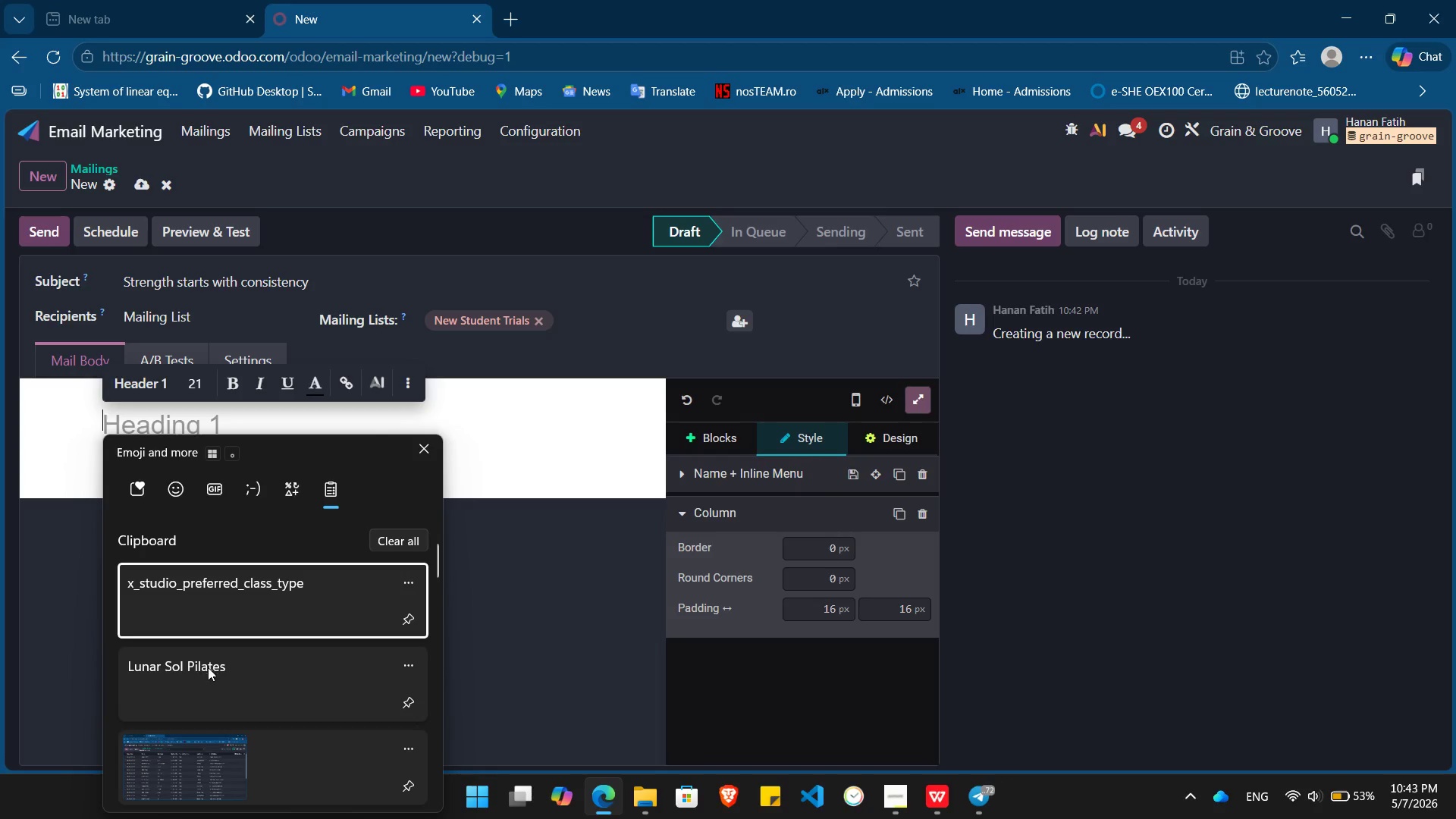 
left_click([211, 675])
 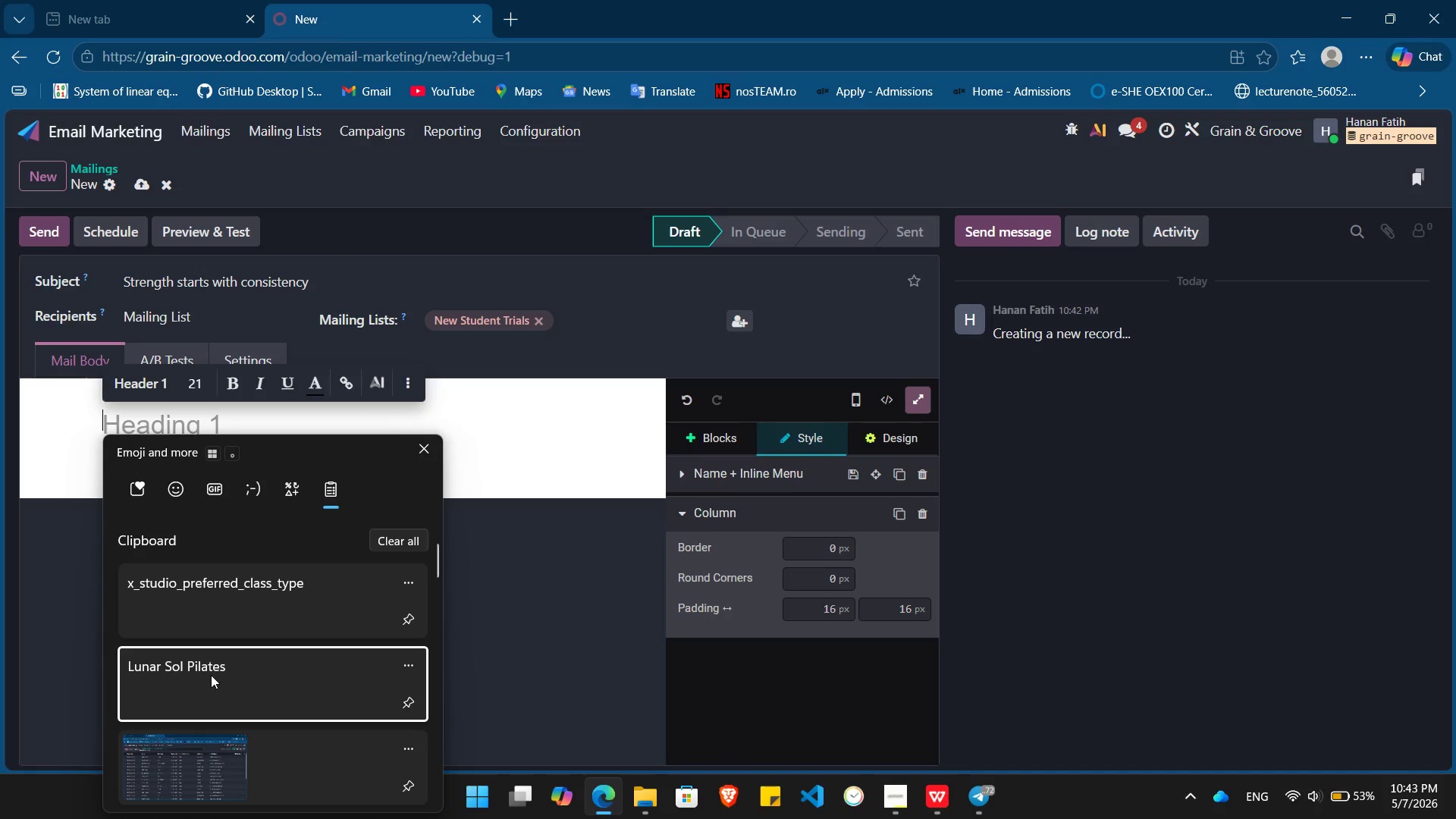 
key(Control+ControlLeft)
 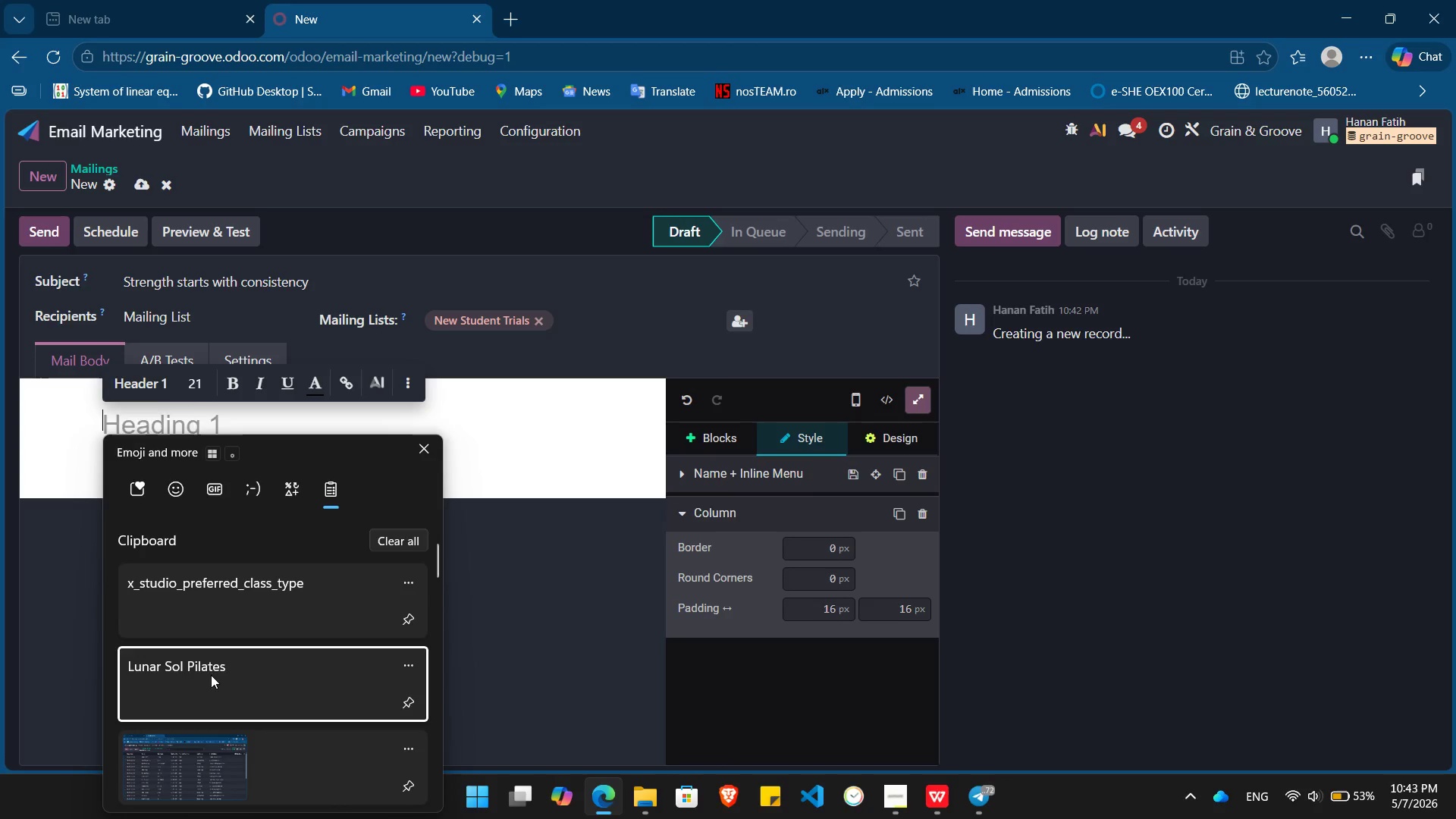 
key(Control+V)
 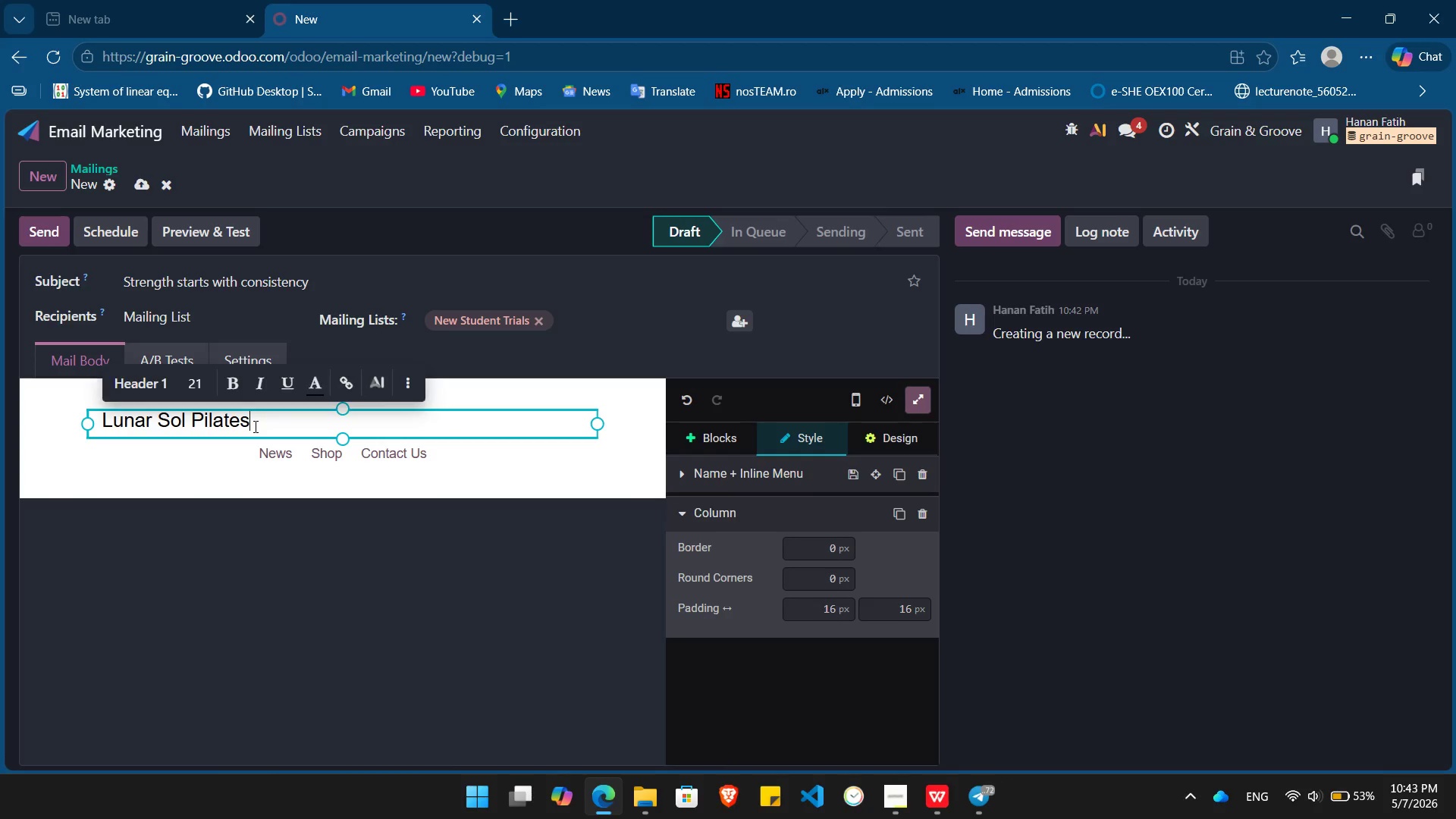 
double_click([254, 426])
 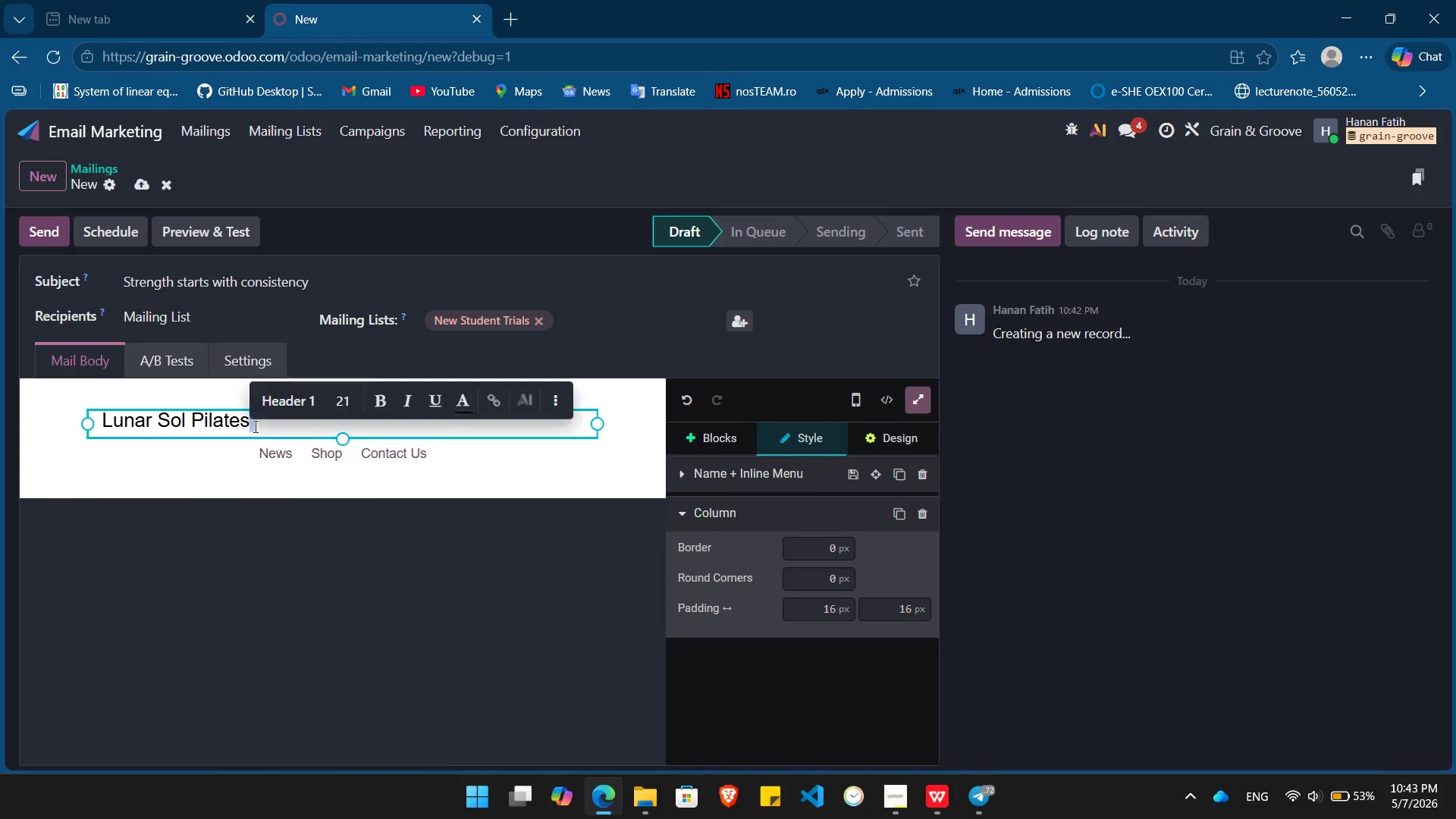 
triple_click([254, 426])
 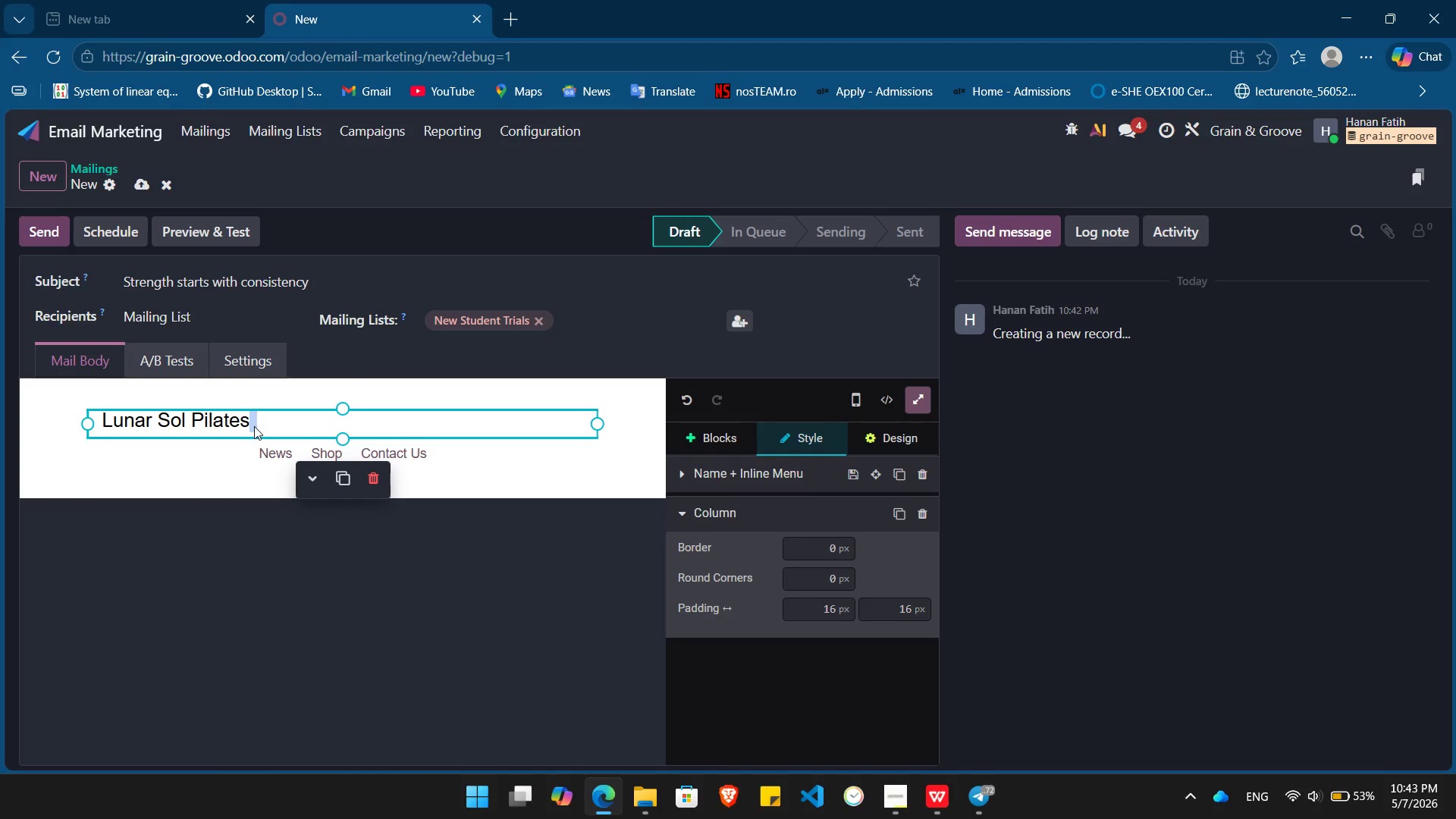 
double_click([254, 426])
 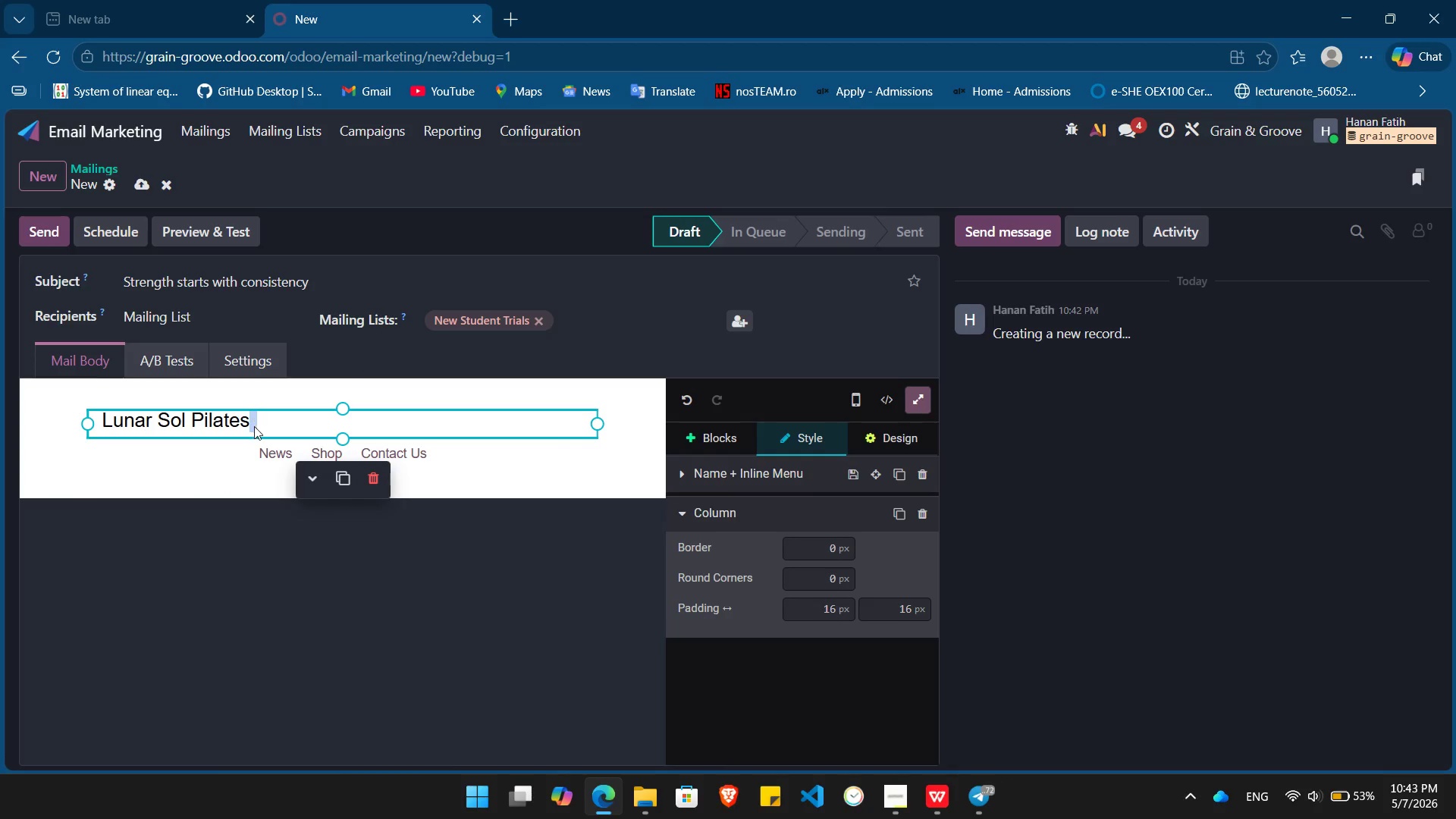 
triple_click([254, 426])
 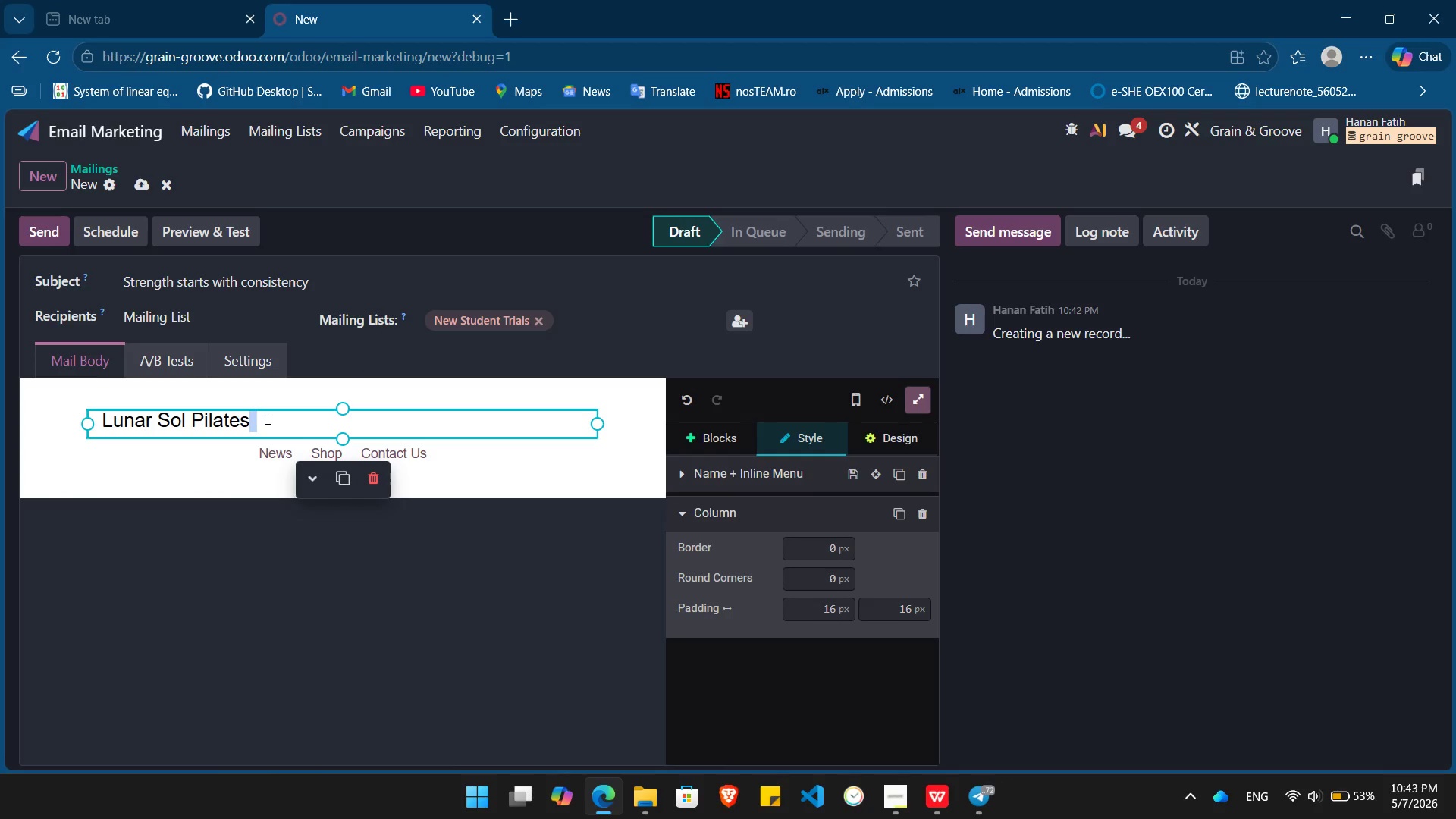 
left_click([266, 418])
 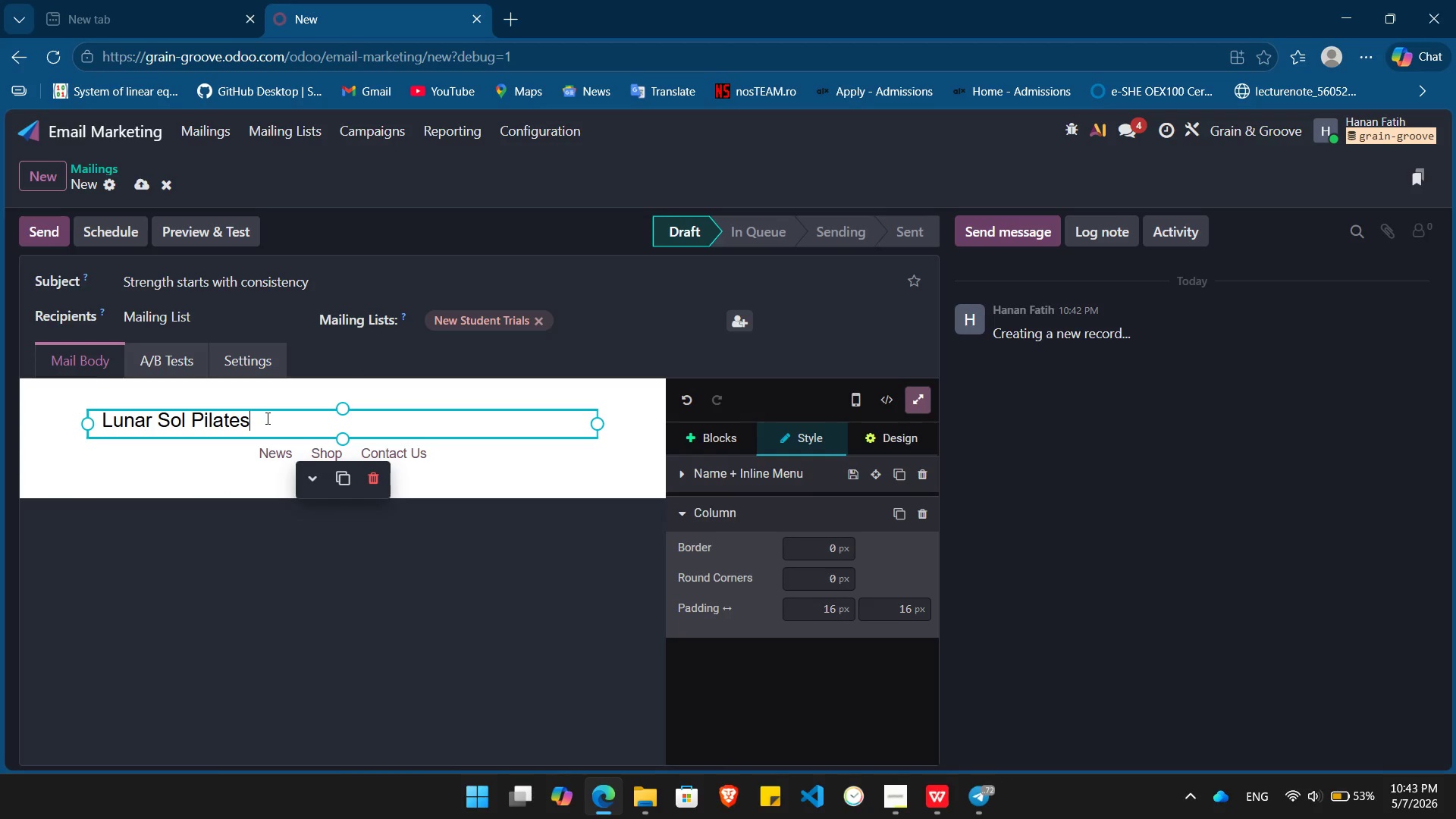 
left_click_drag(start_coordinate=[266, 418], to_coordinate=[74, 408])
 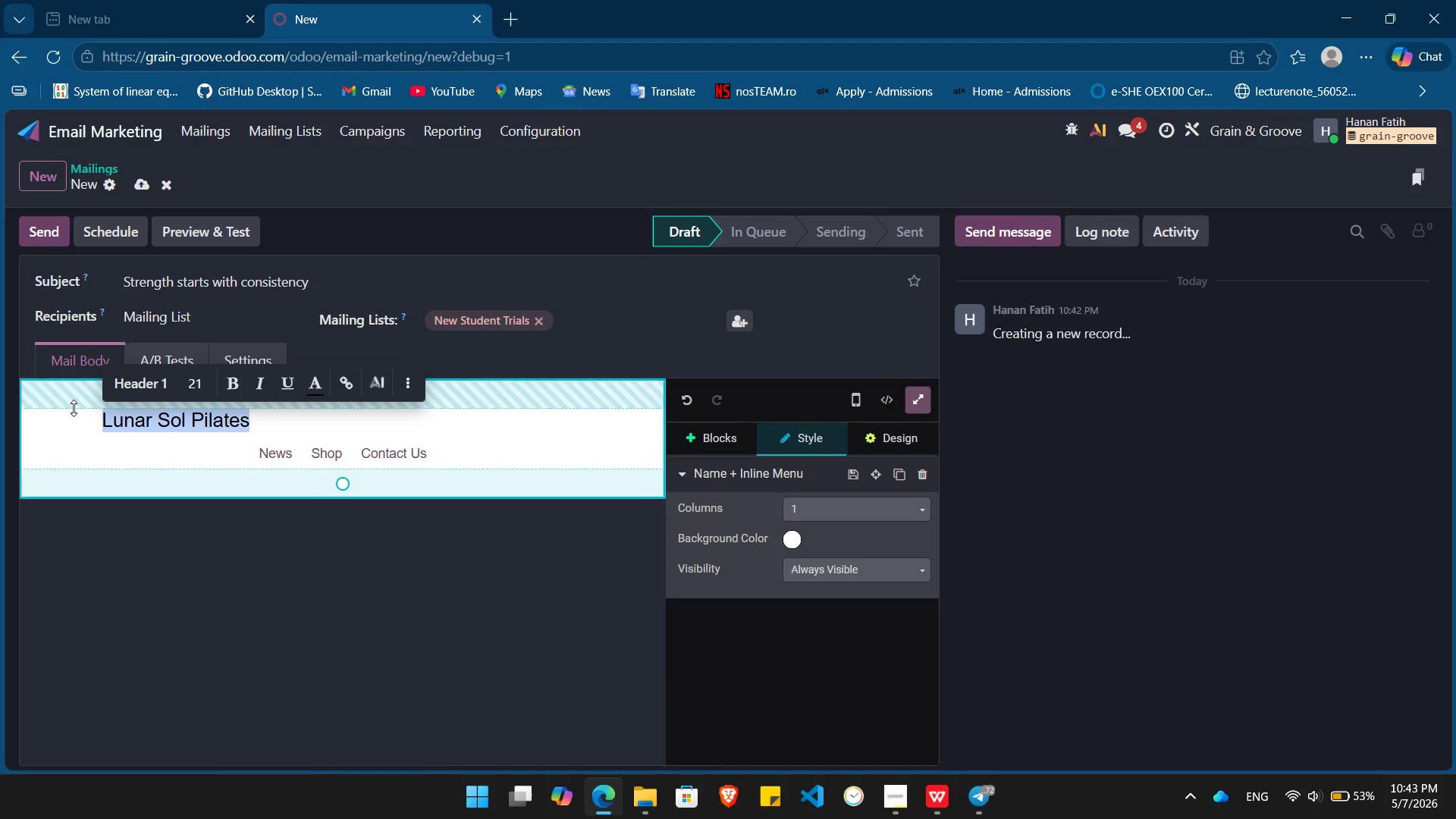 
key(Control+ControlLeft)
 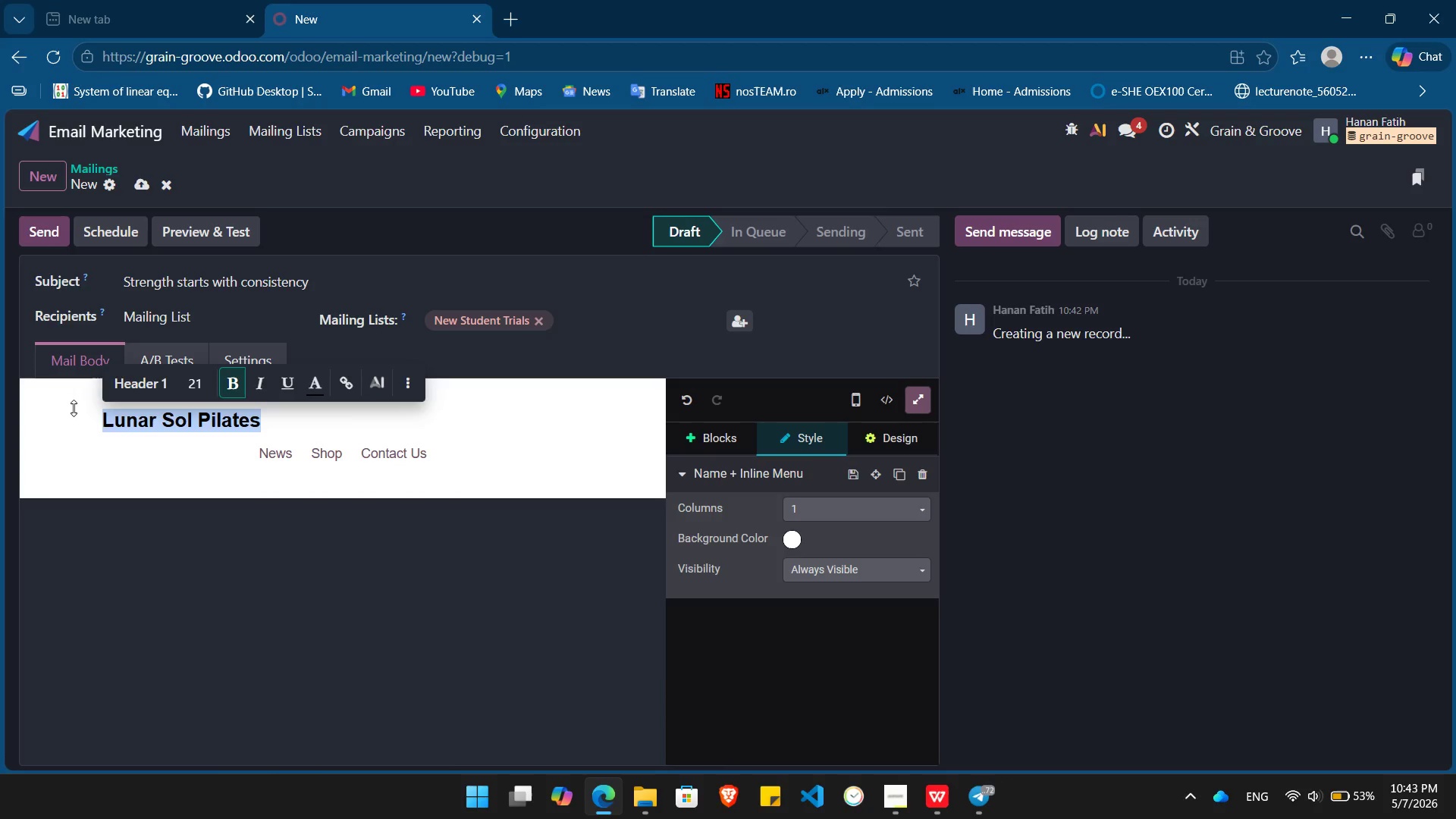 
key(Control+B)
 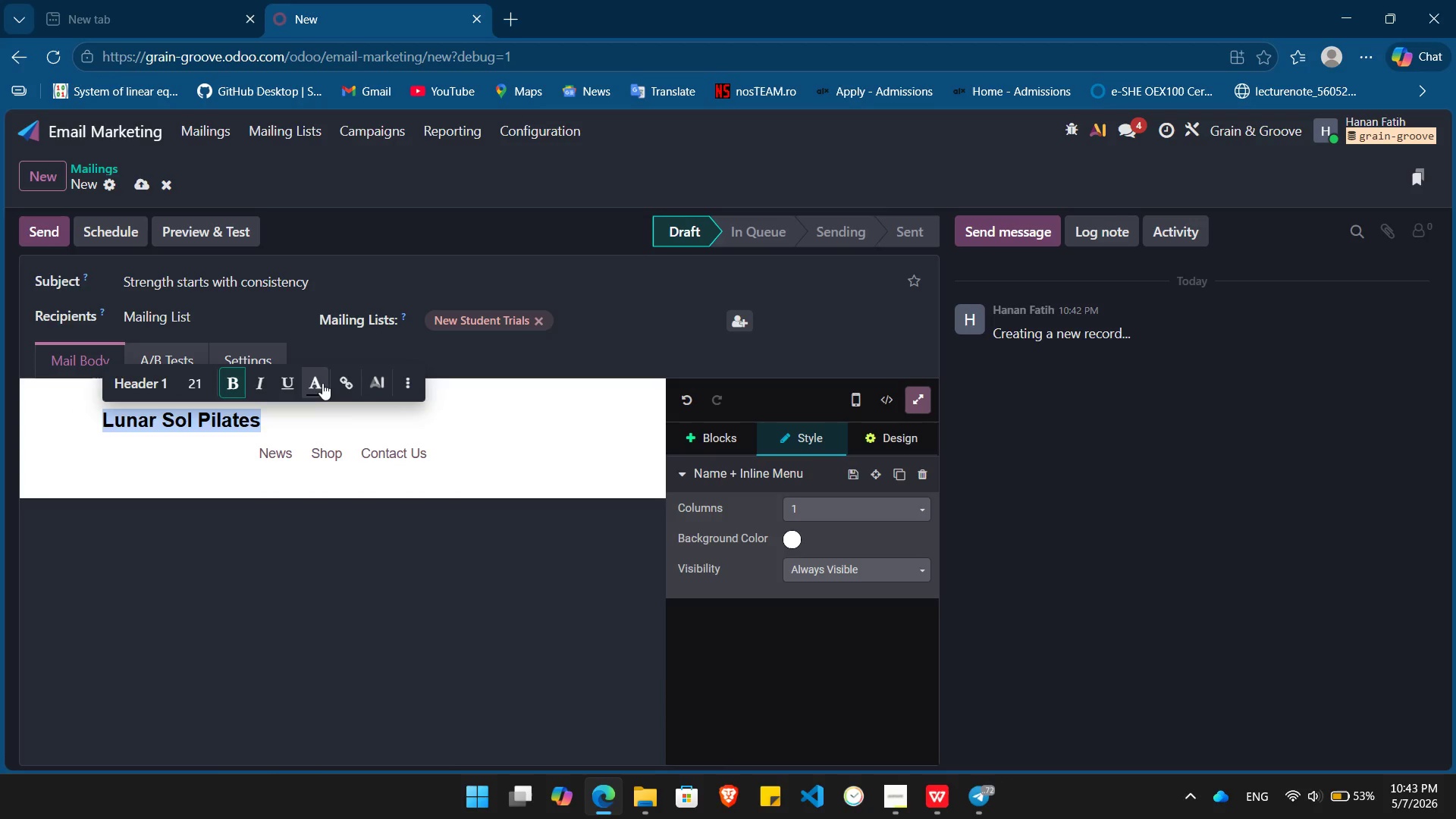 
left_click([316, 378])
 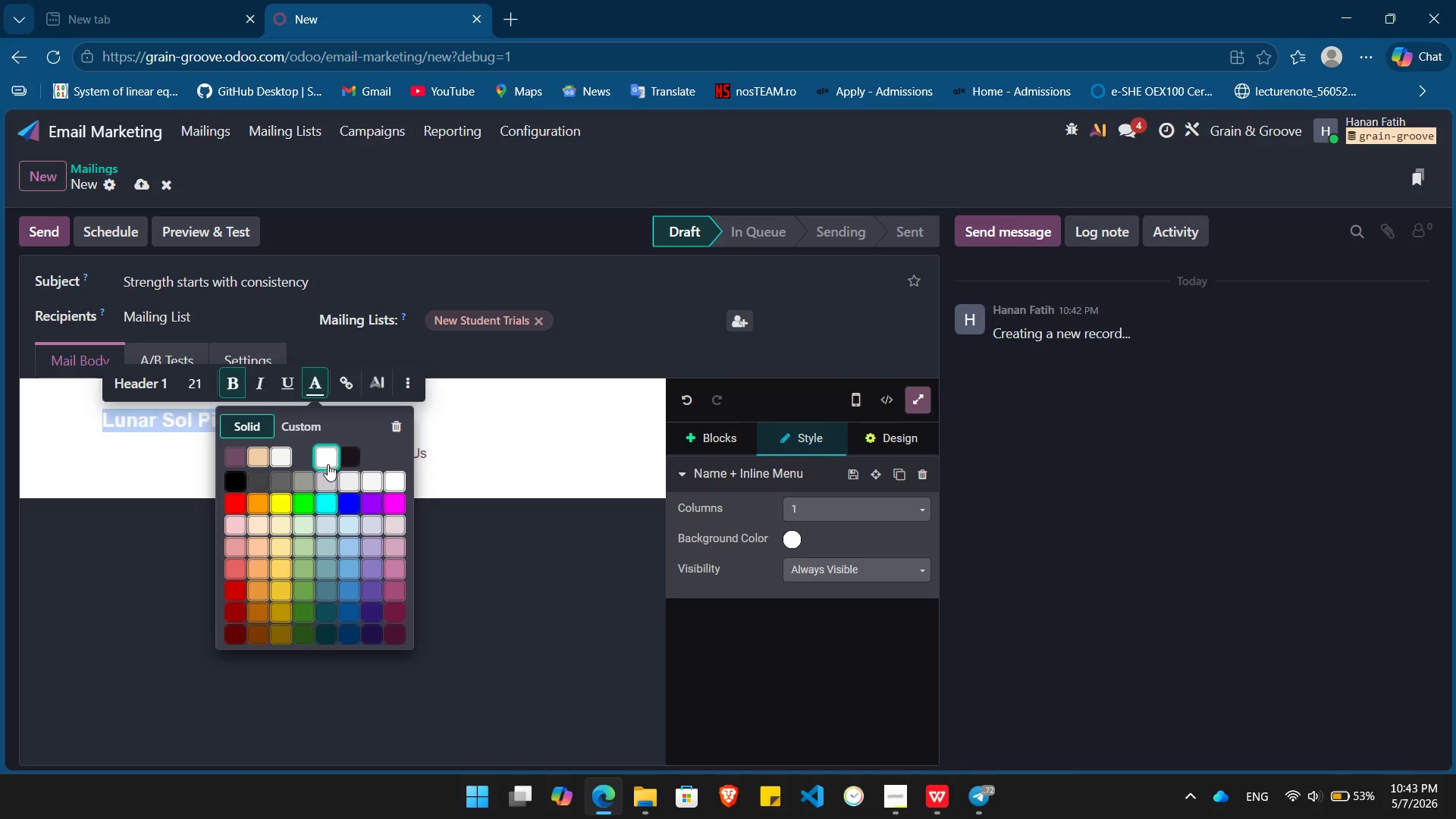 
left_click([328, 464])
 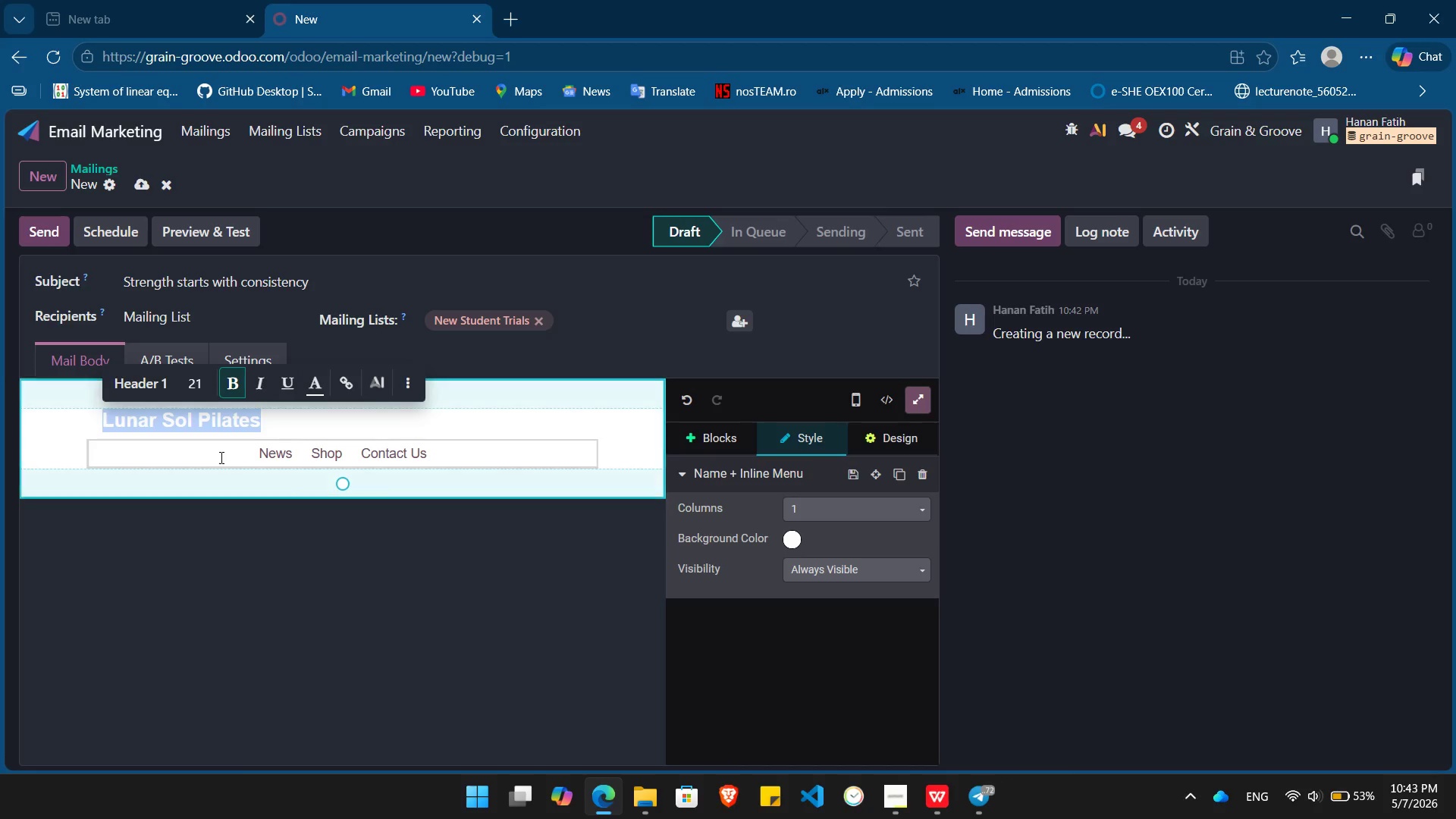 
left_click([220, 457])
 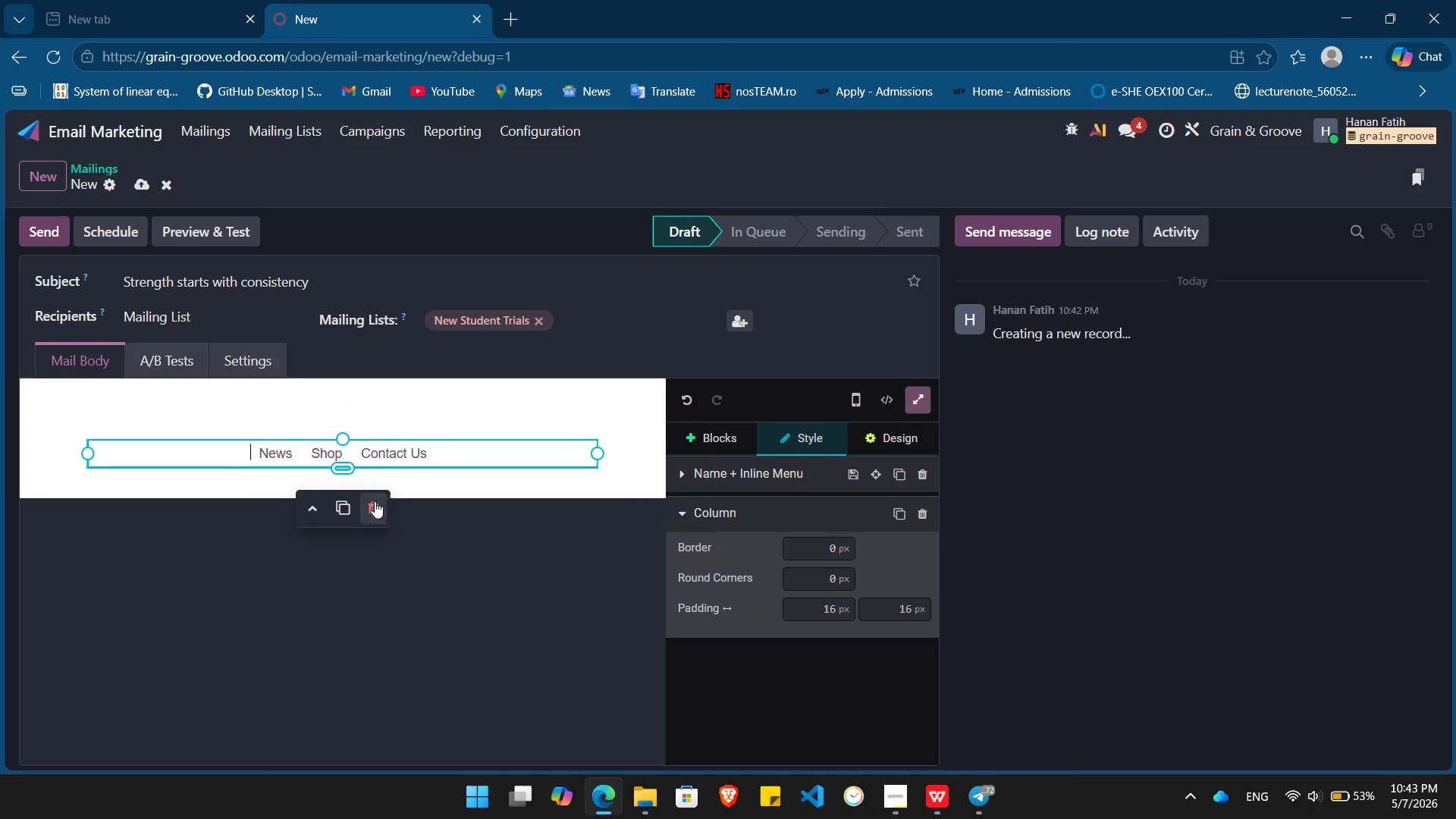 
left_click([376, 507])
 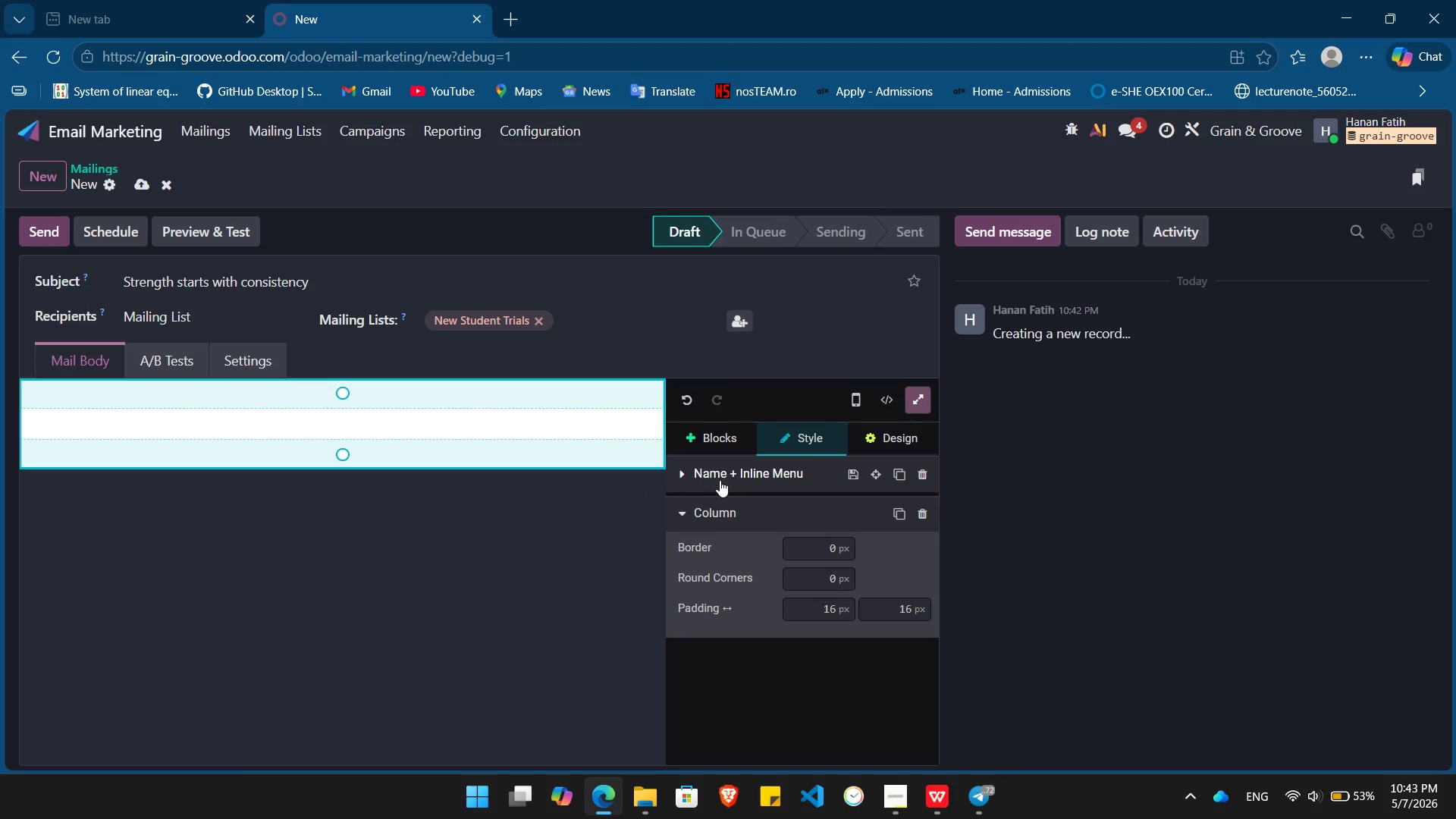 
left_click([720, 480])
 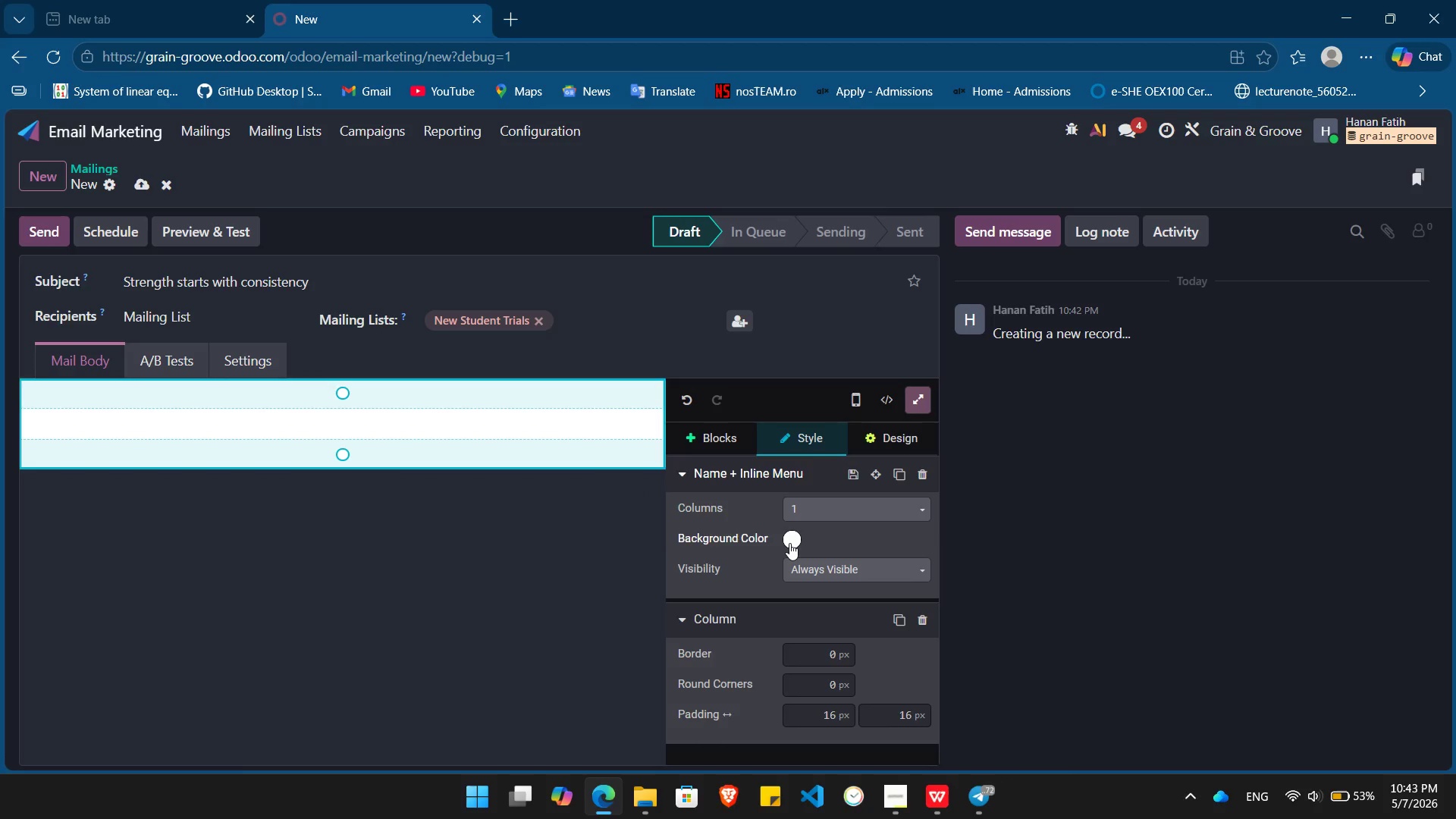 
left_click([789, 543])
 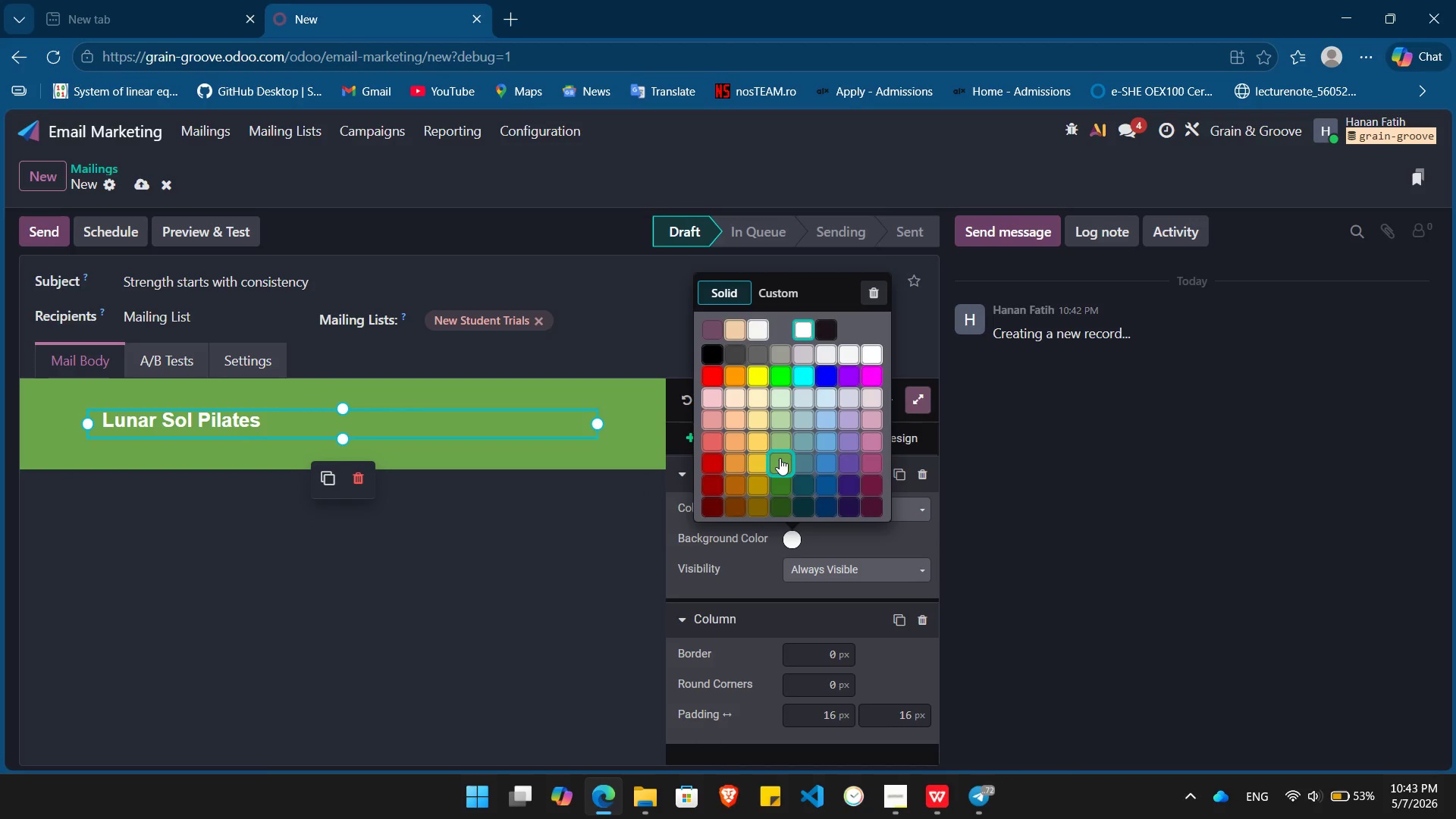 
left_click([780, 458])
 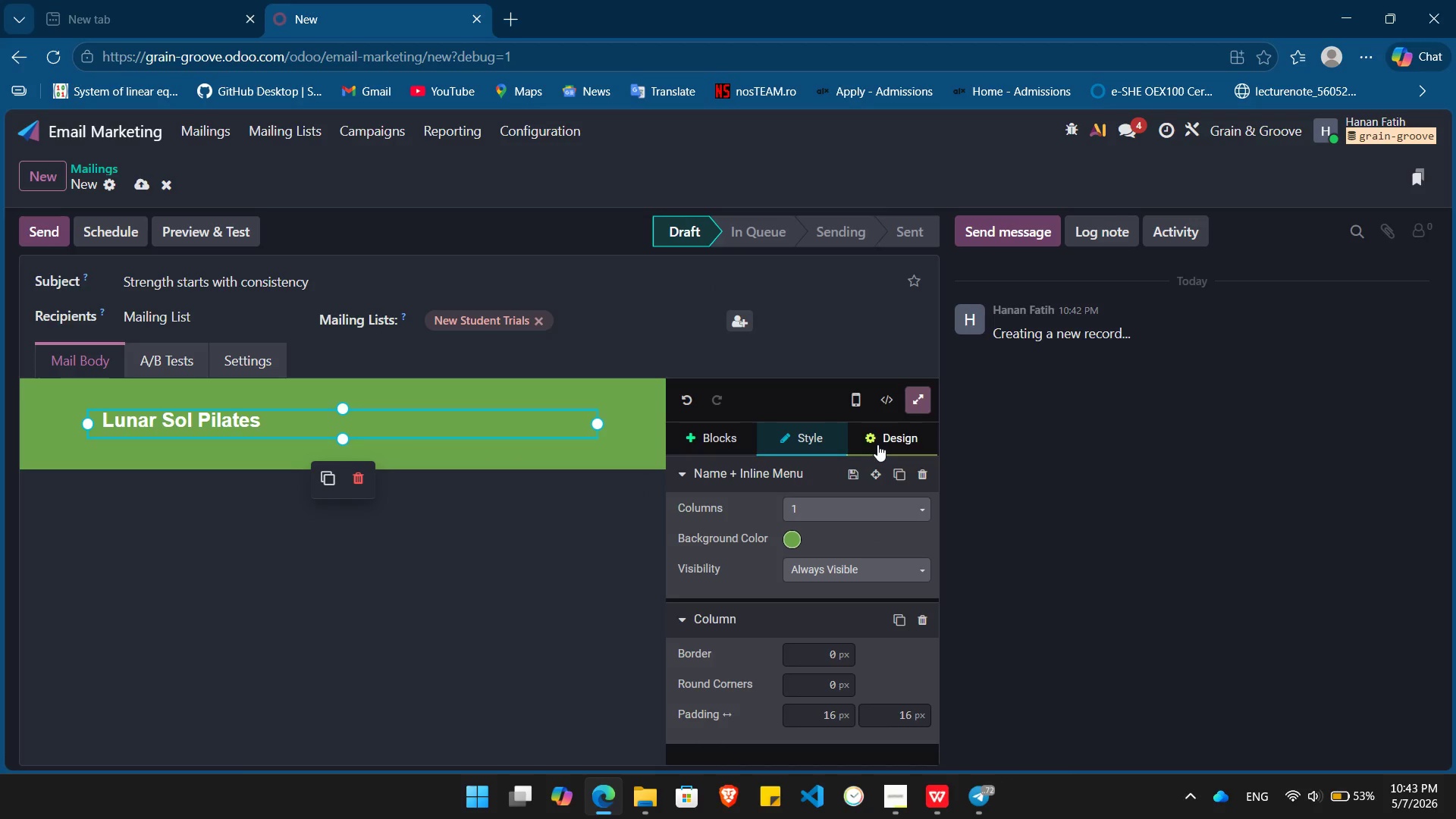 
left_click([877, 444])
 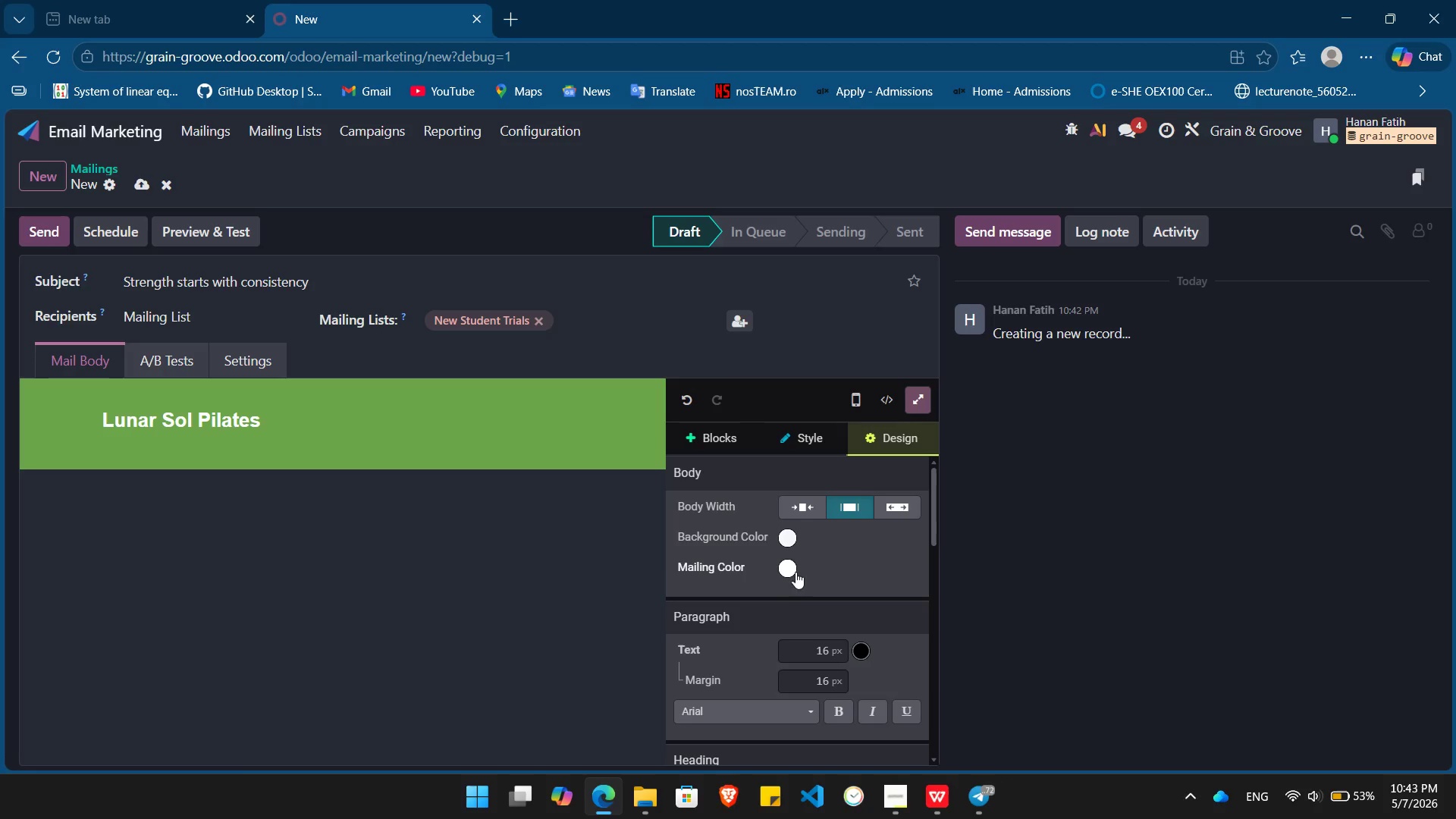 
left_click([786, 567])
 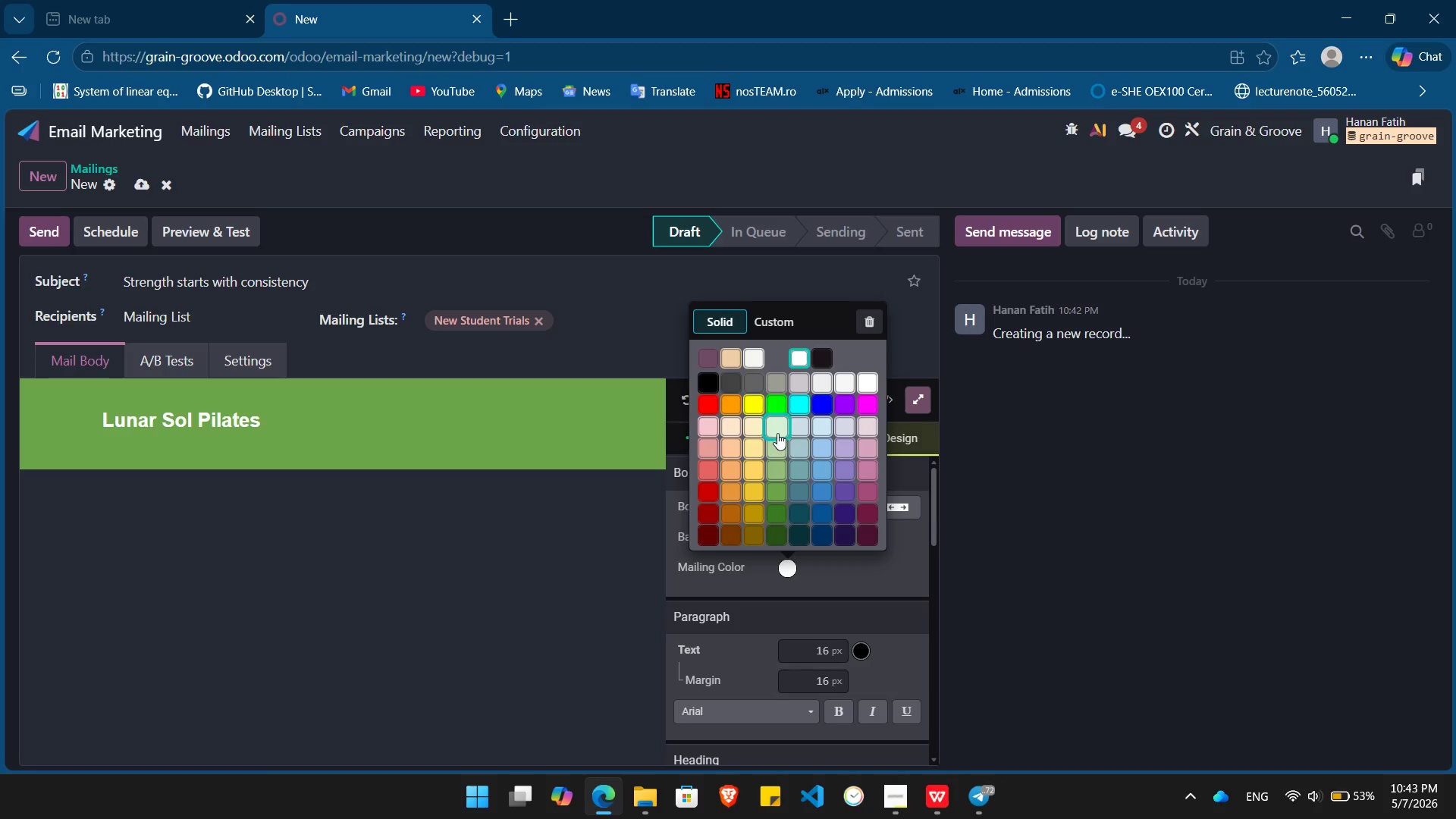 
left_click([778, 430])
 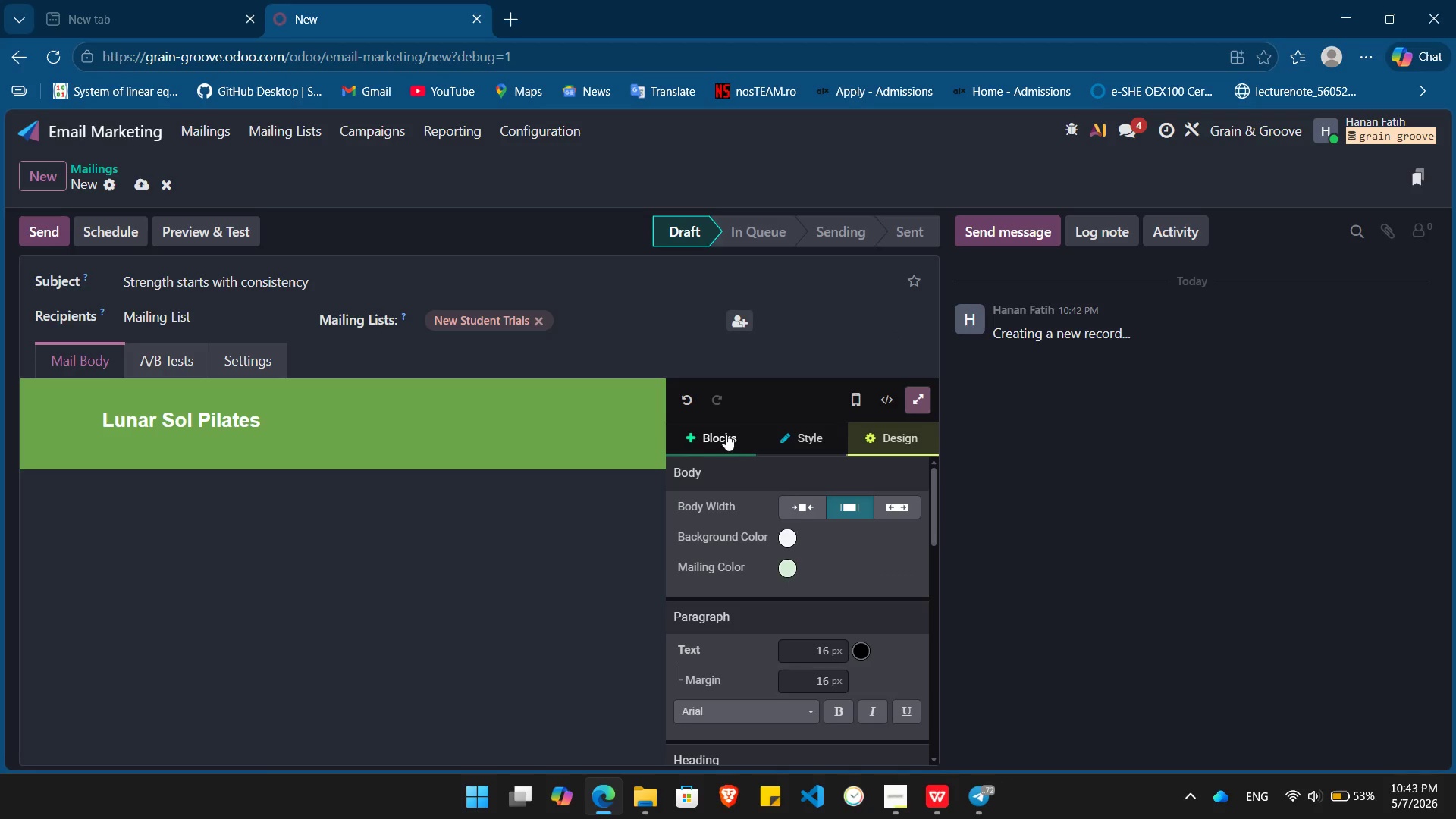 
left_click([726, 434])
 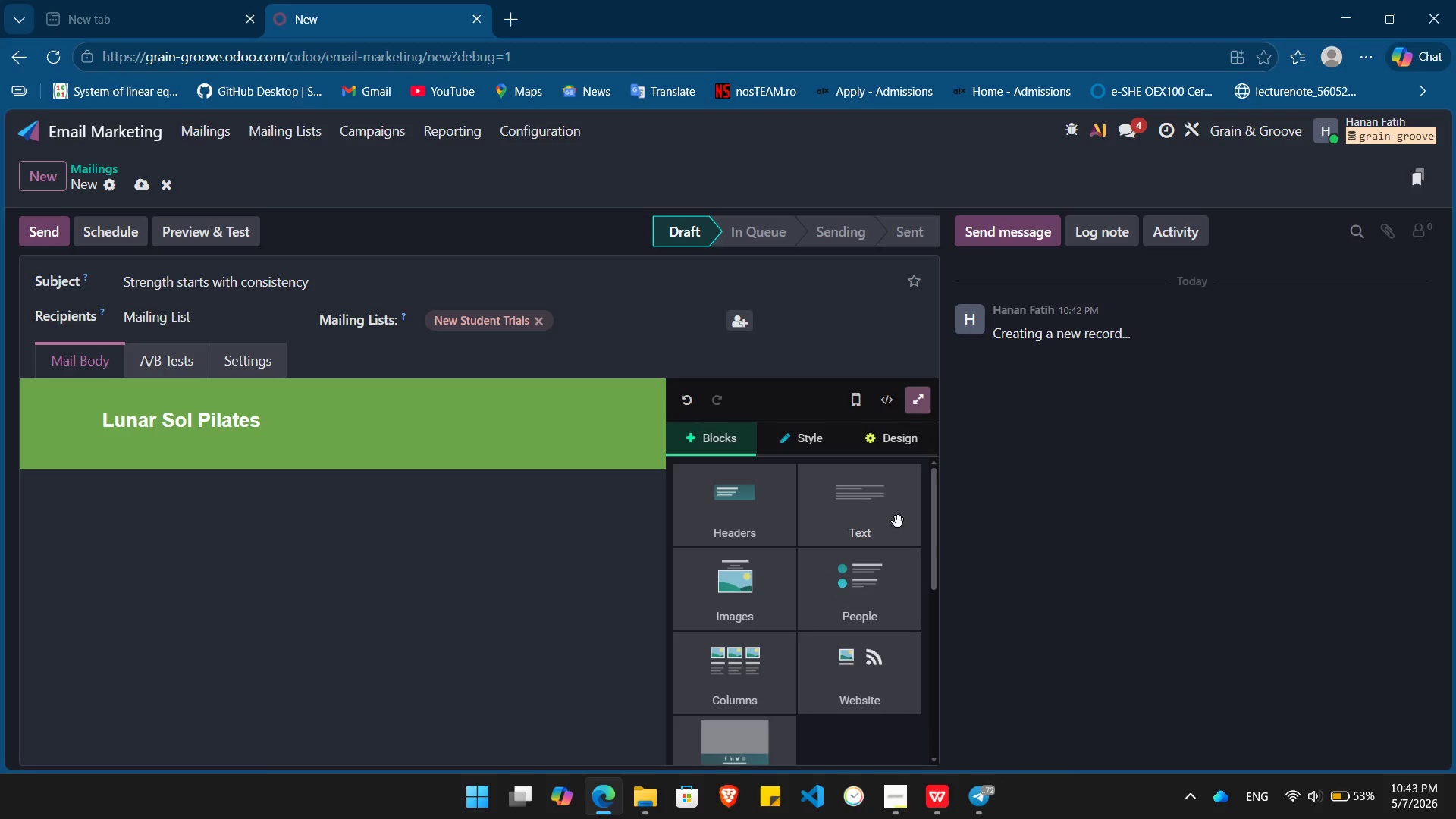 
left_click_drag(start_coordinate=[898, 522], to_coordinate=[412, 507])
 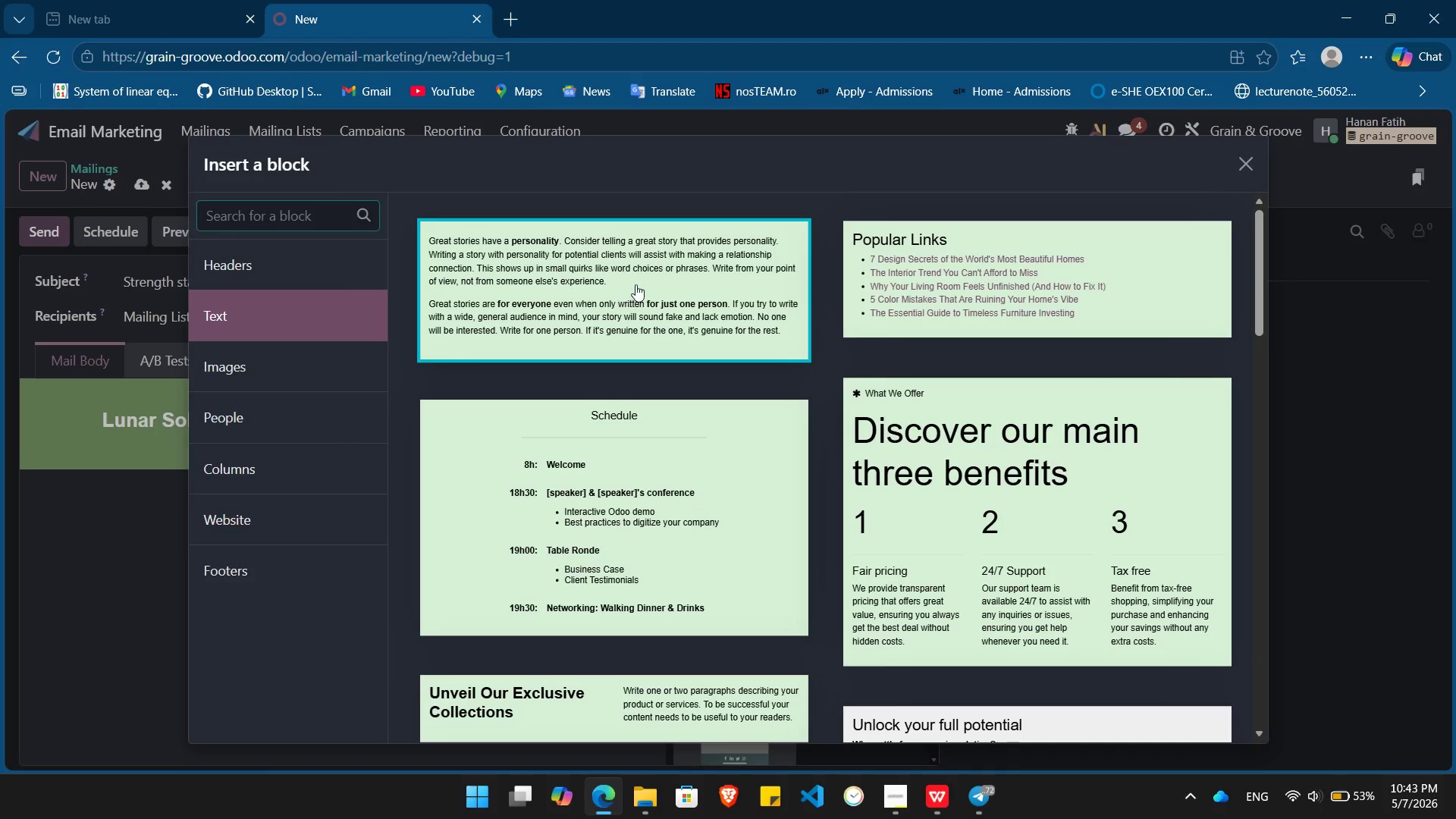 
left_click([635, 284])
 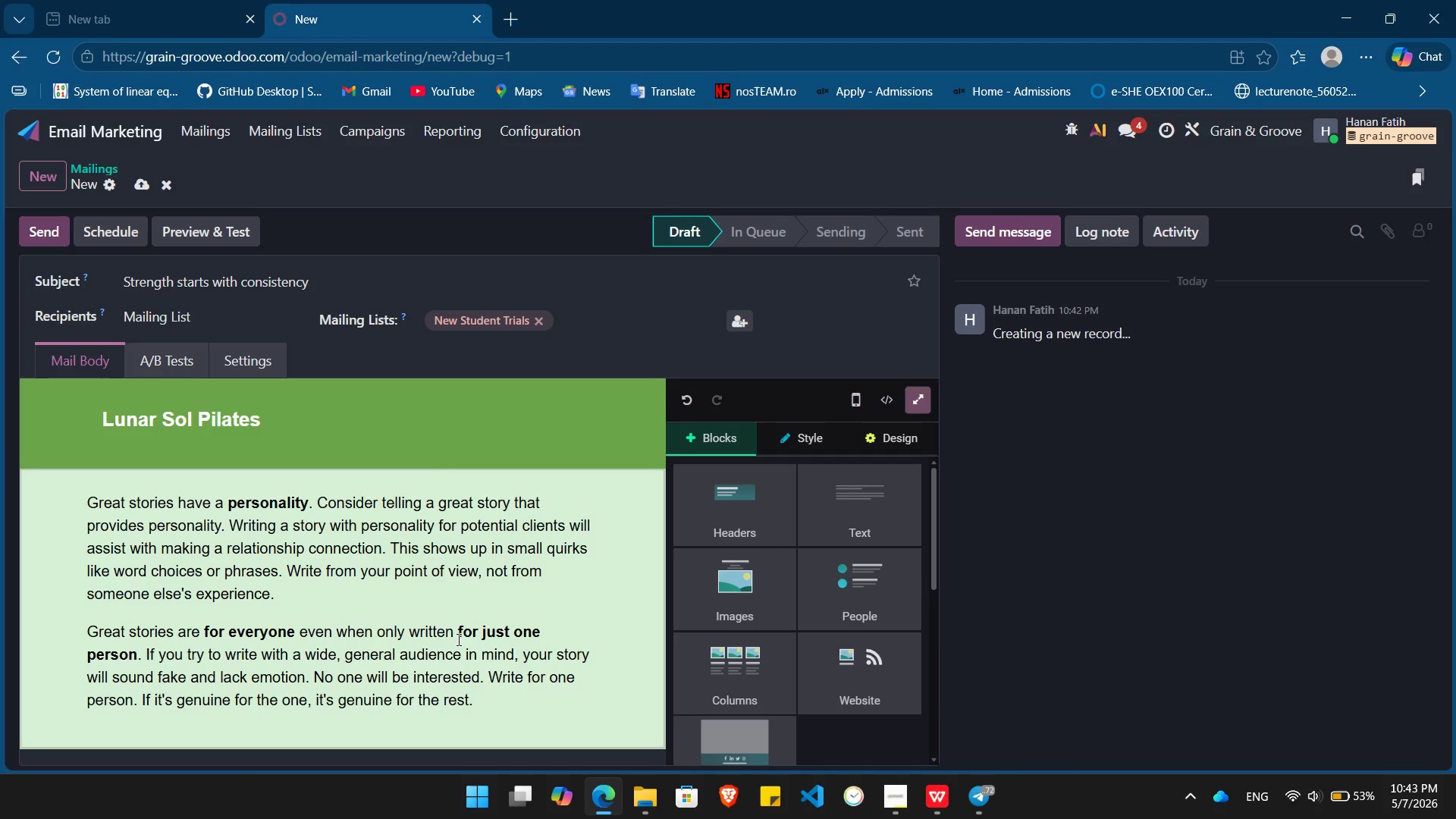 
left_click([457, 639])
 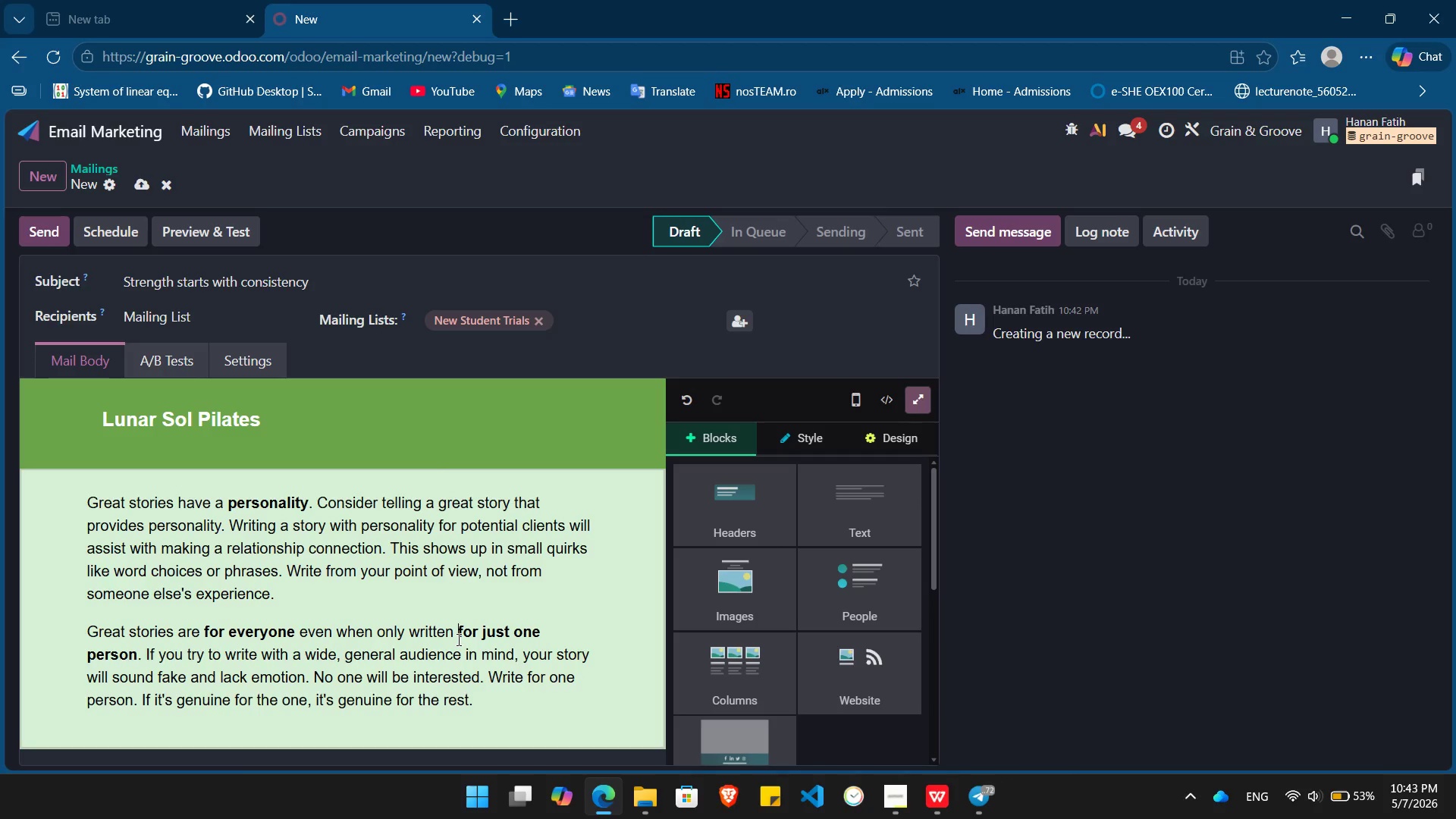 
key(Control+A)
 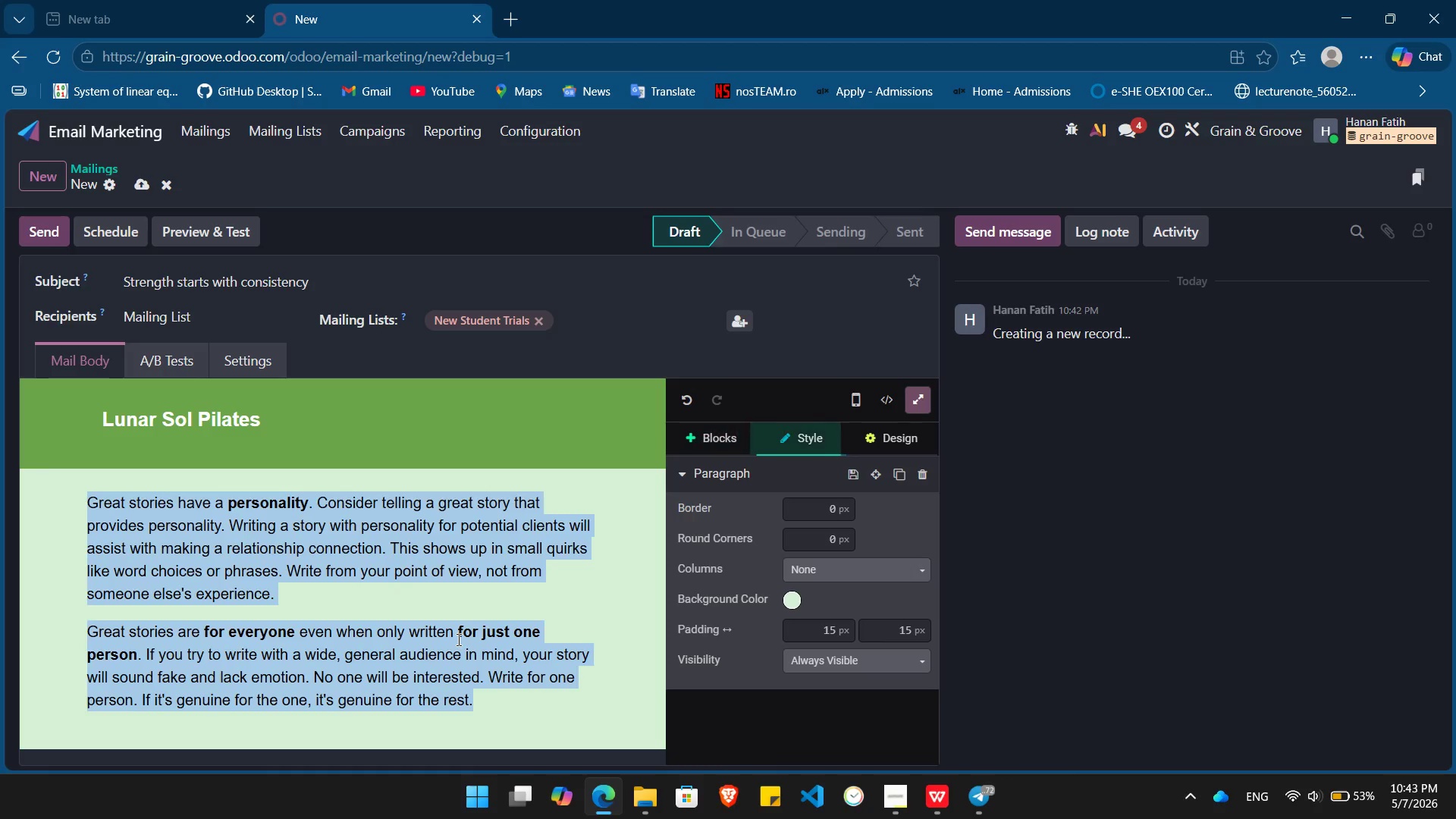 
key(Backspace)
 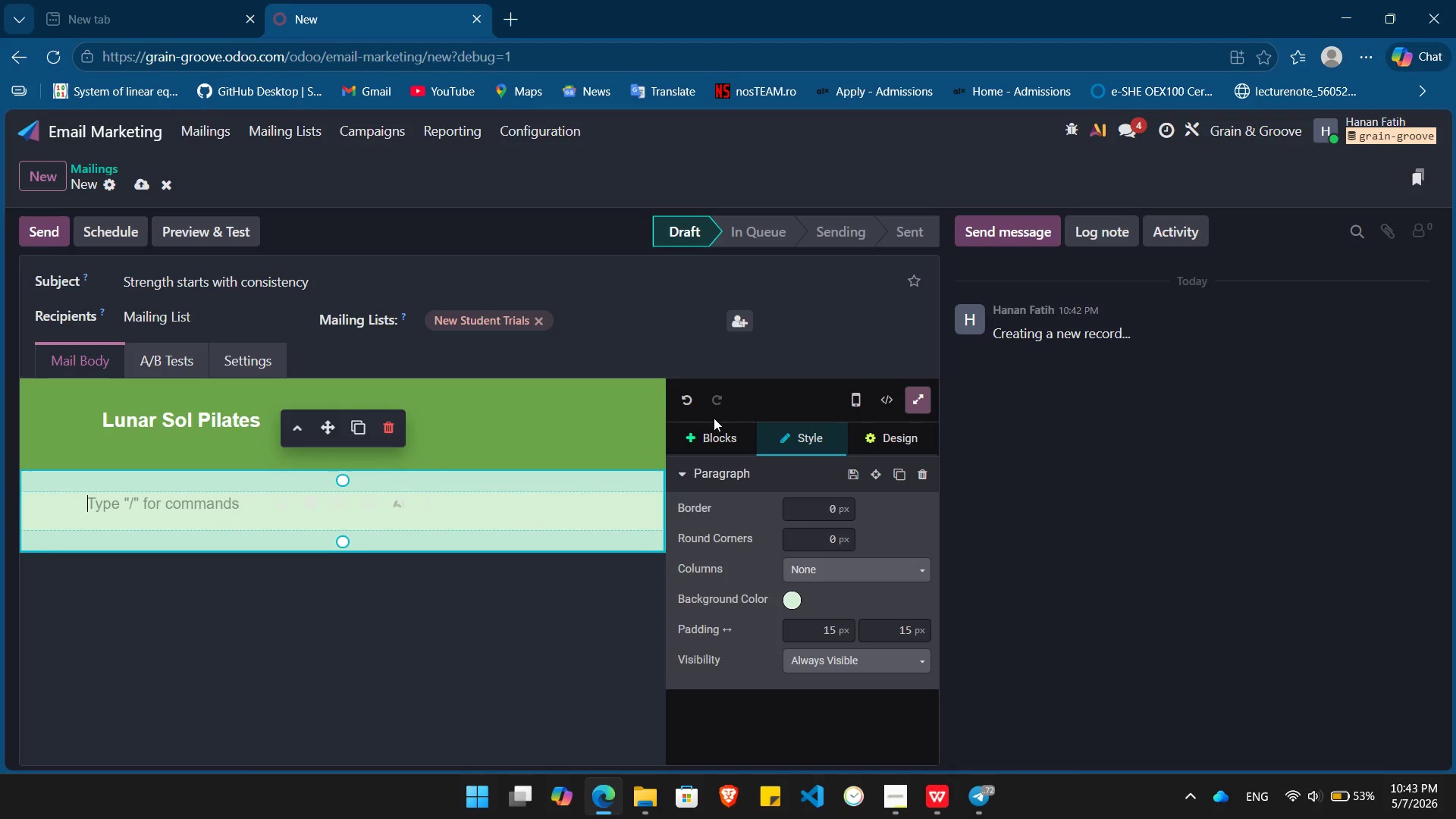 
left_click([714, 430])
 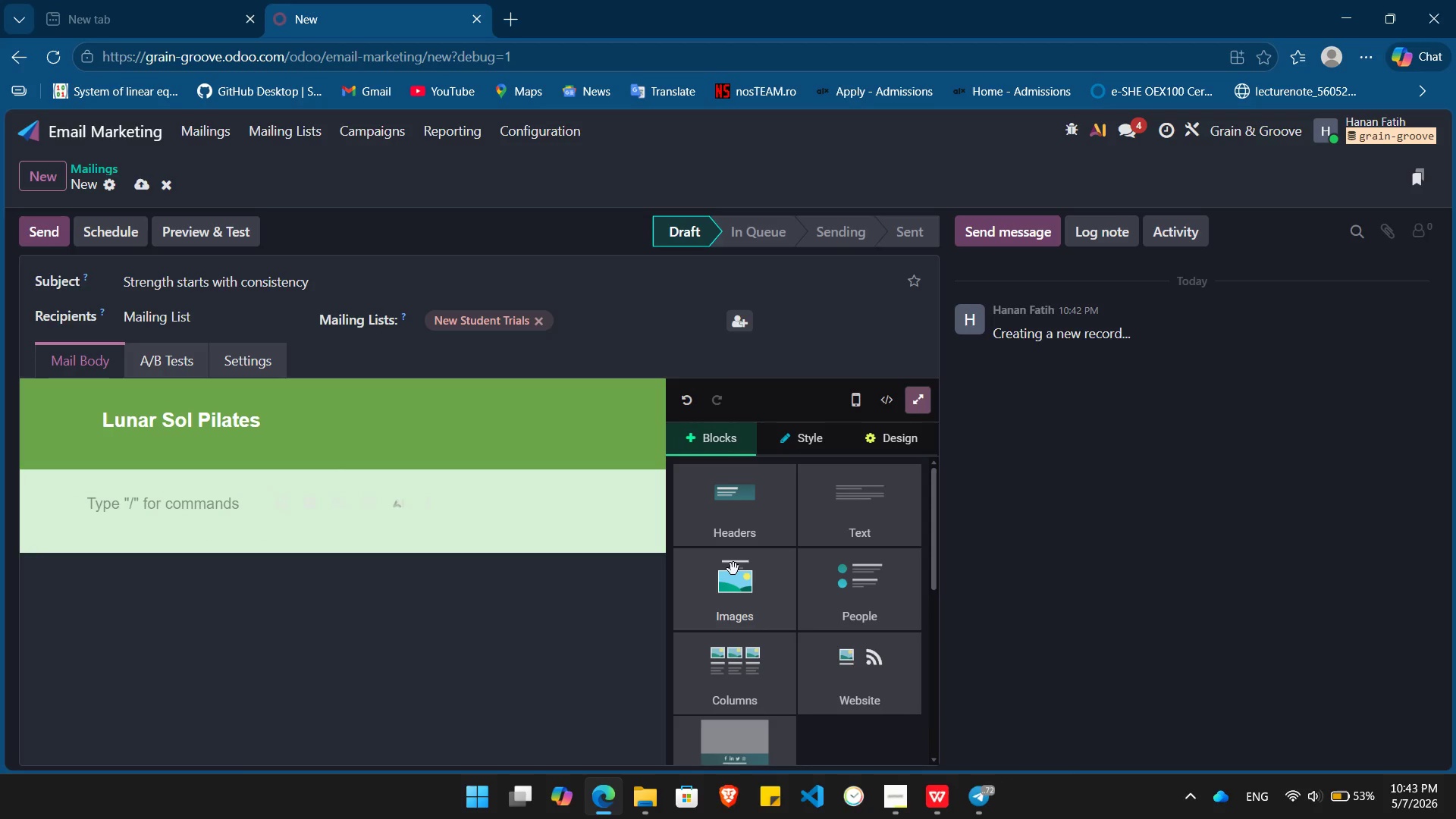 
left_click_drag(start_coordinate=[733, 569], to_coordinate=[347, 469])
 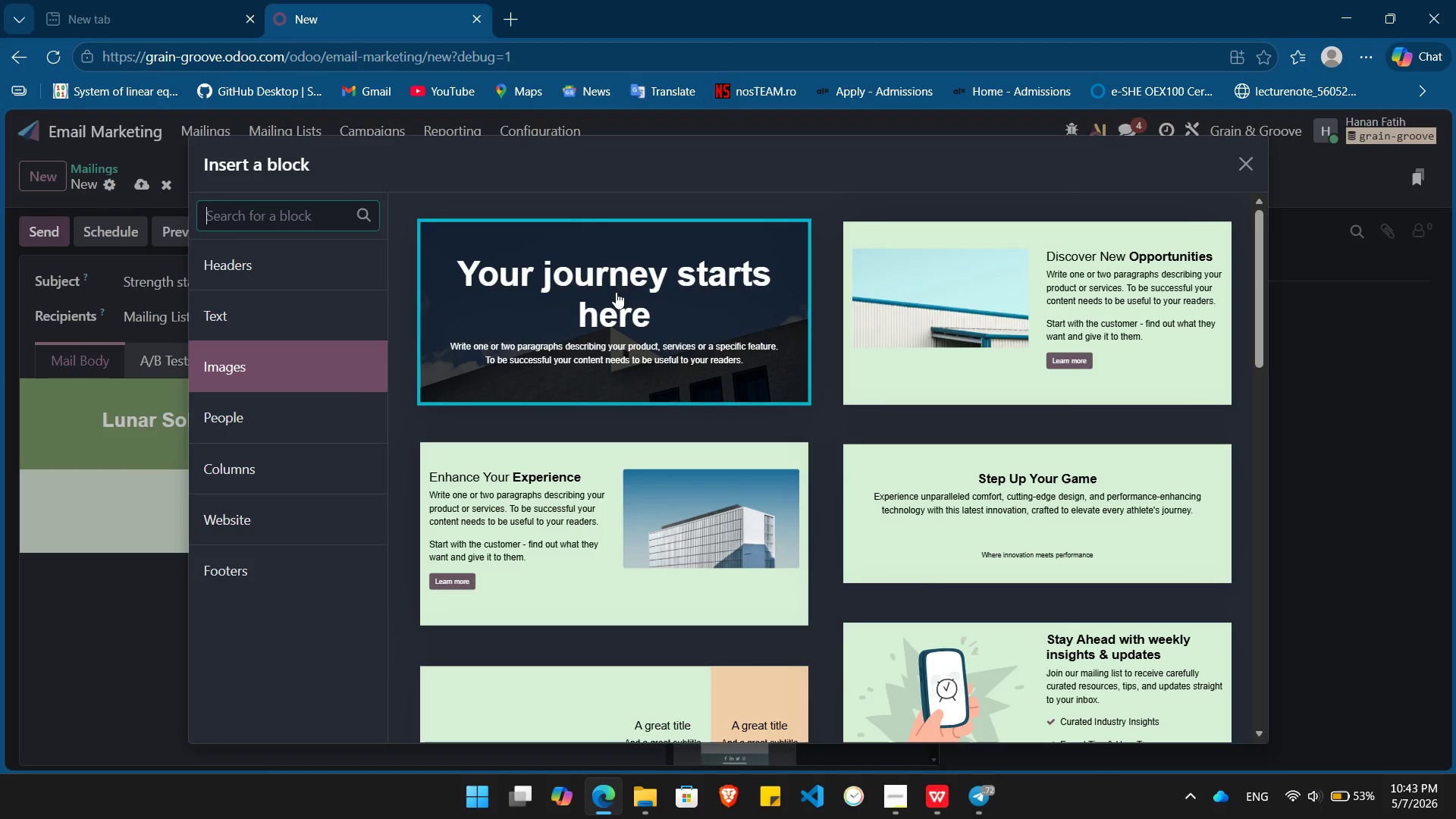 
left_click([616, 292])
 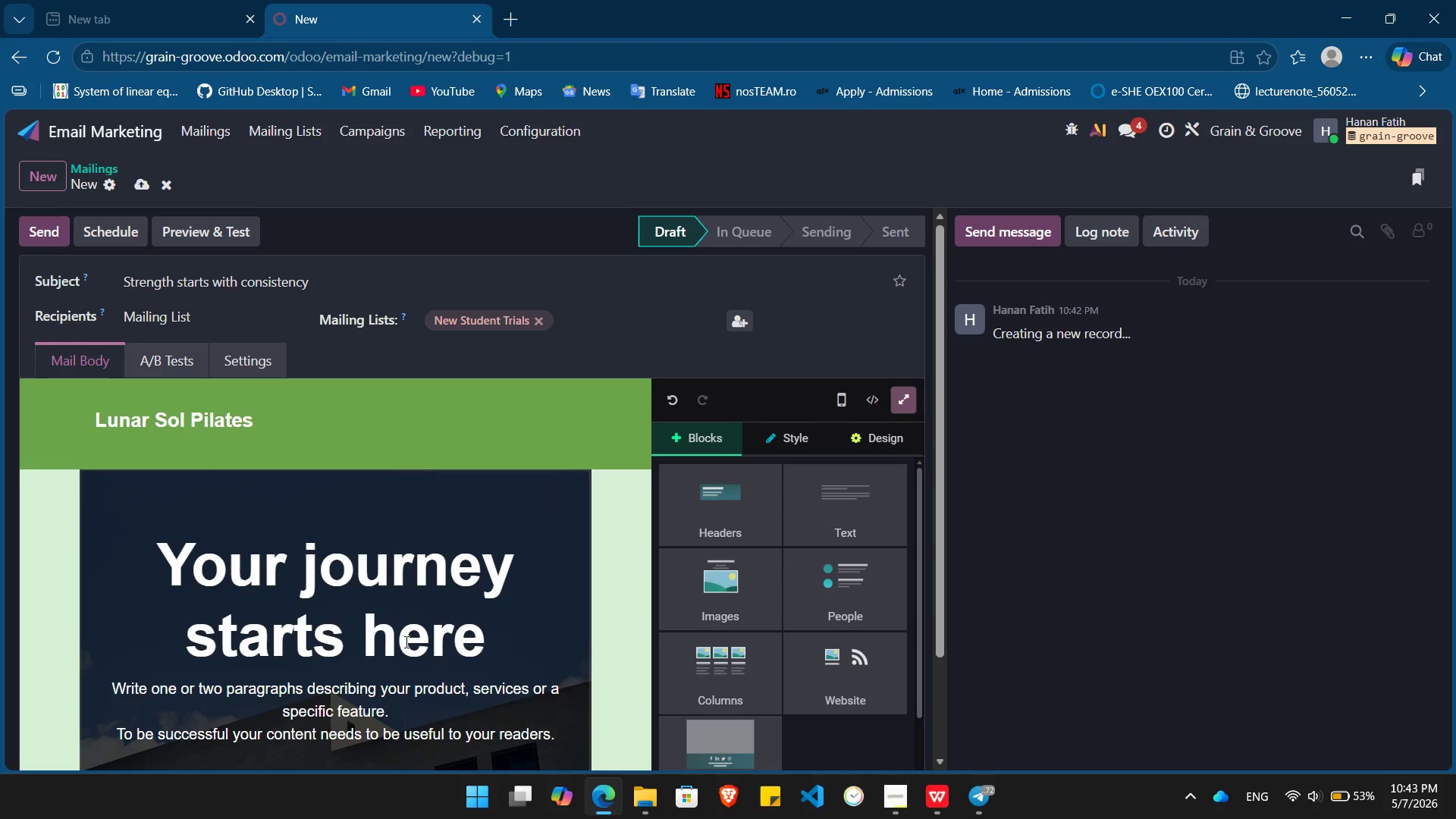 
left_click([405, 642])
 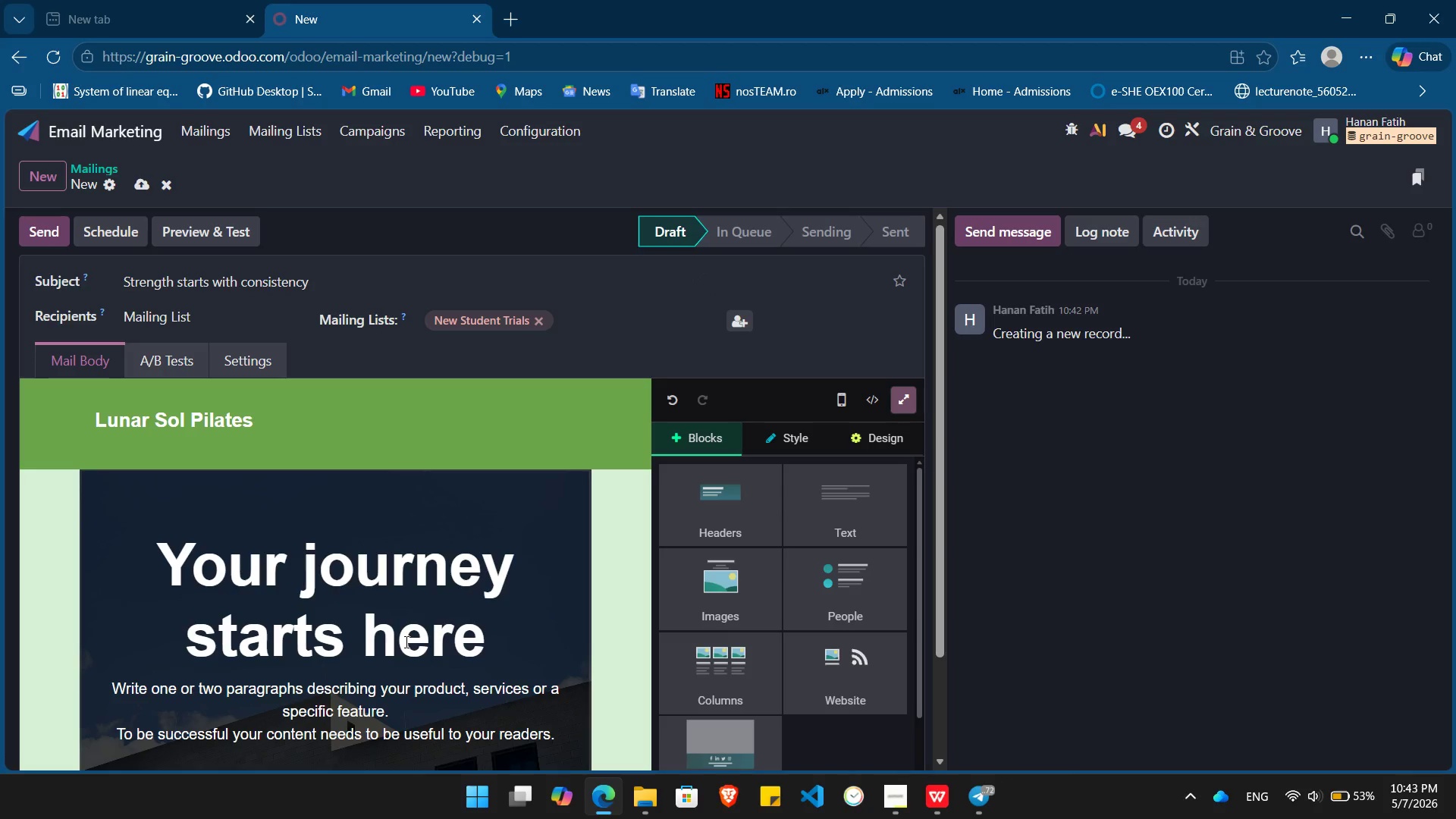 
key(Control+ControlLeft)
 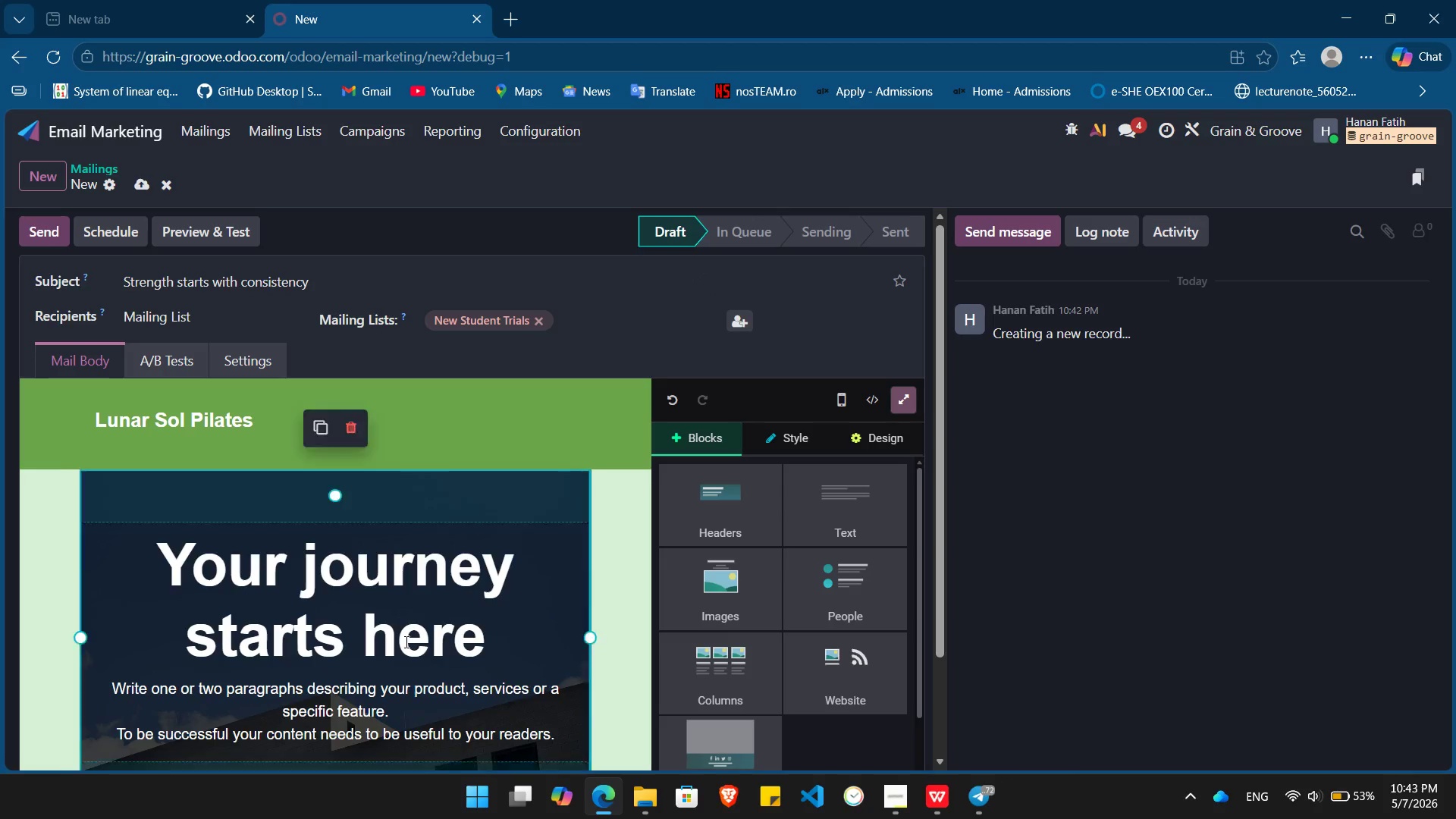 
key(Control+A)
 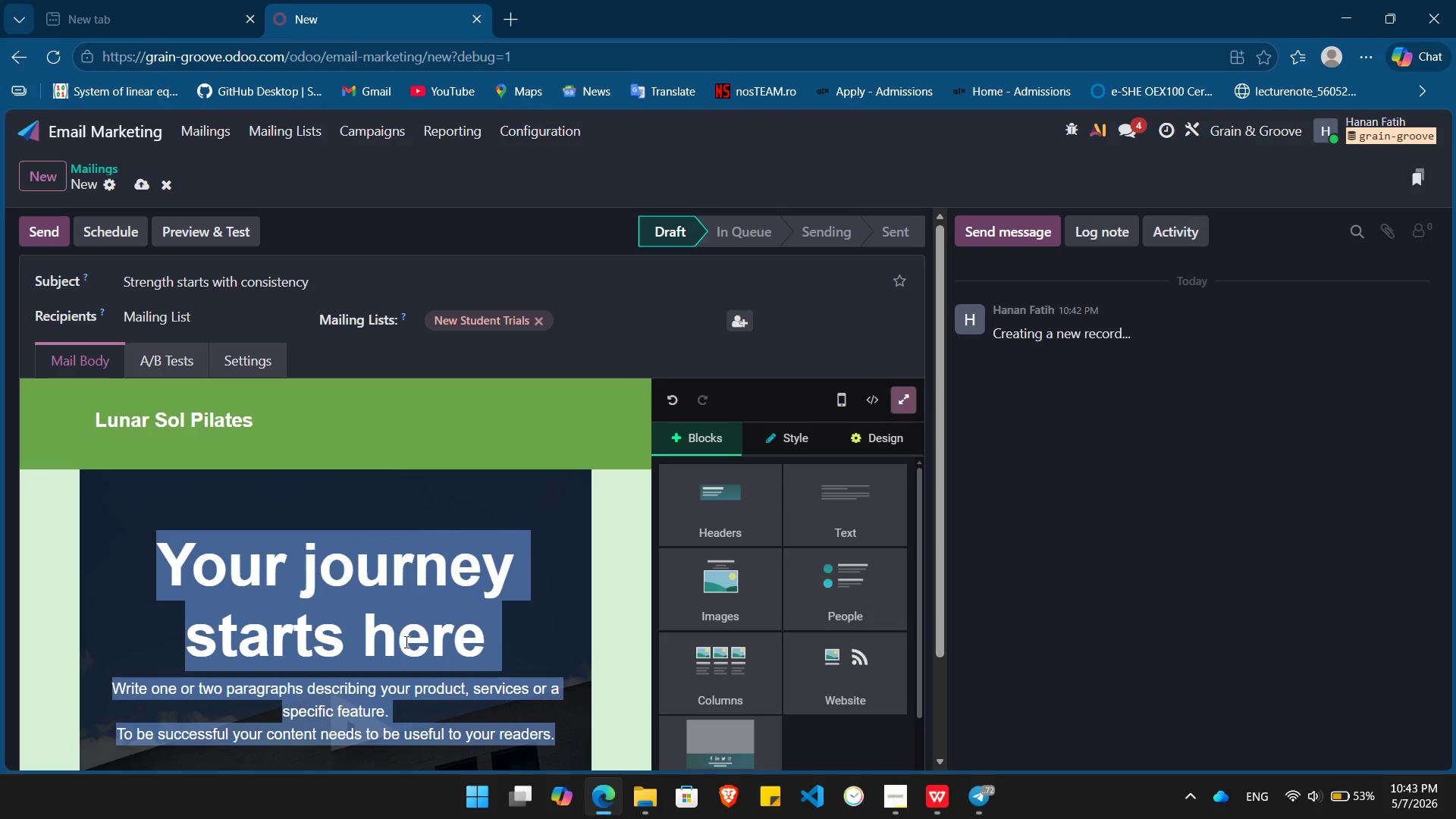 
key(Backspace)
 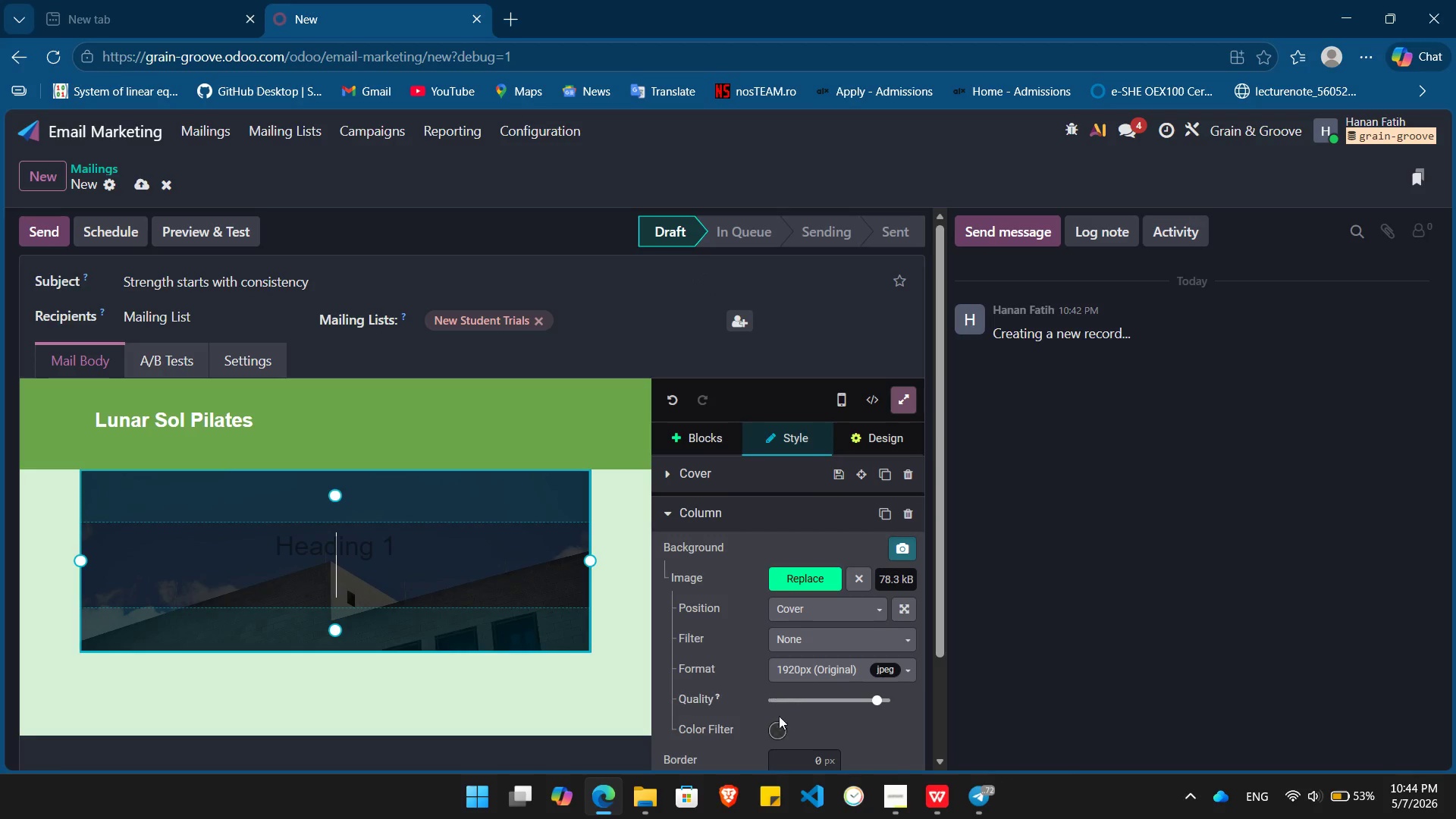 
left_click([776, 725])
 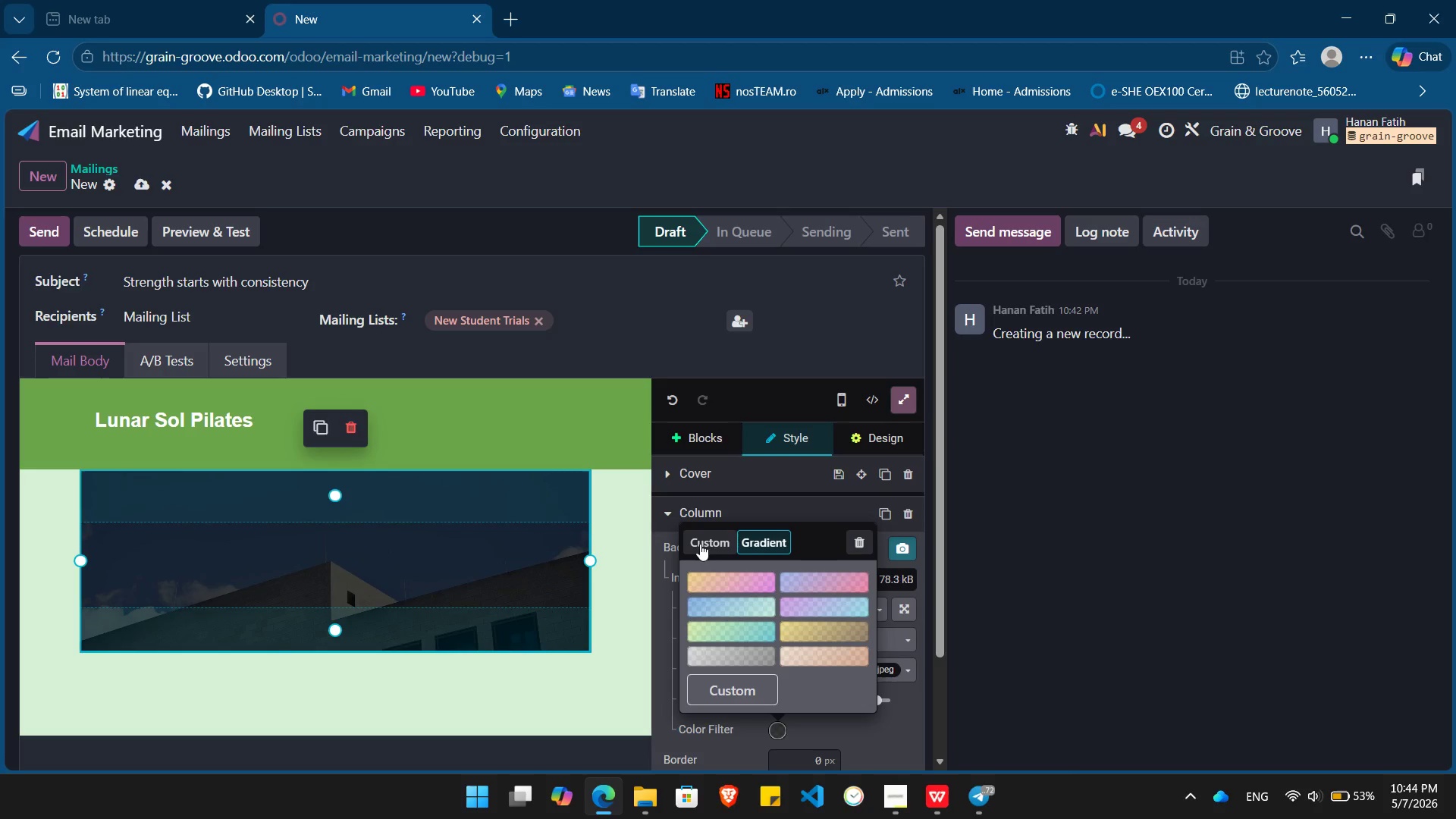 
left_click([698, 544])
 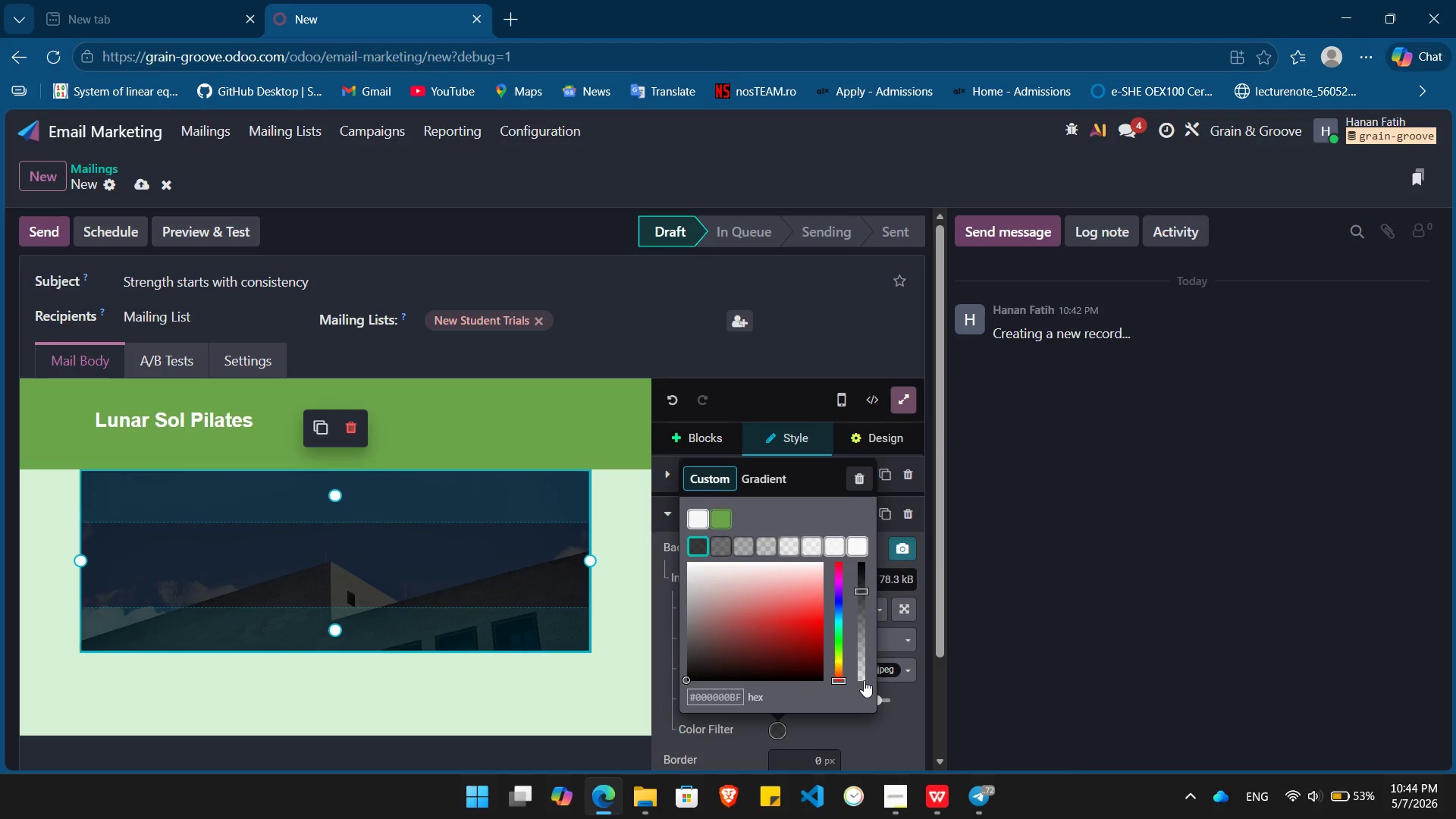 
left_click([864, 680])
 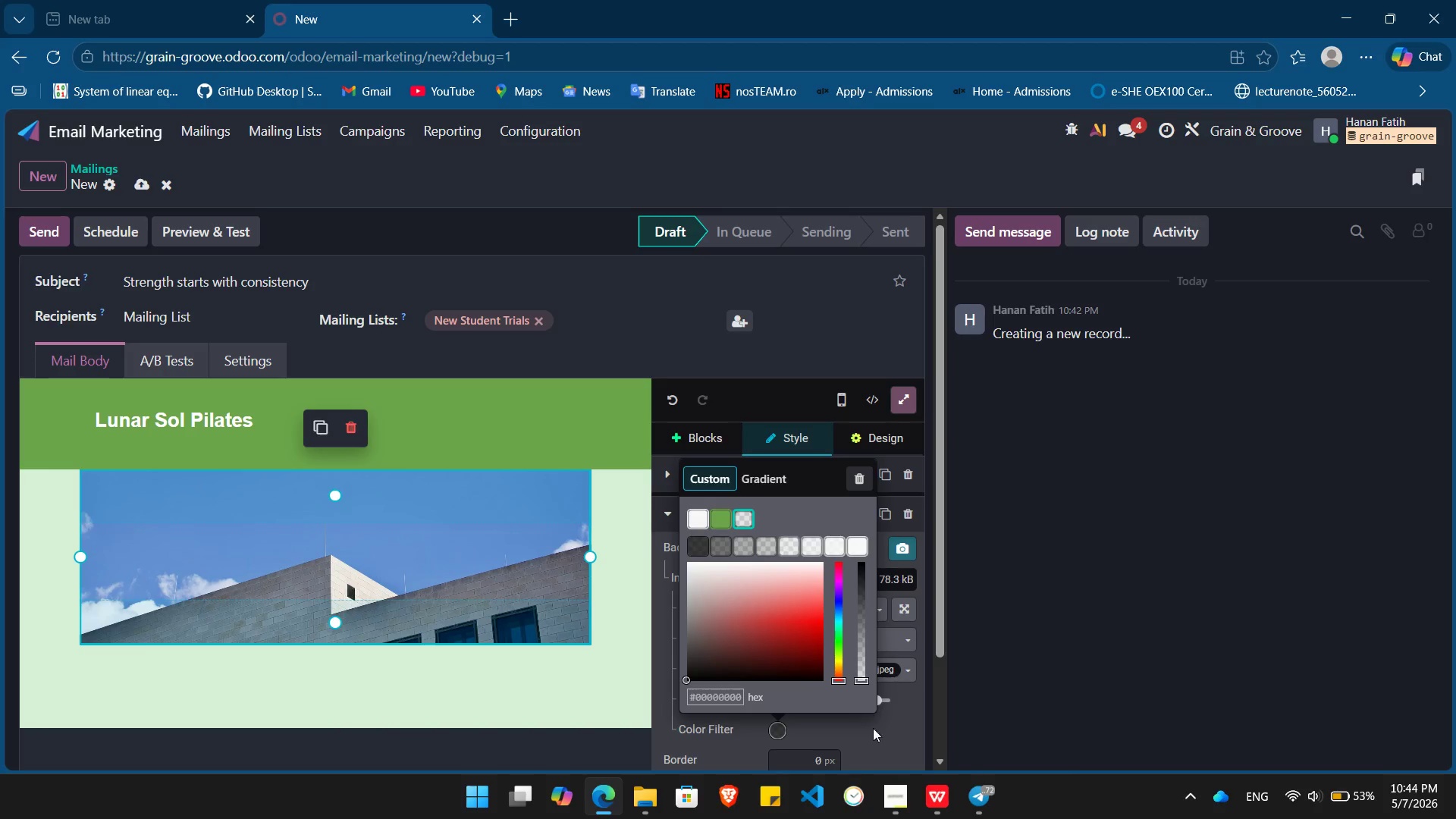 
left_click([877, 742])
 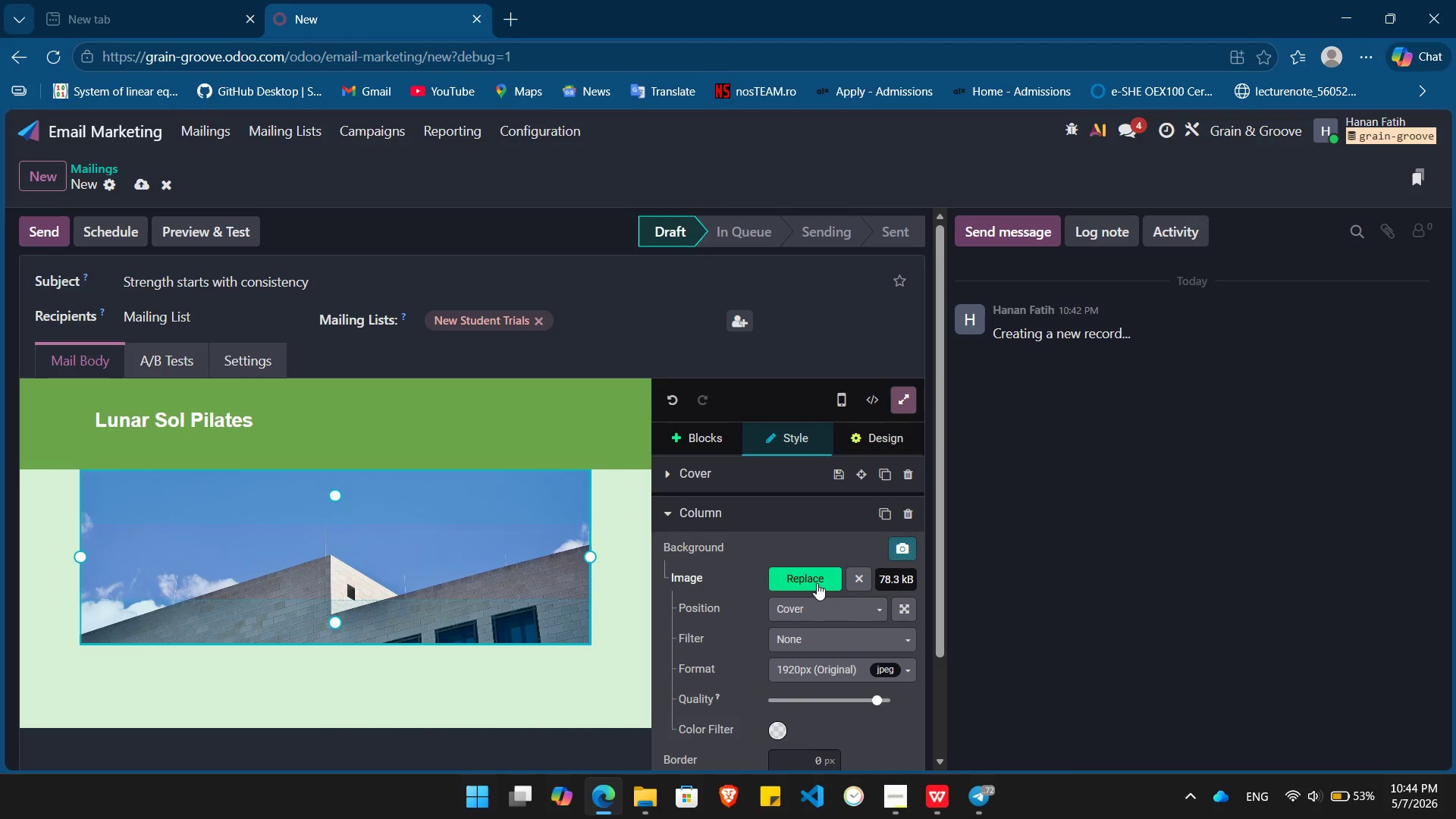 
left_click([817, 583])
 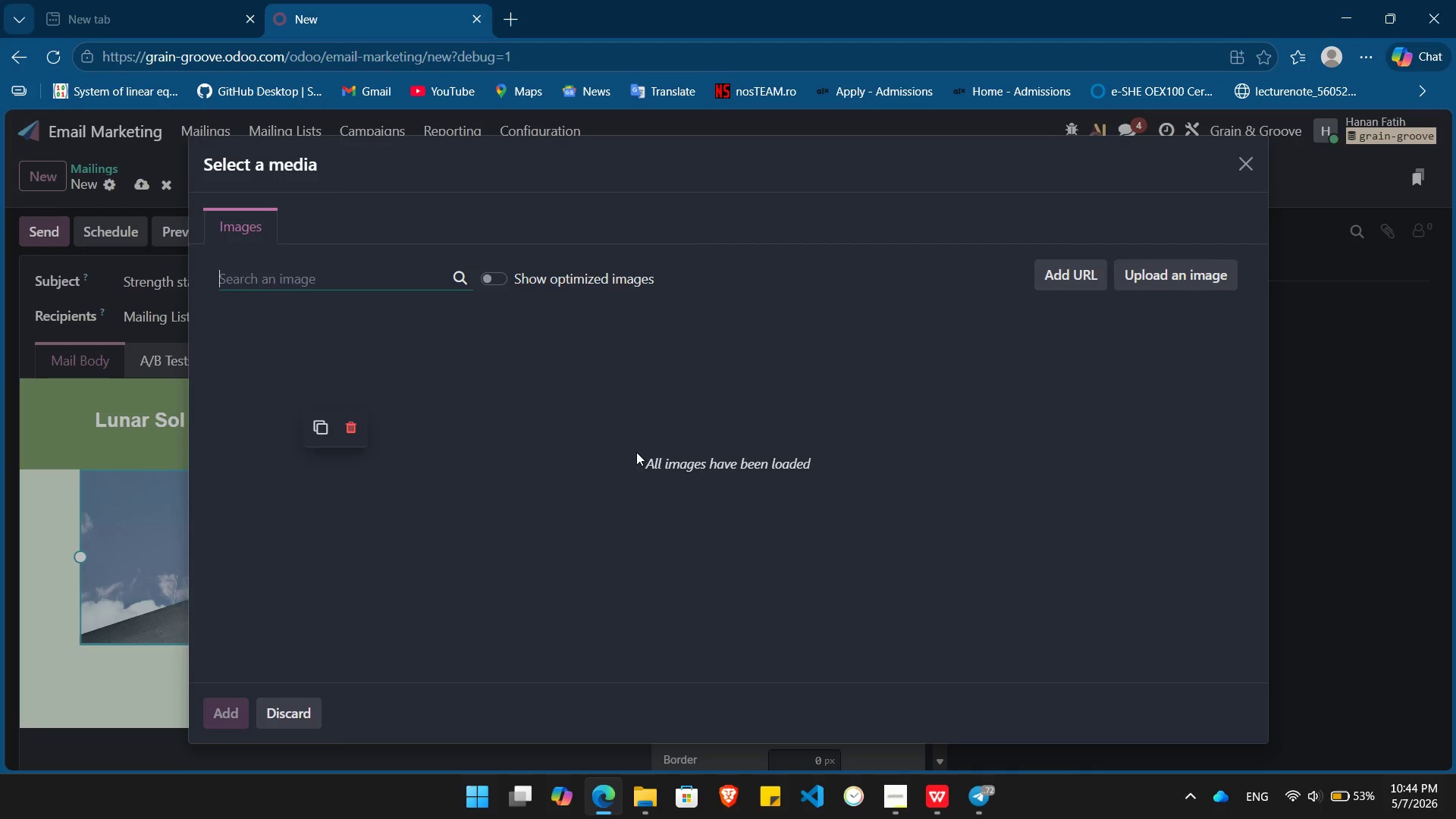 
type(pilates)
 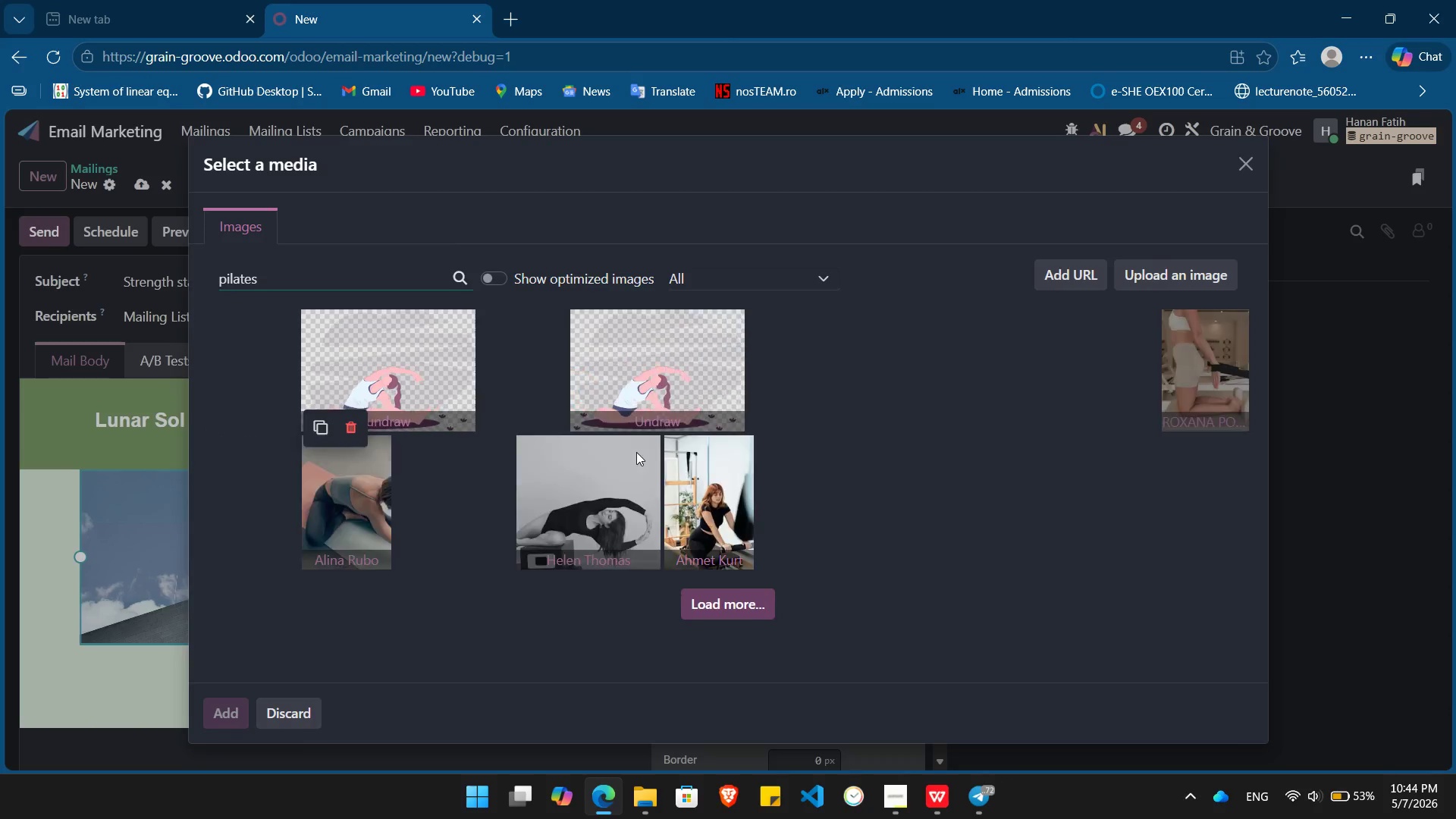 
wait(11.22)
 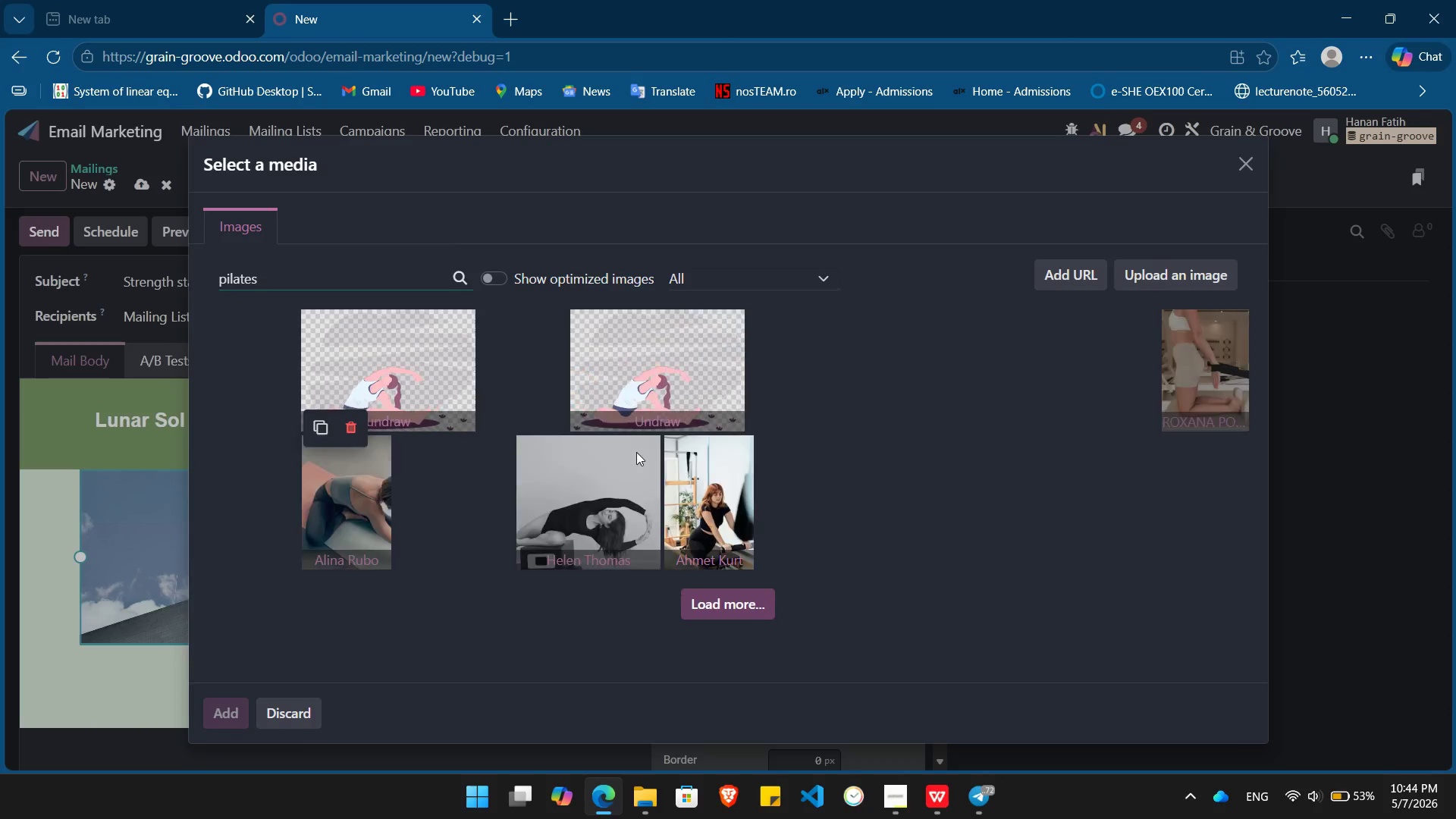 
mouse_move([798, 517])
 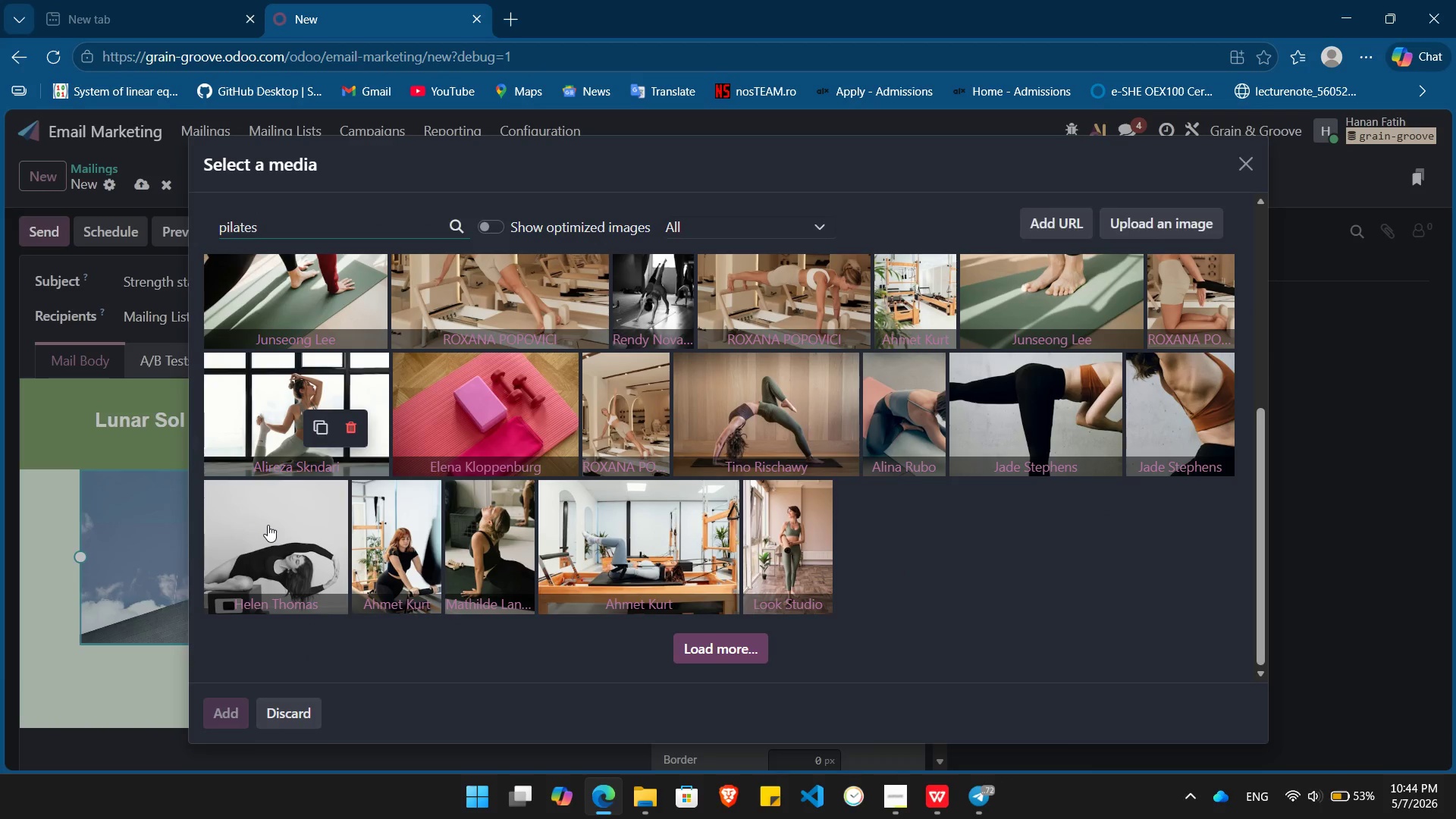 
left_click([268, 525])
 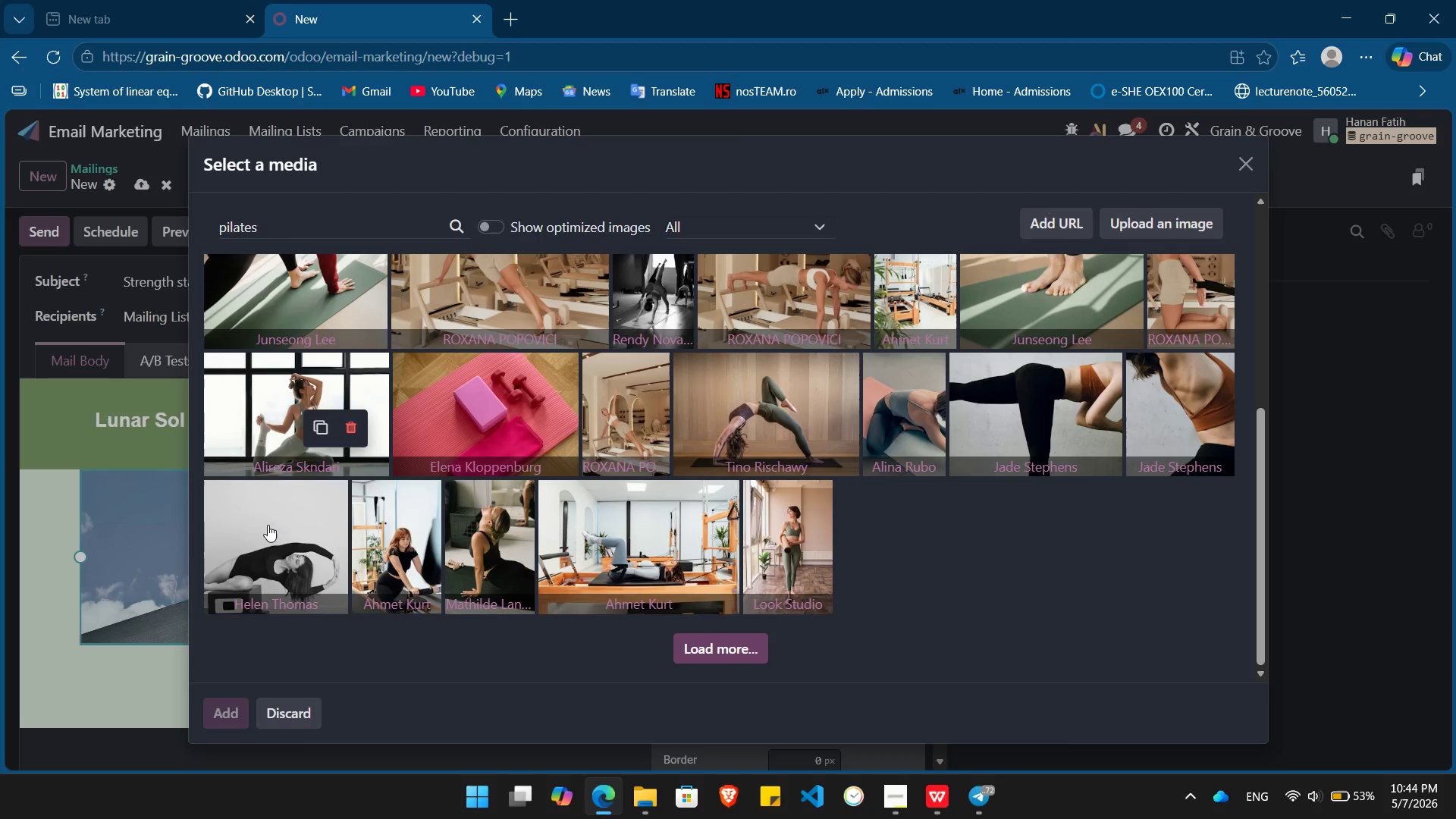 
wait(12.26)
 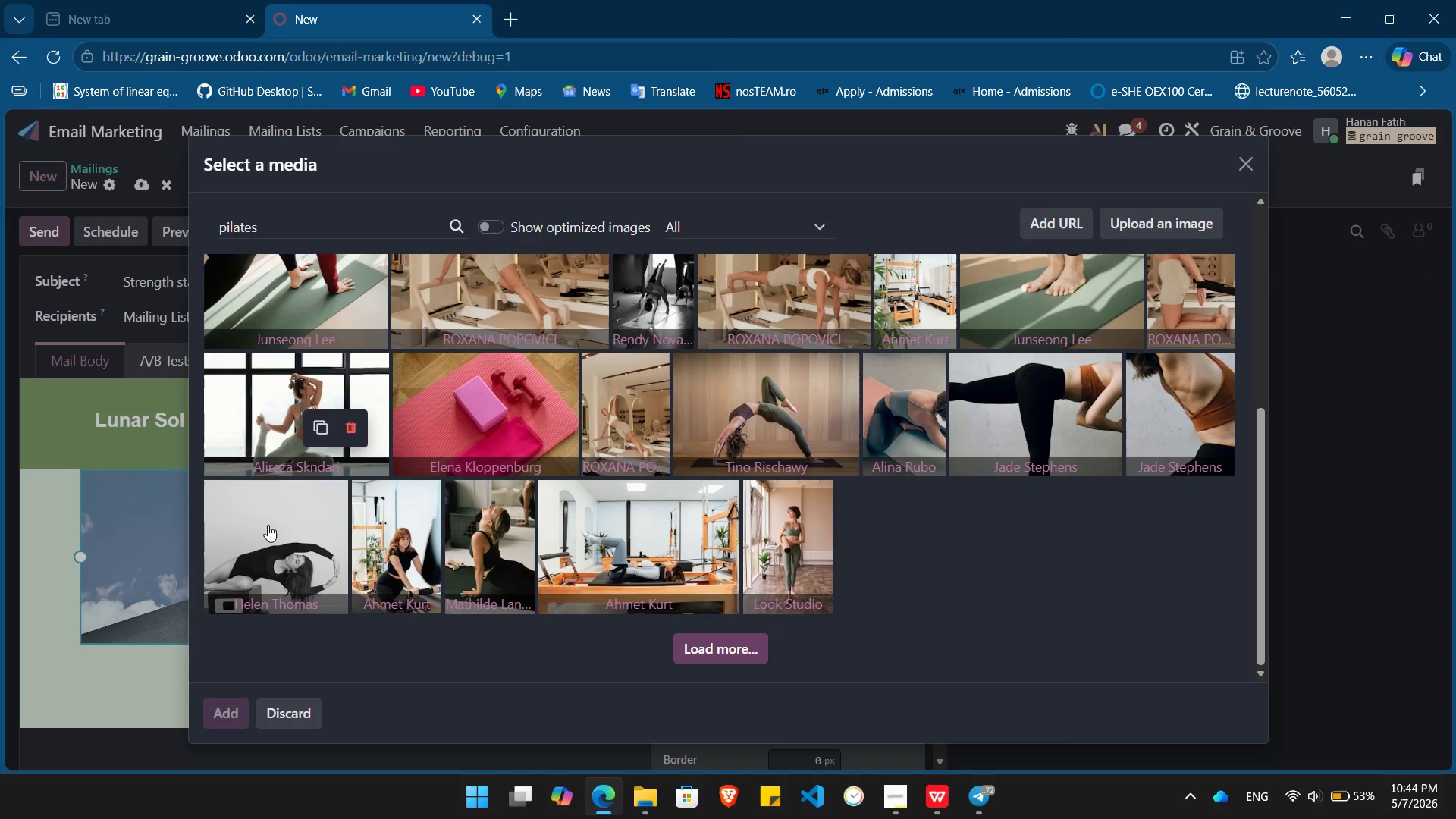 
left_click([609, 683])
 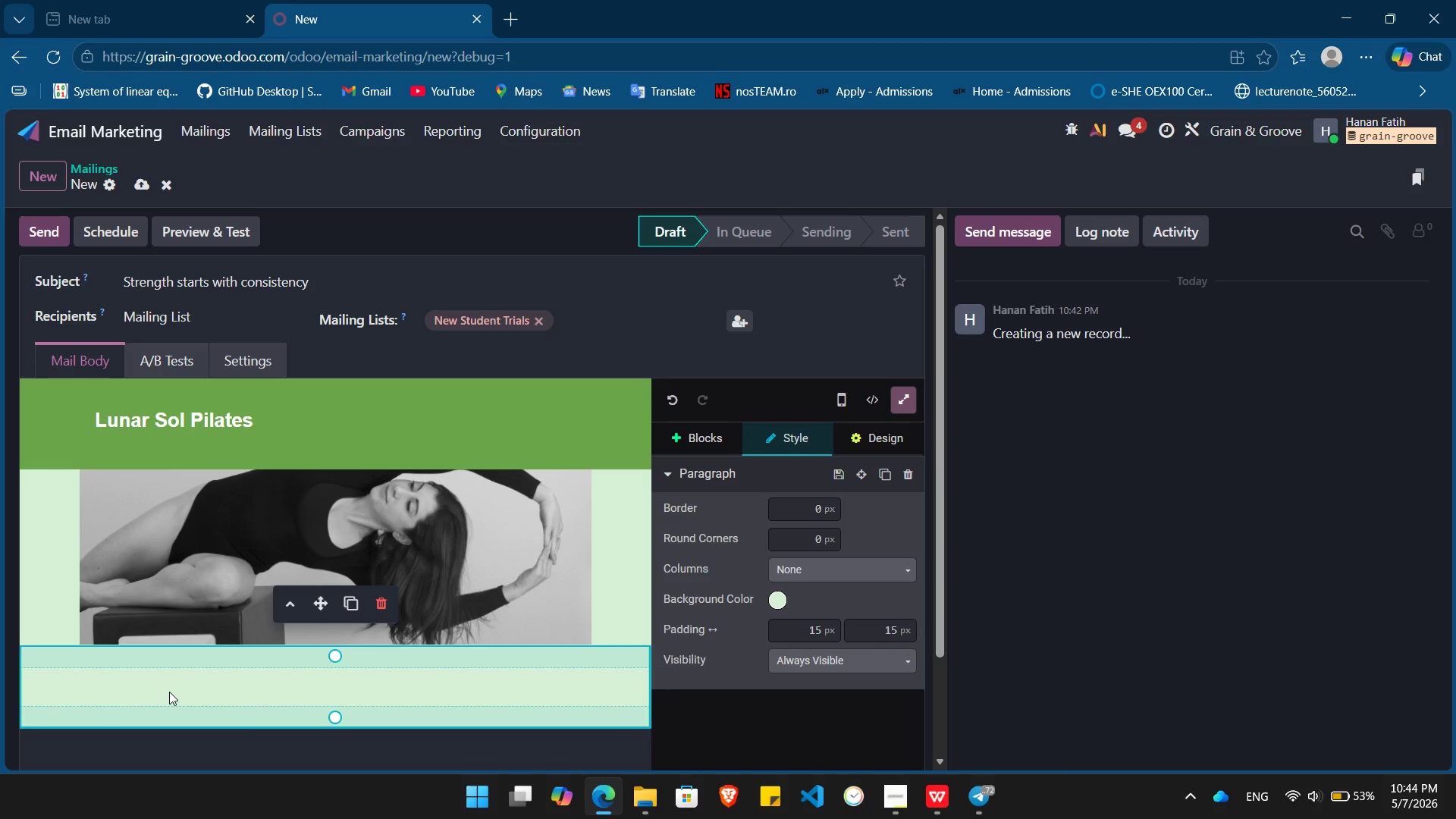 
left_click([169, 692])
 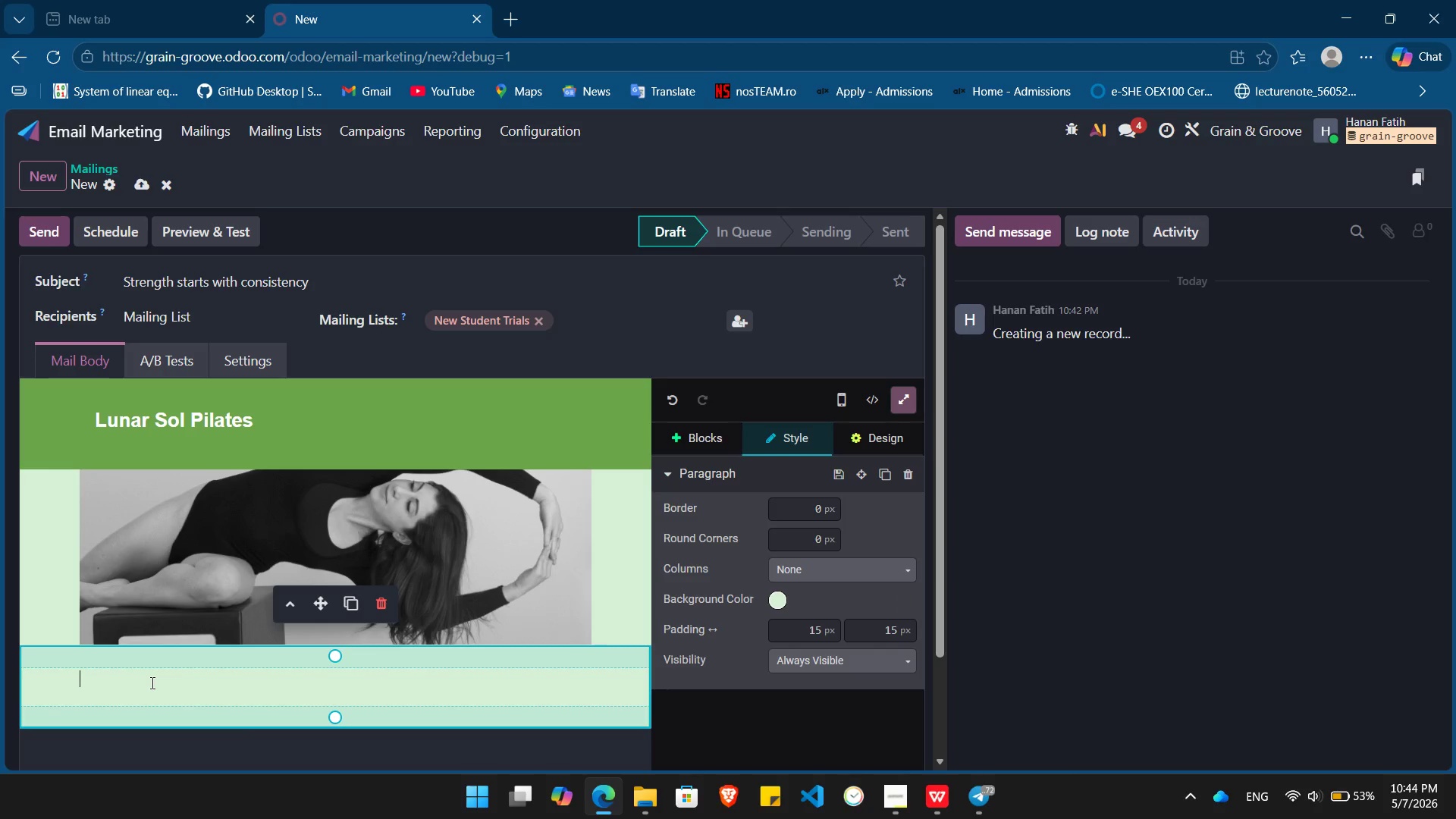 
left_click([151, 682])
 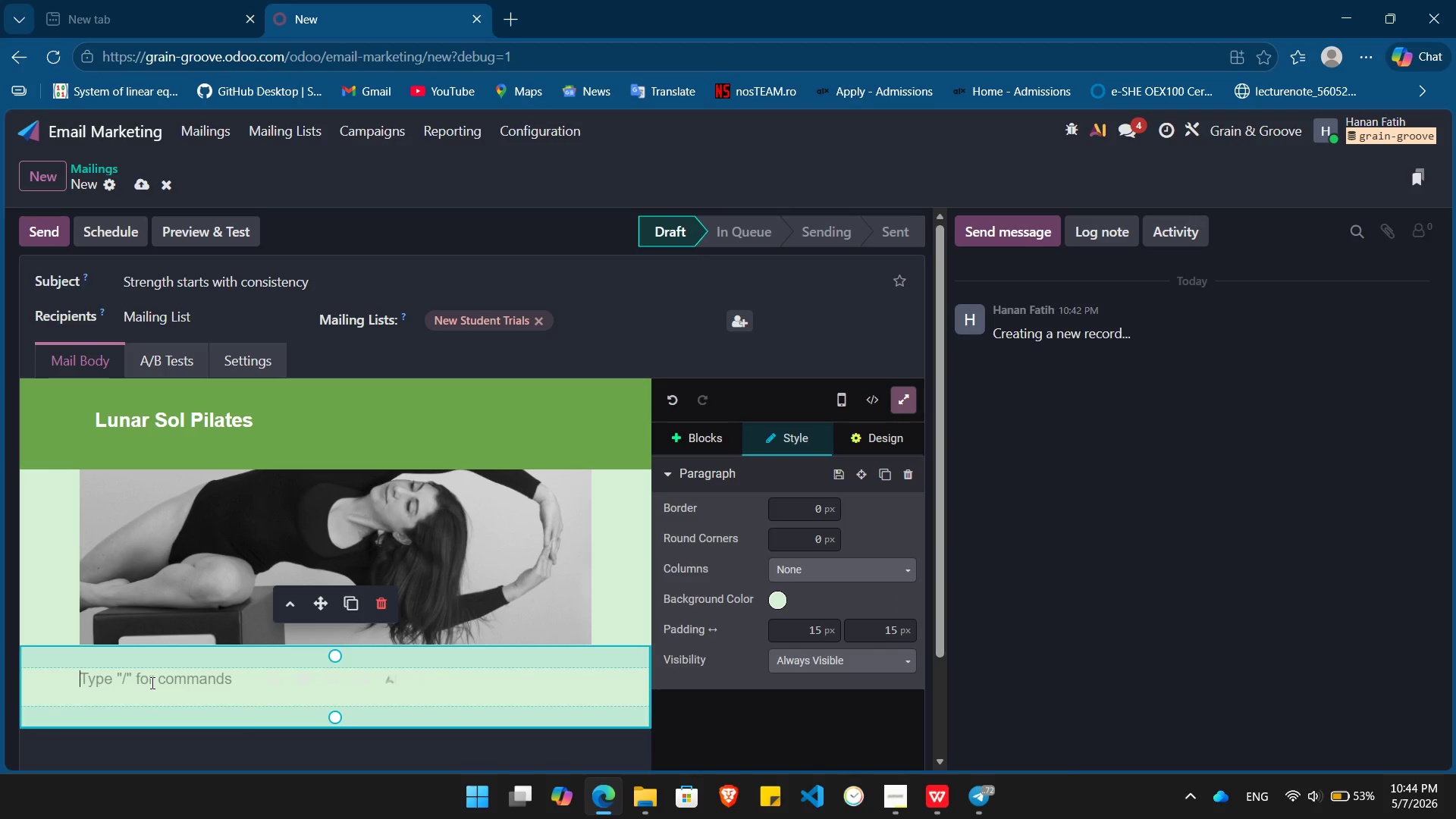 
type(How was your first class, /)
 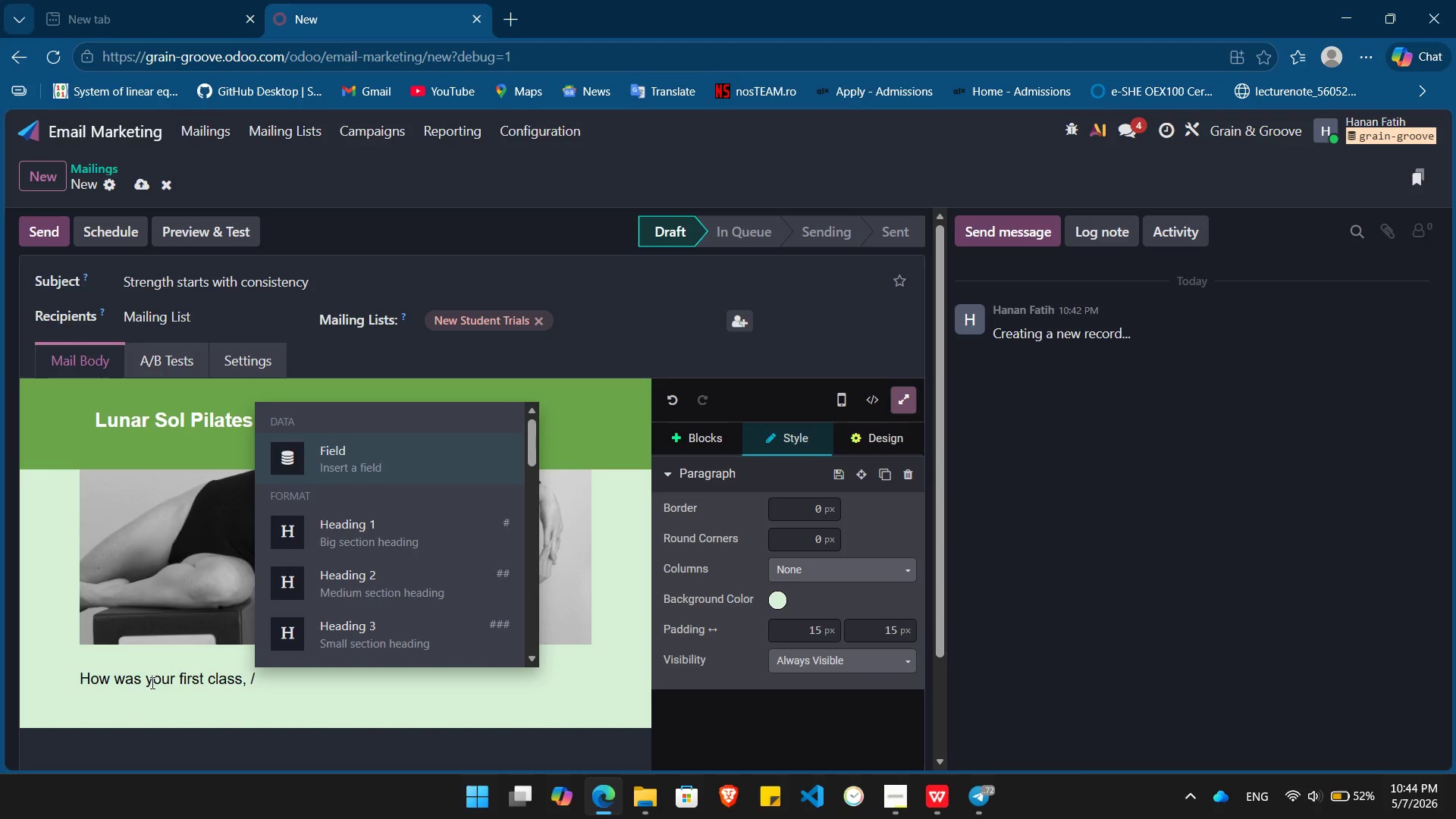 
key(Enter)
 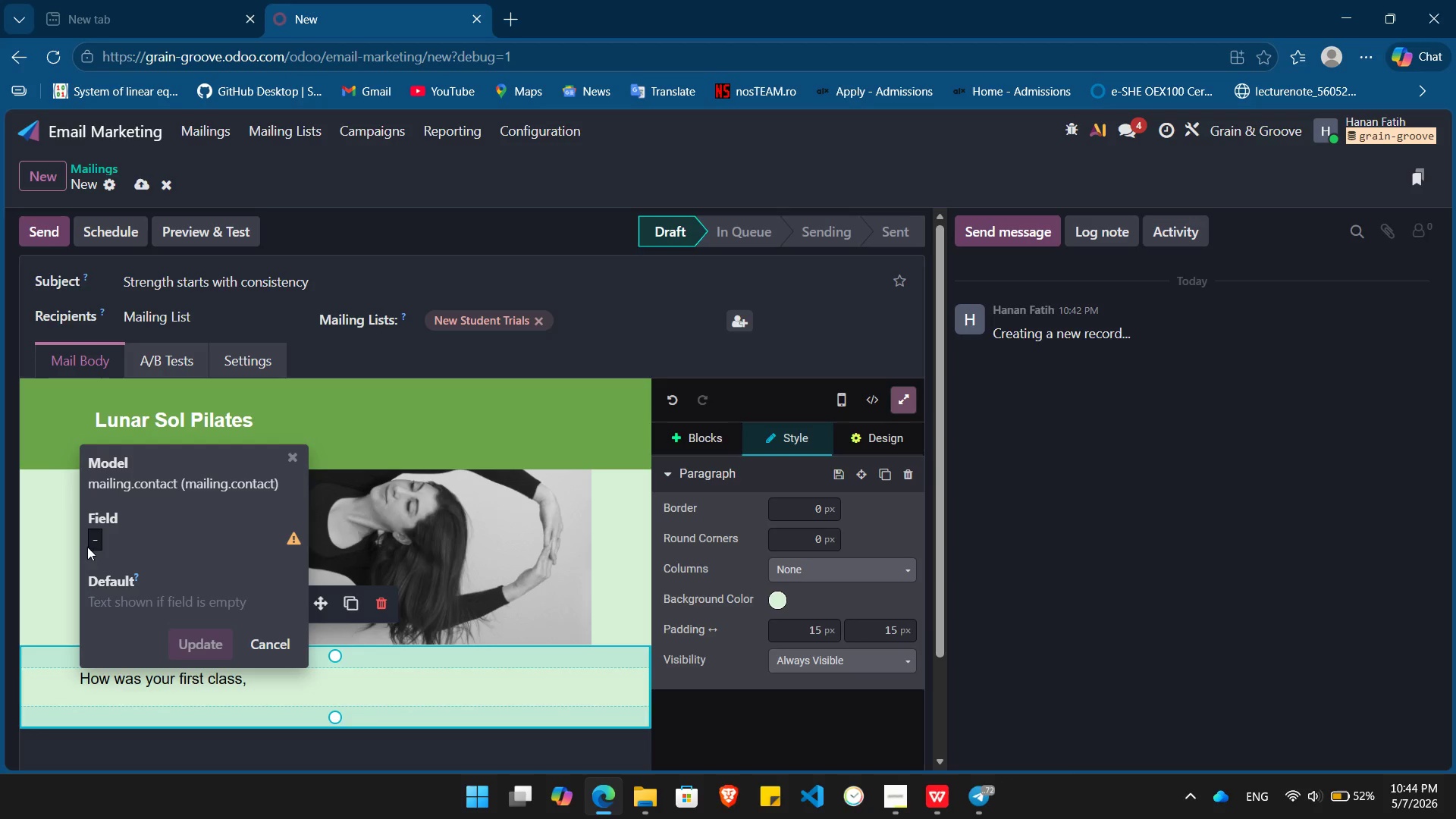 
left_click([102, 536])
 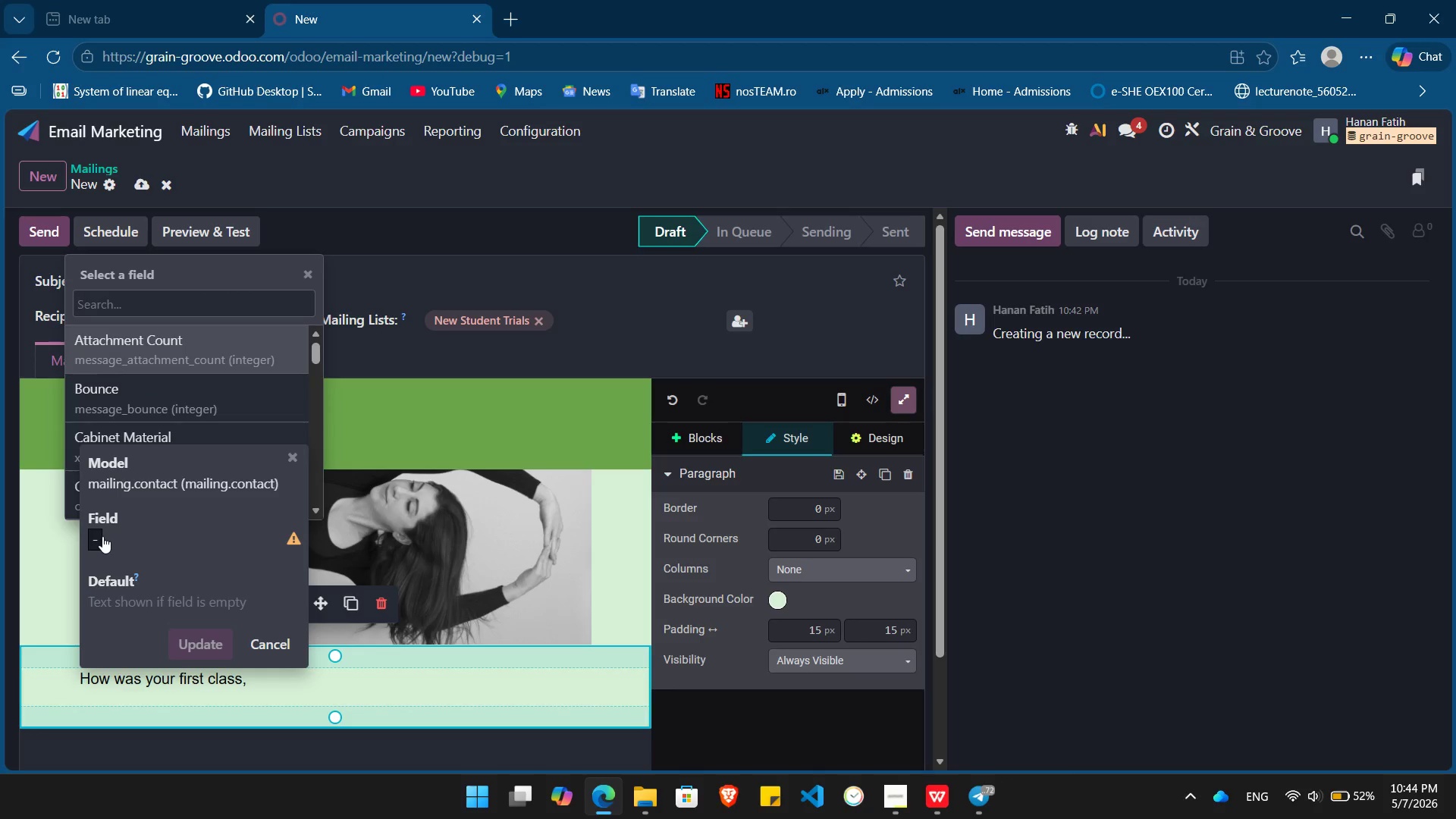 
type(a)
key(Backspace)
type(name)
 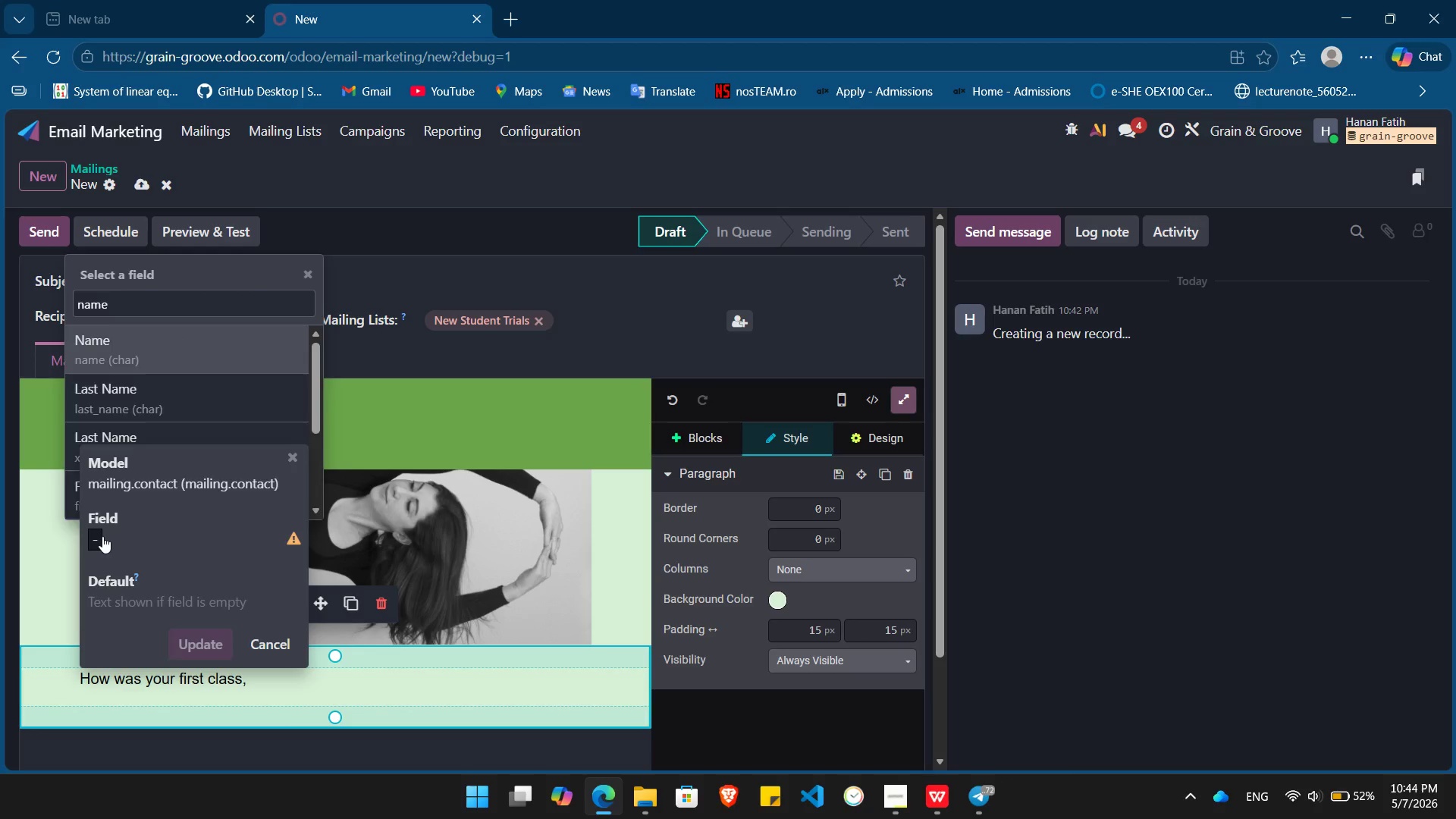 
key(Enter)
 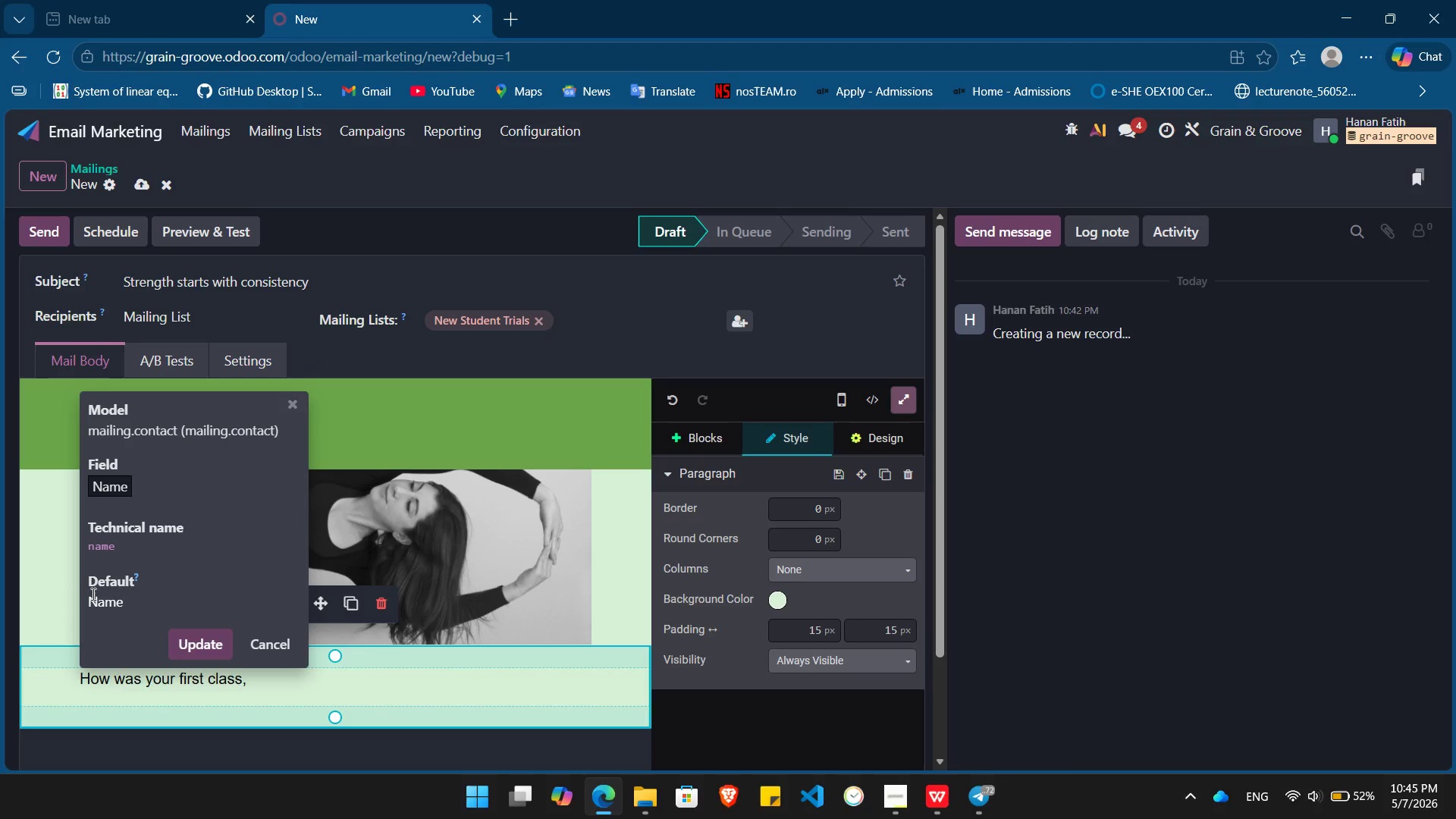 
double_click([103, 609])
 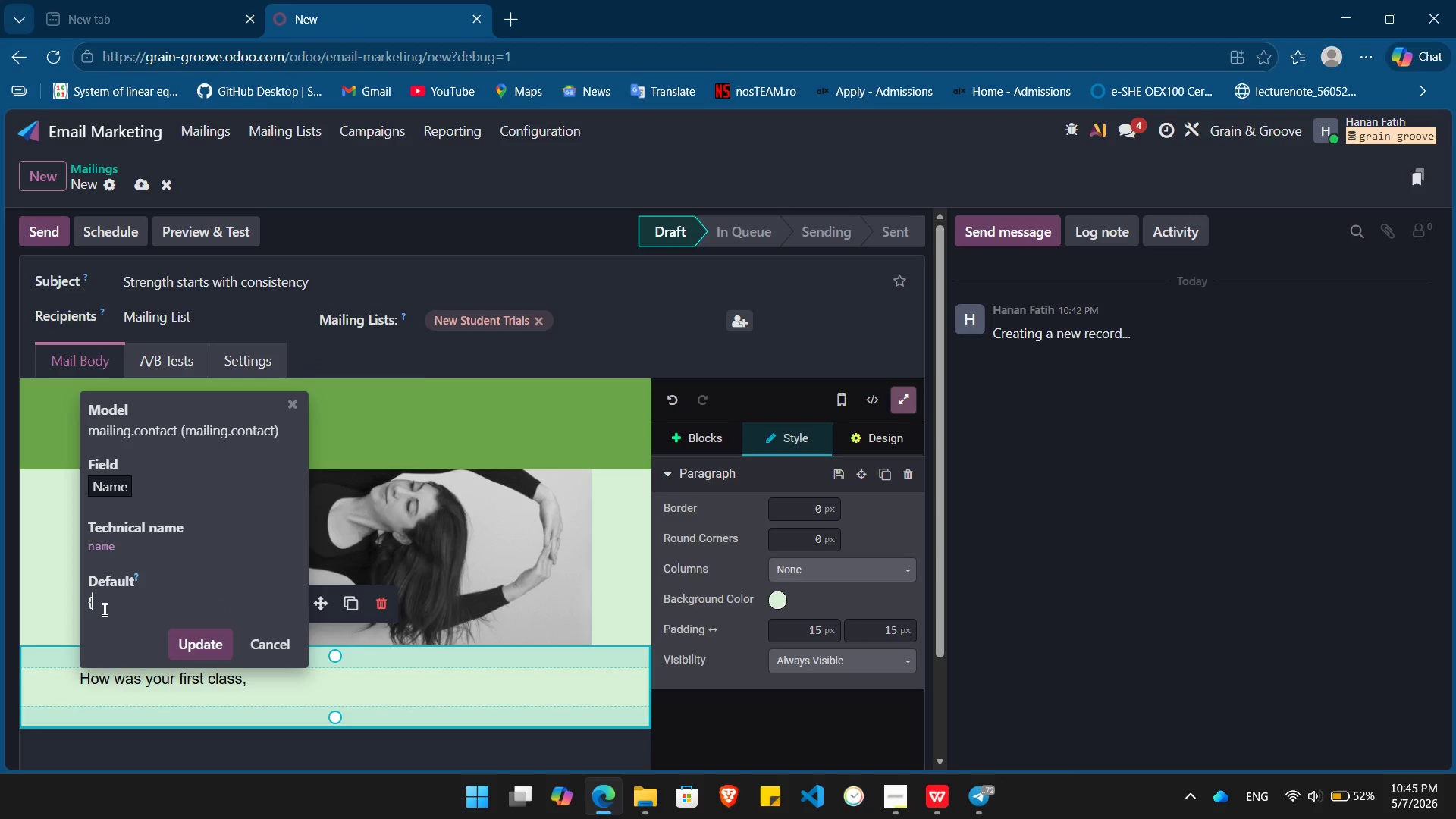 
key(Shift+ShiftRight)
 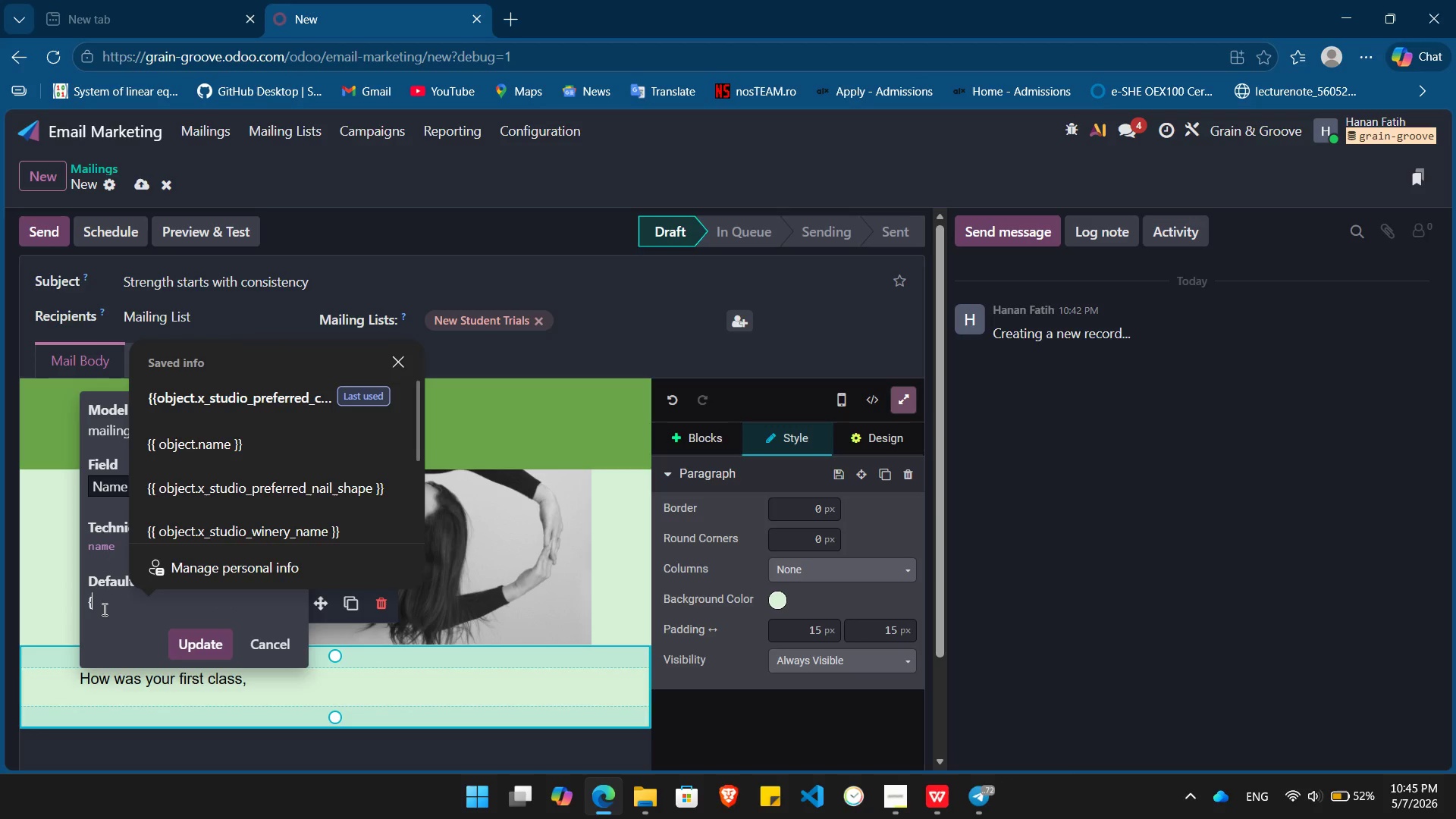 
key(Shift+BracketLeft)
 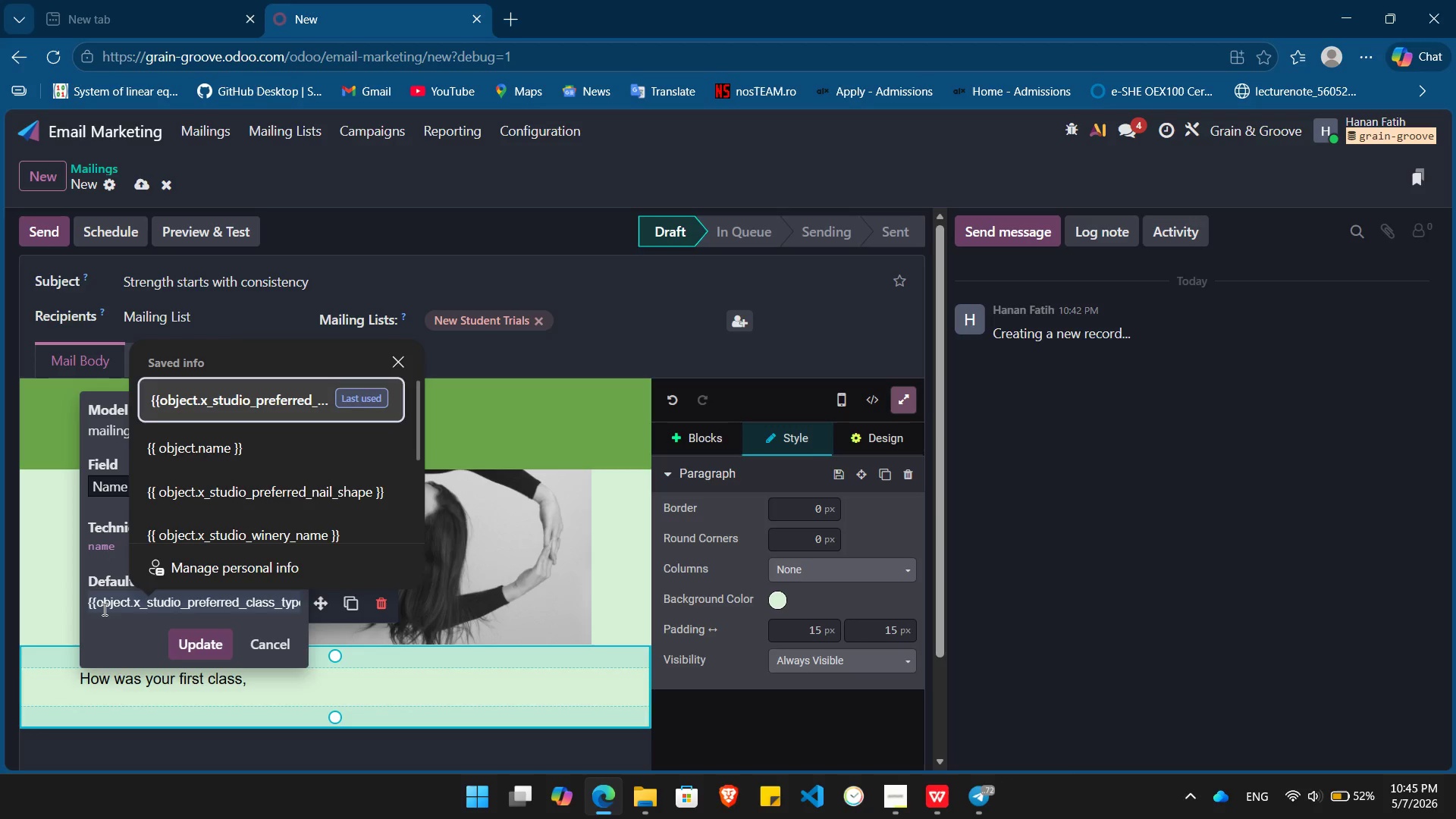 
key(ArrowDown)
 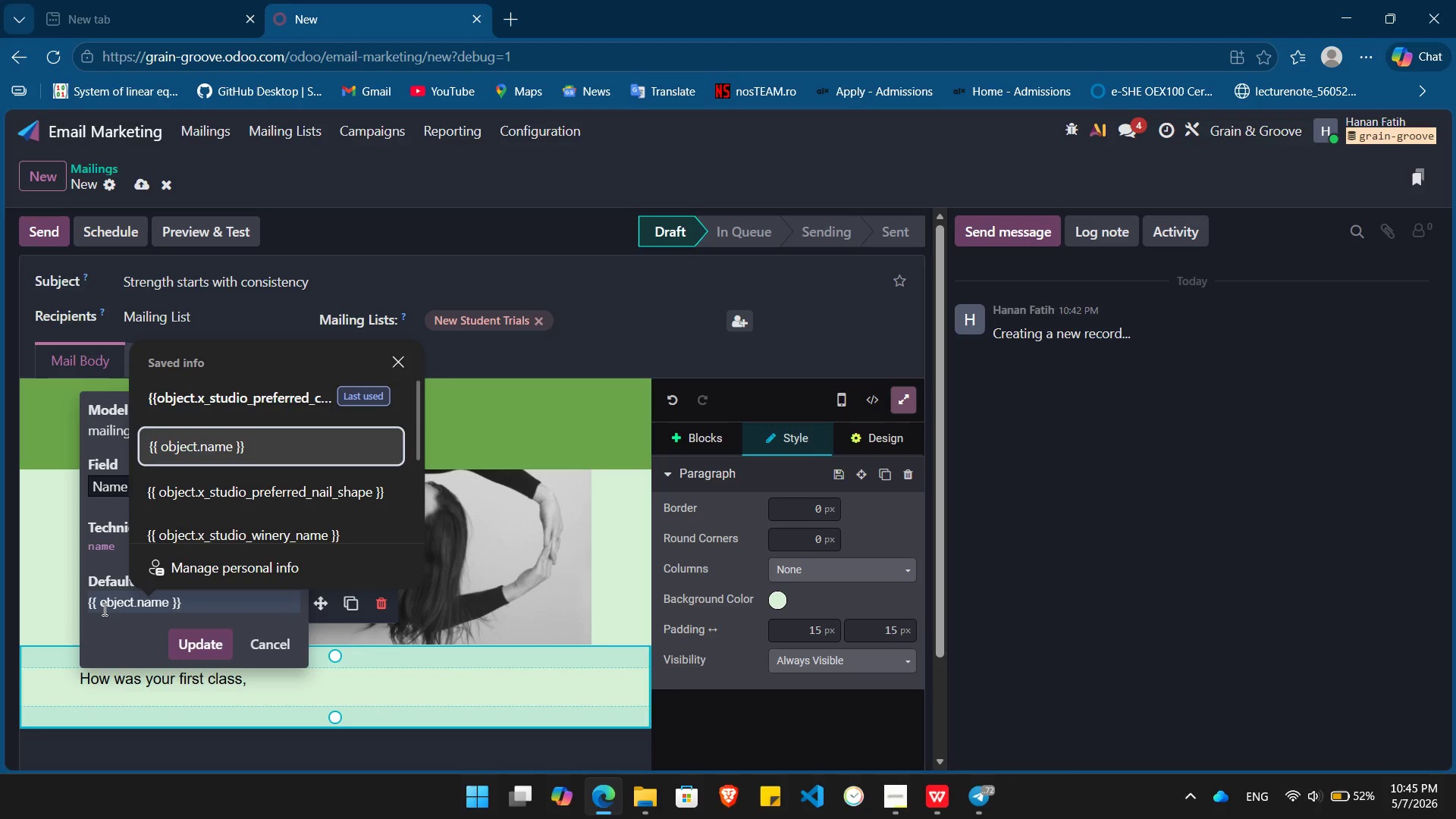 
key(ArrowDown)
 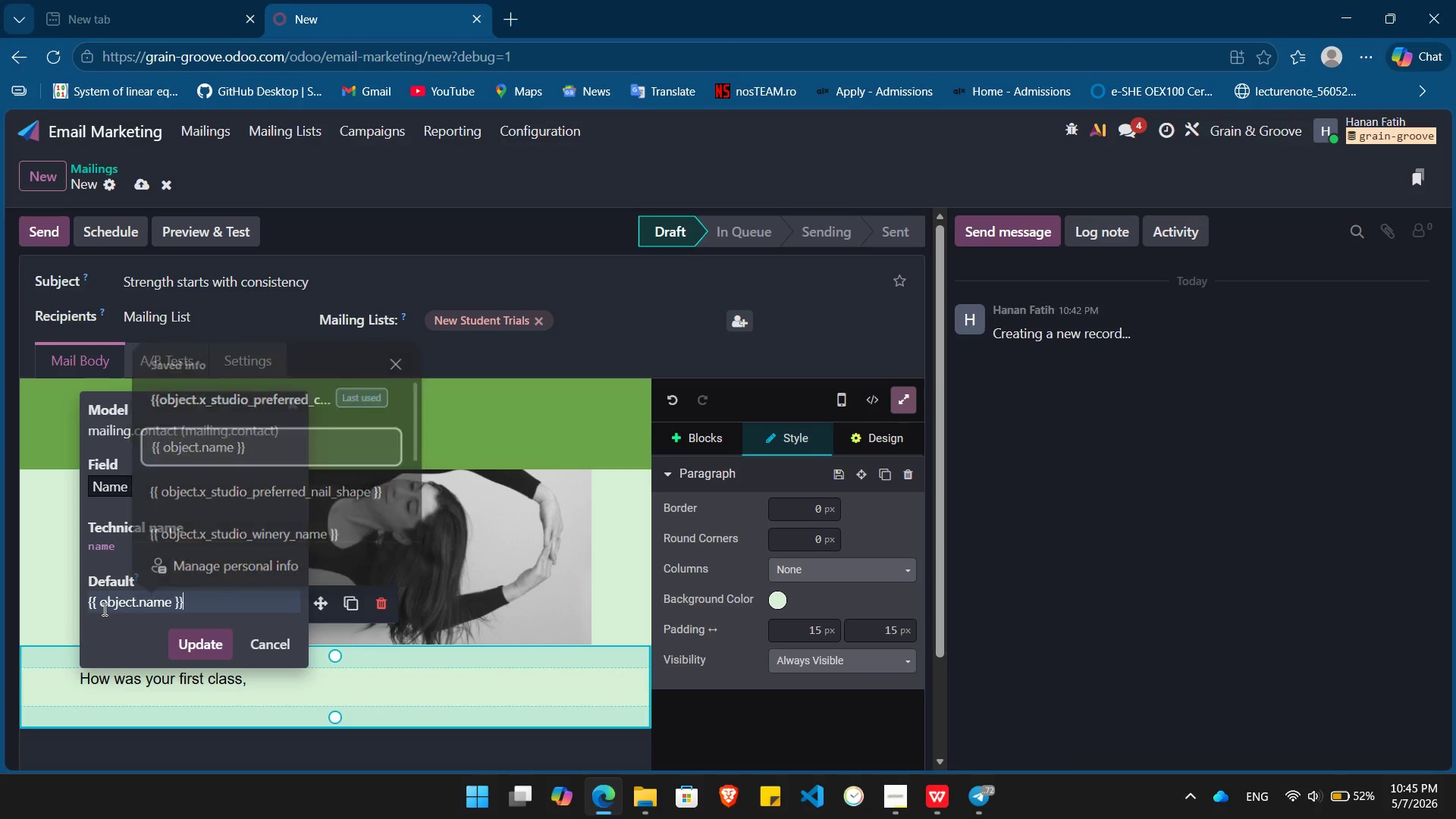 
key(Enter)
 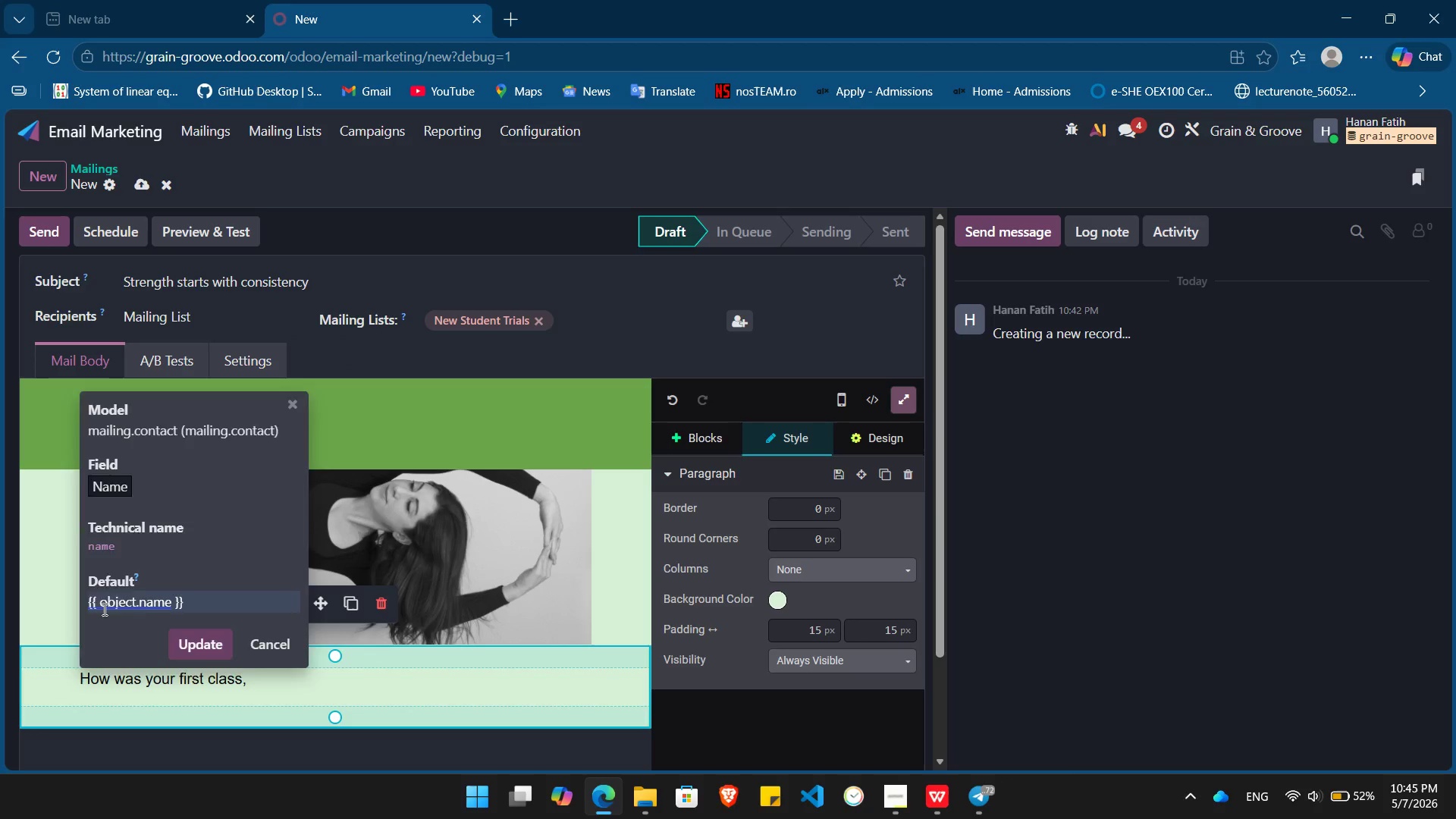 
key(Enter)
 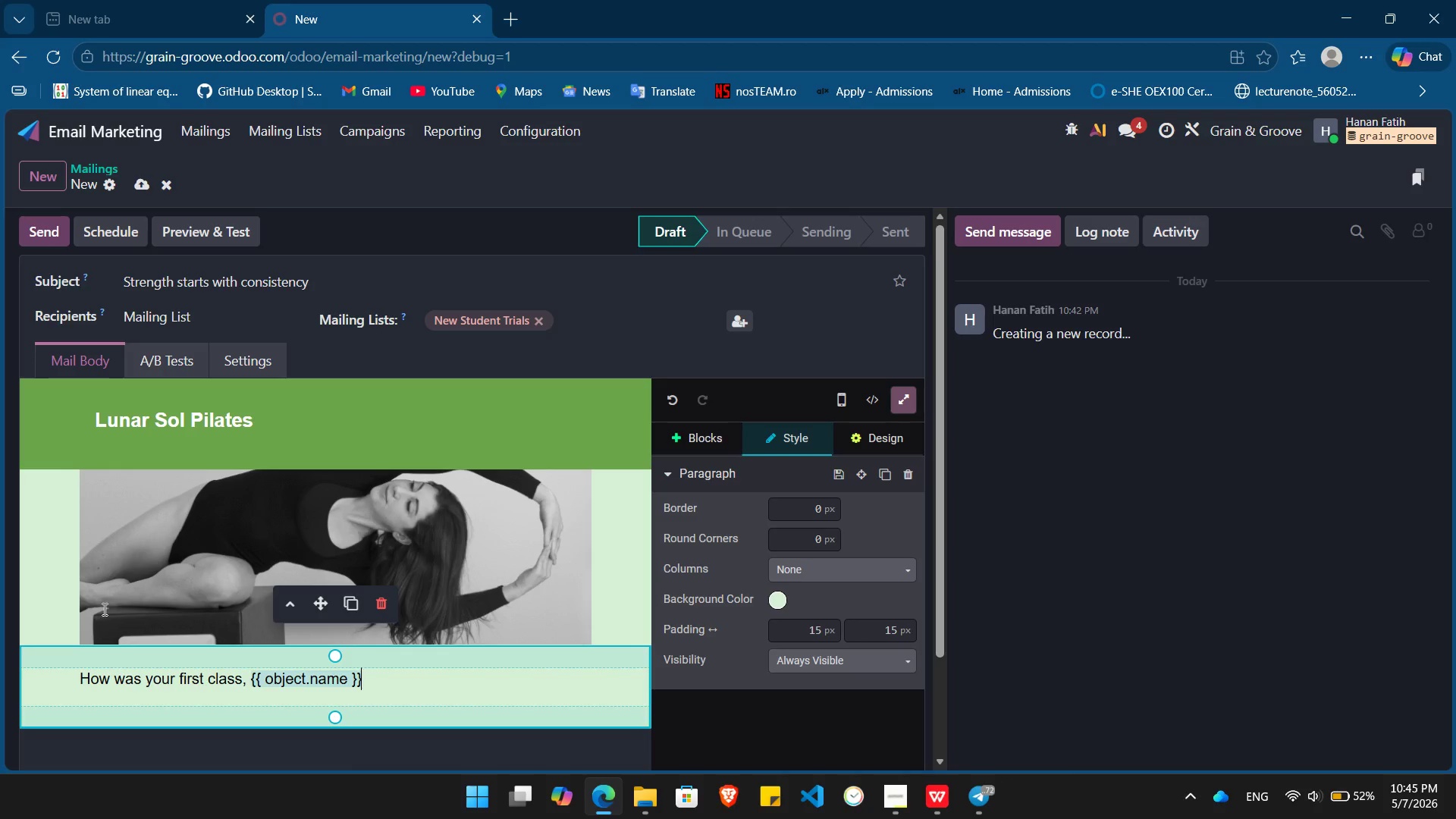 
type(? Consistency)
key(Backspace)
type(t practice isn't just about the physo)
key(Backspace)
type(ical results)
 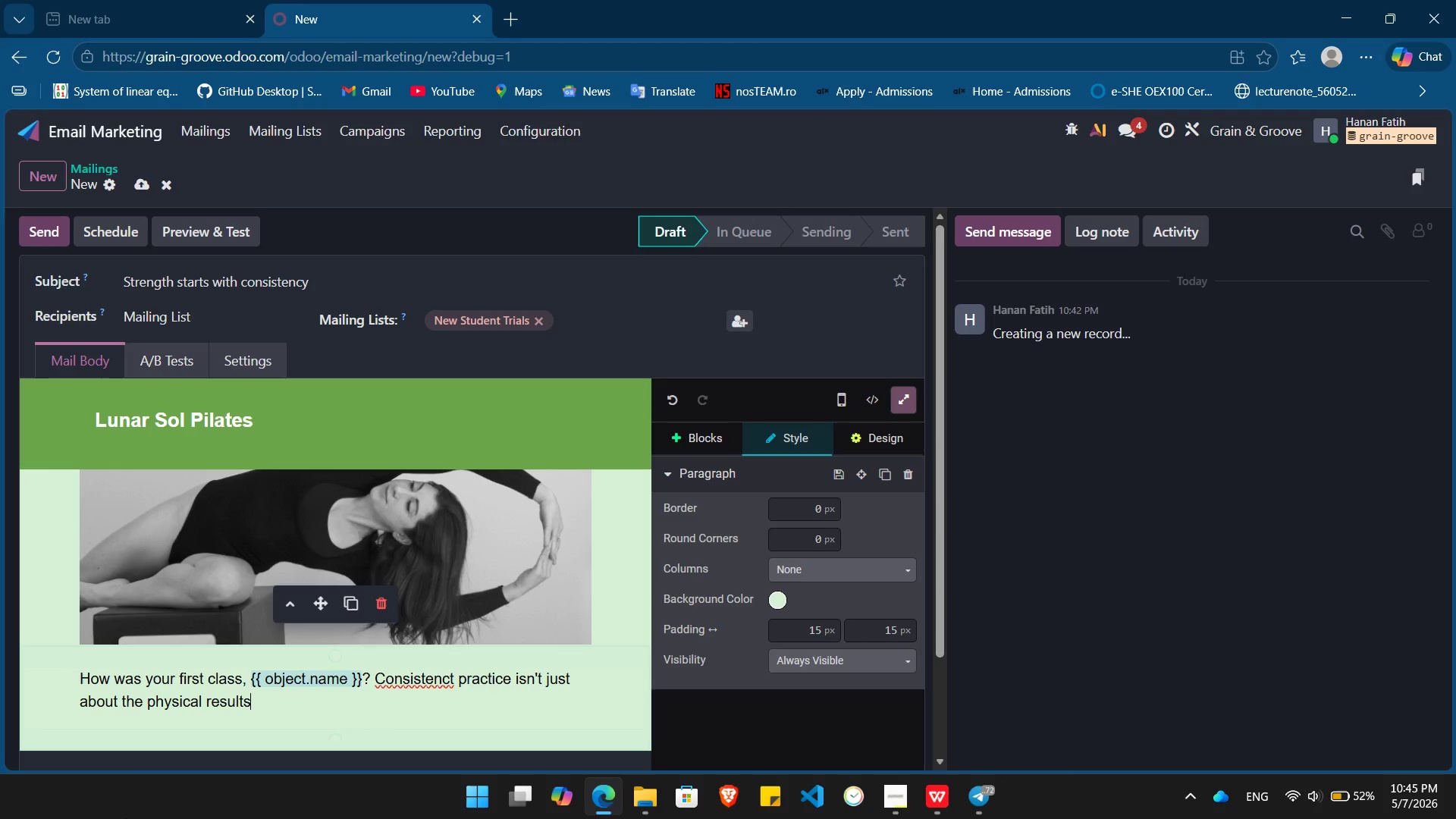 
wait(5.73)
 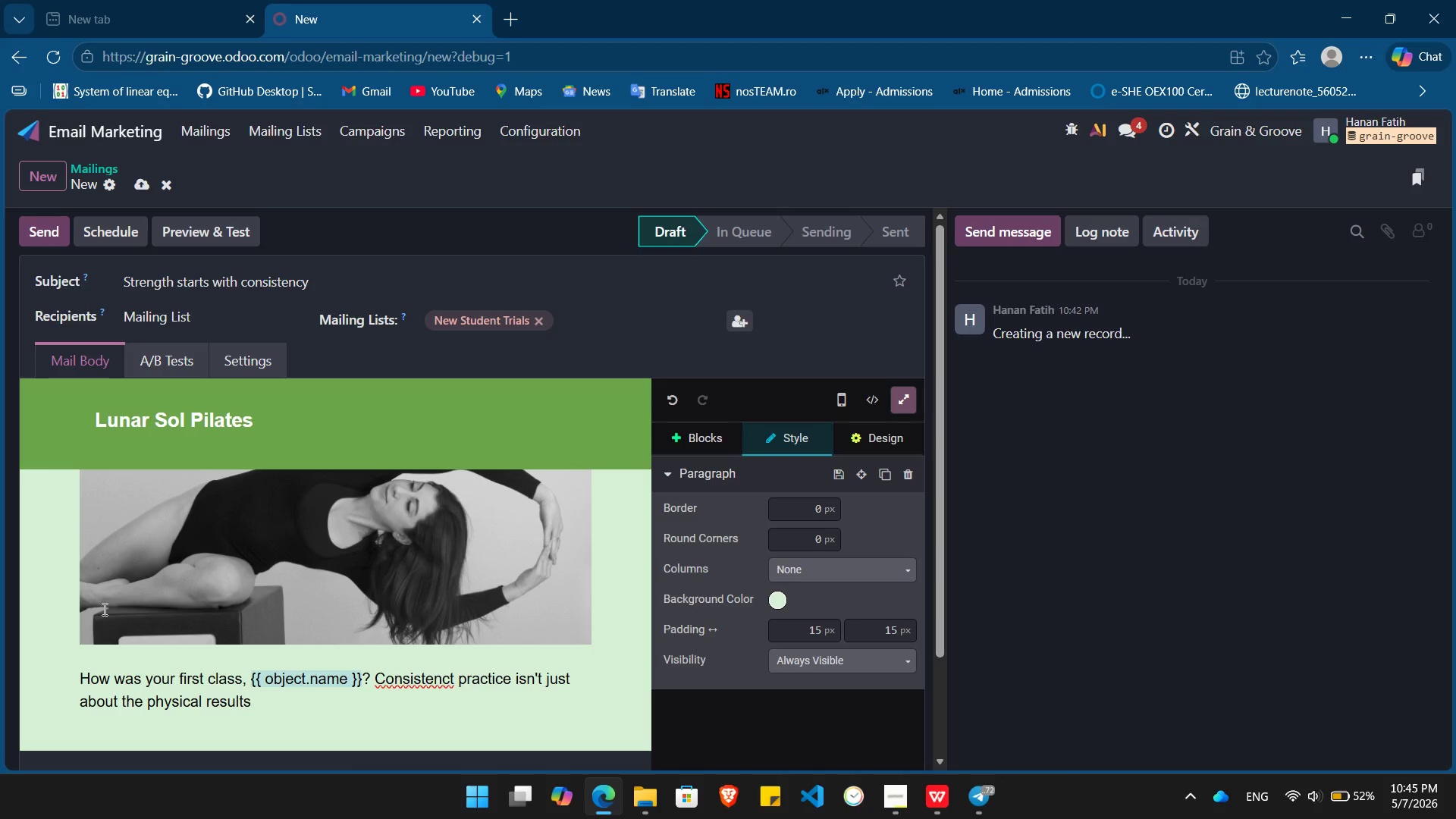 
left_click([400, 683])
 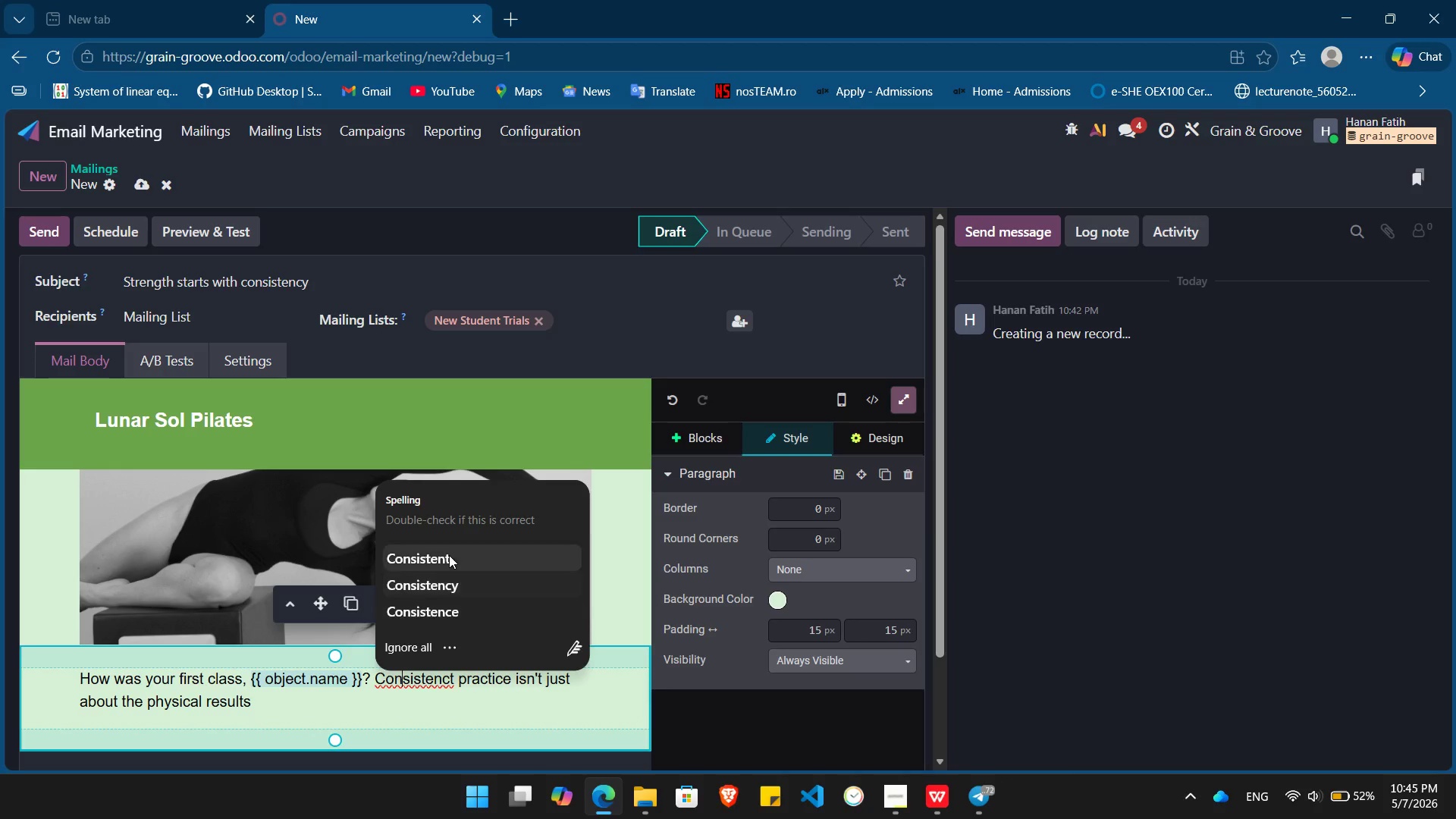 
left_click([448, 555])
 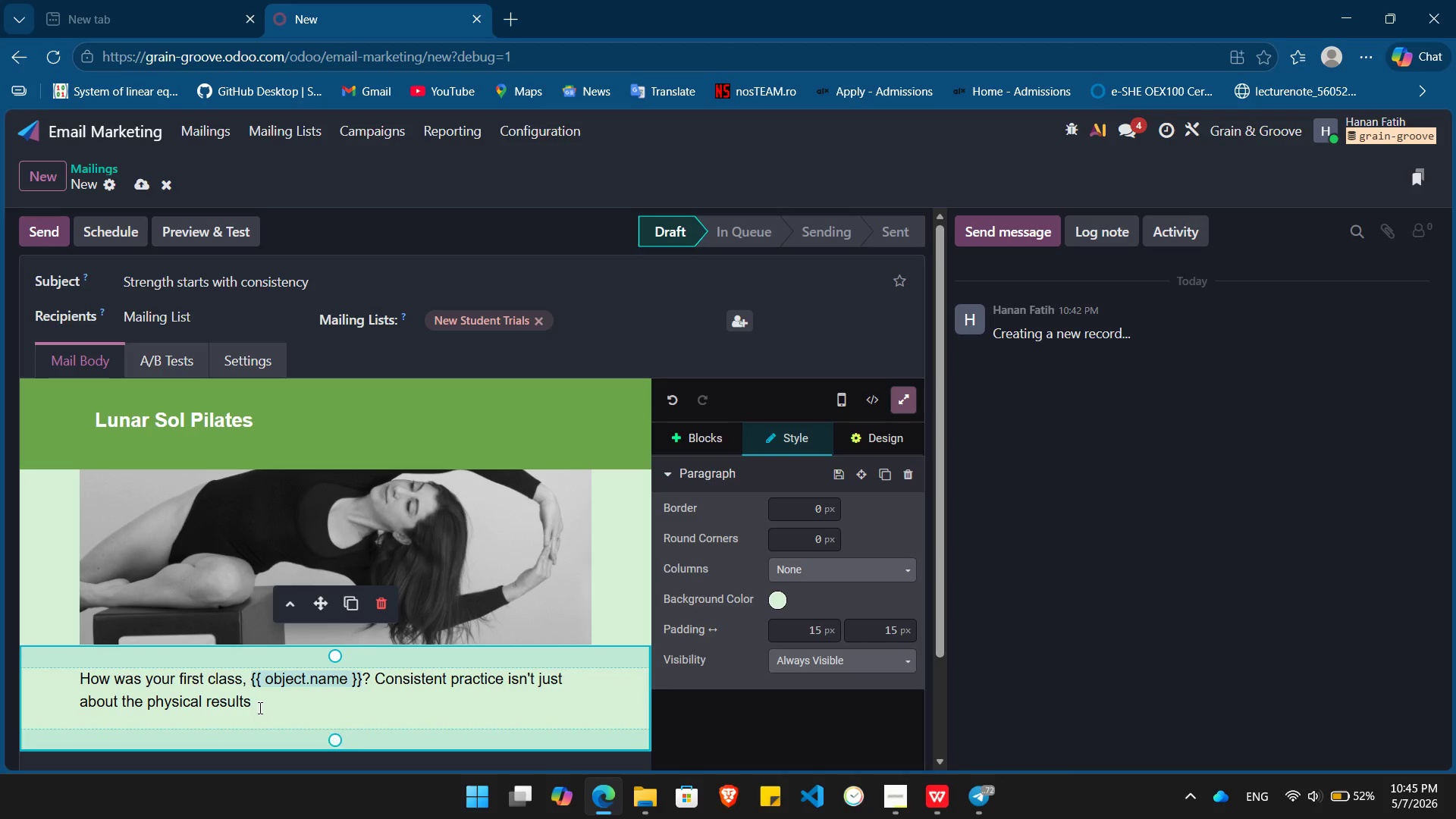 
left_click([269, 702])
 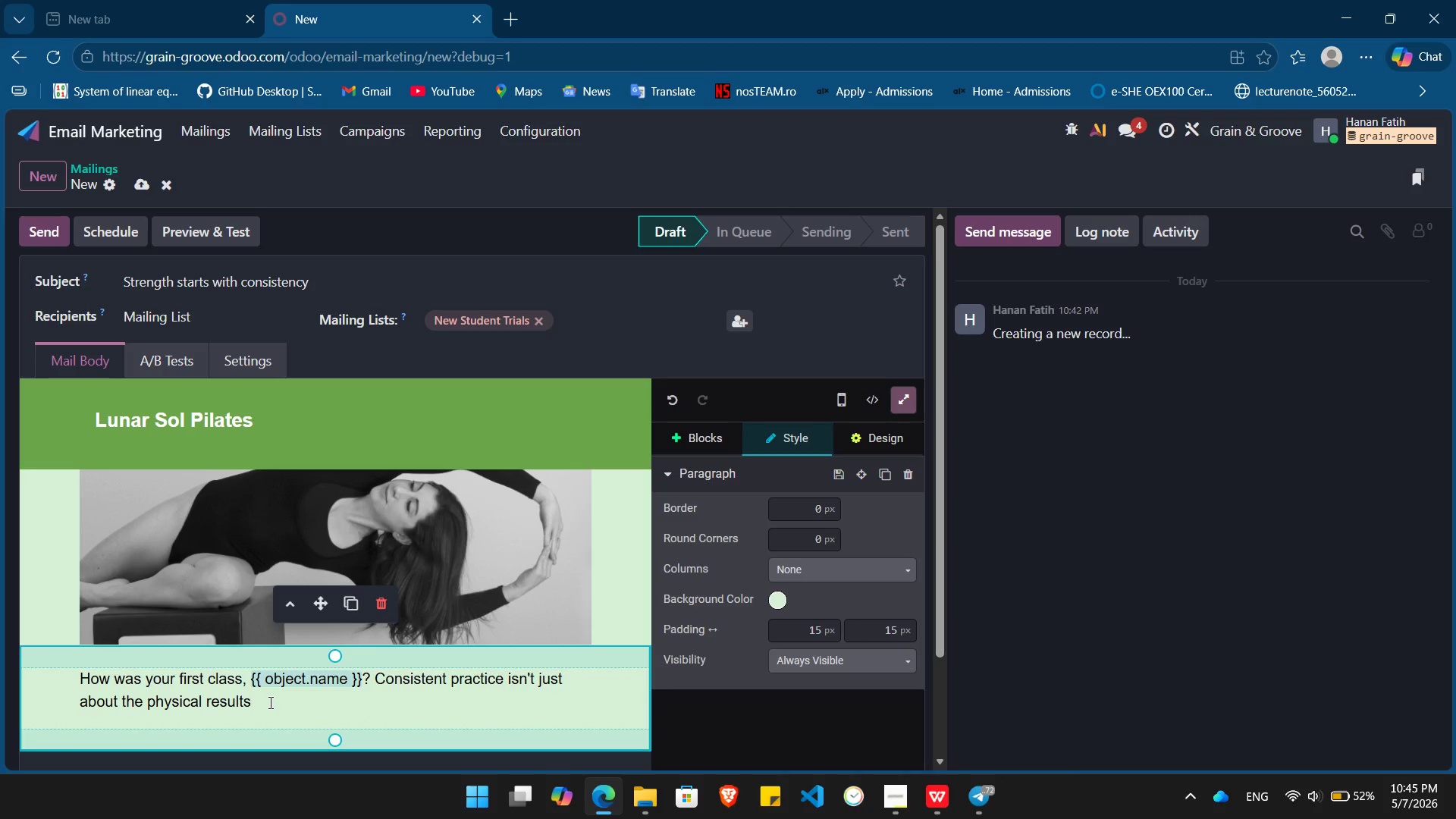 
type( - though the increased flexibility an d)
key(Backspace)
key(Backspace)
type(d lean mscle are a great perk. It's about the )
 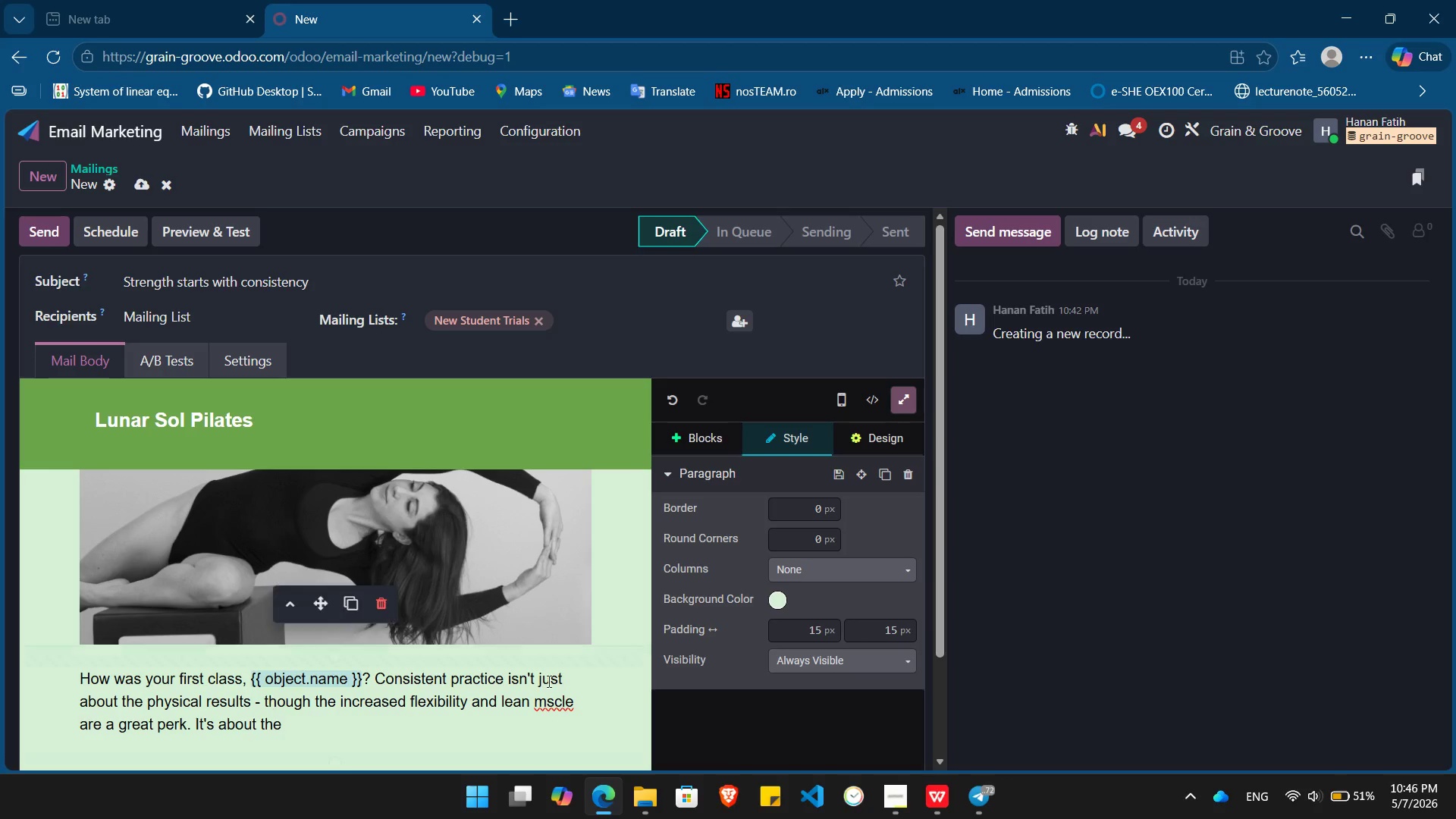 
left_click([549, 708])
 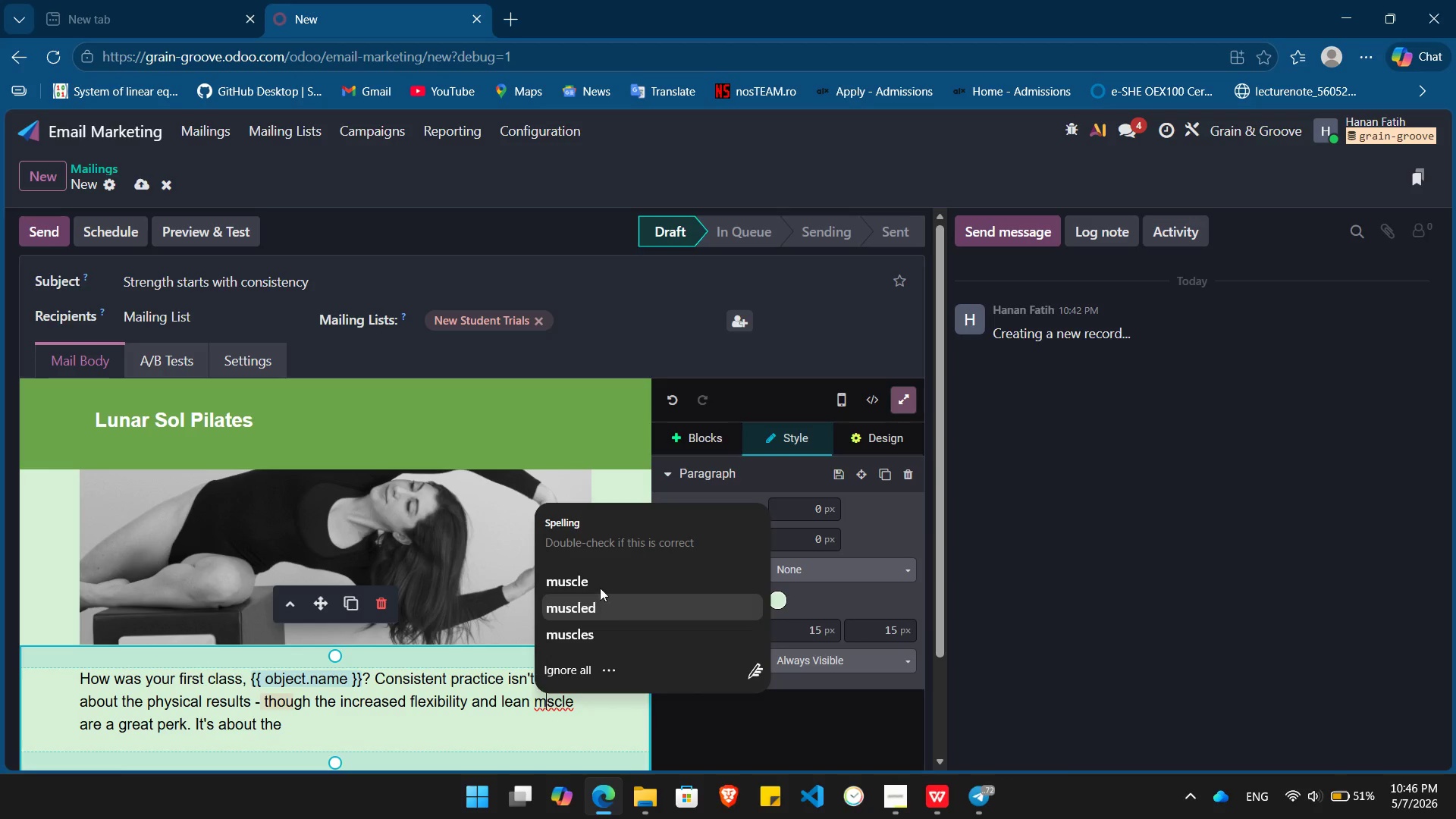 
left_click([600, 584])
 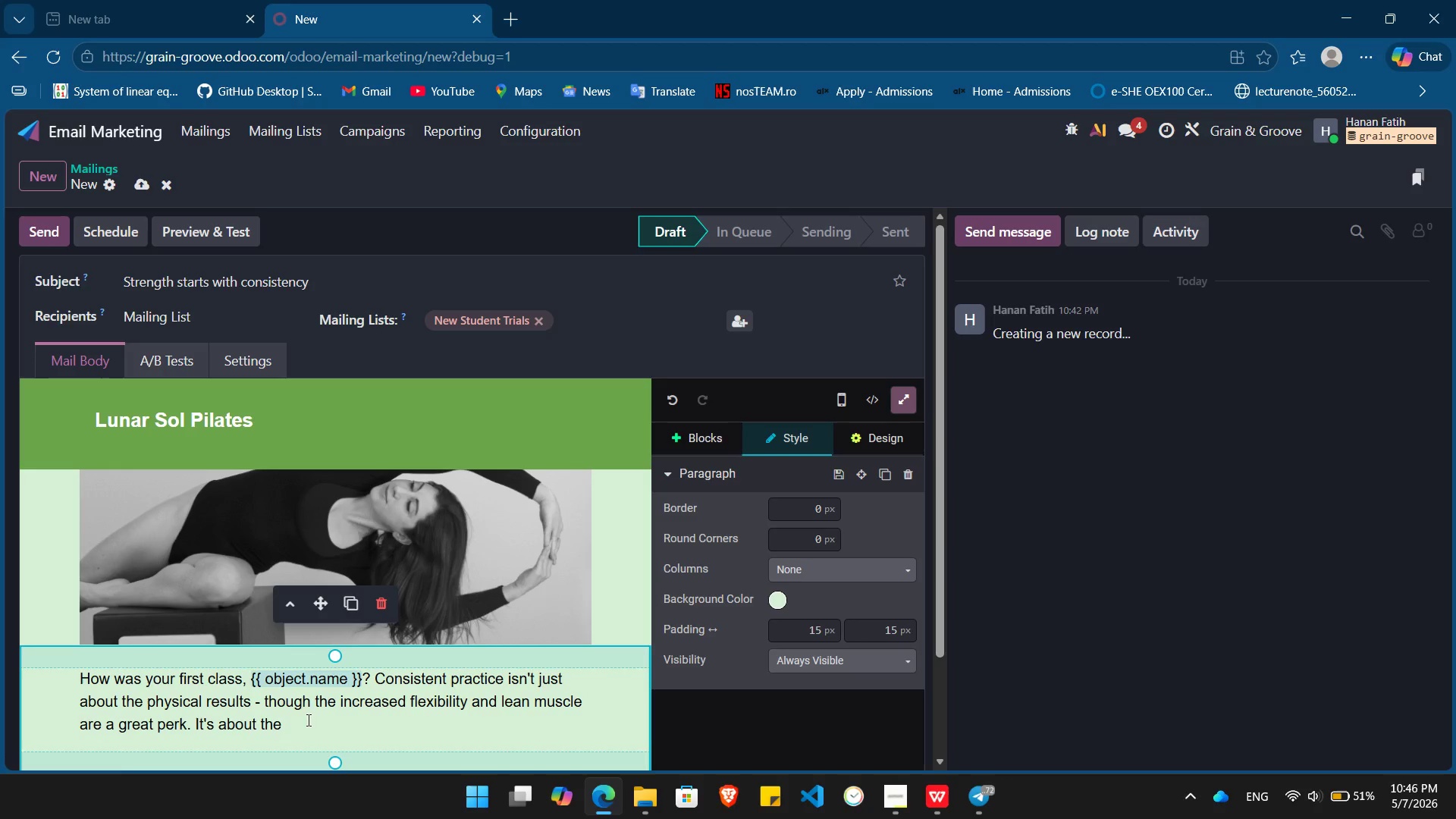 
left_click([311, 727])
 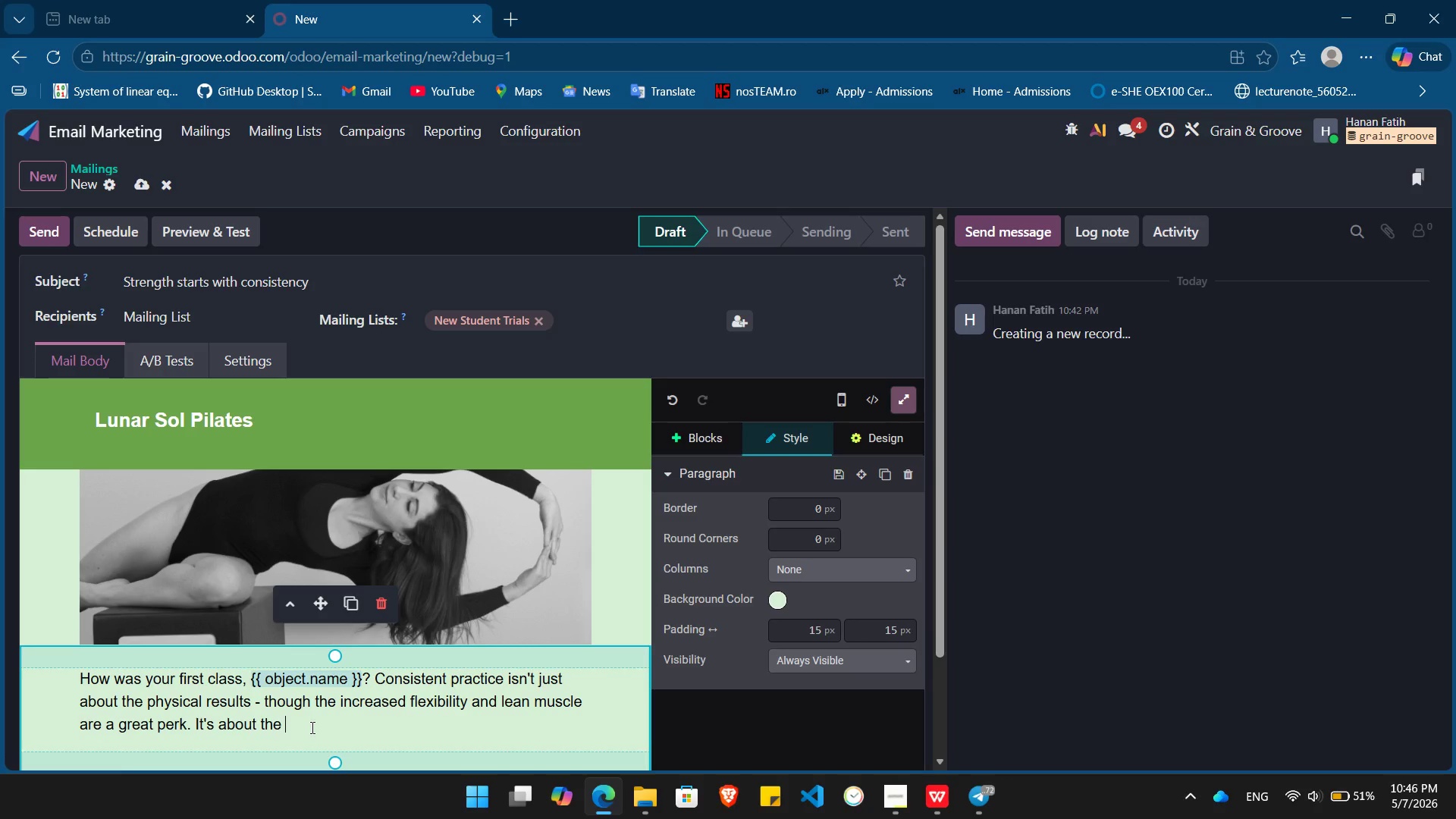 
type(mental clarity that comes with every breath.)
 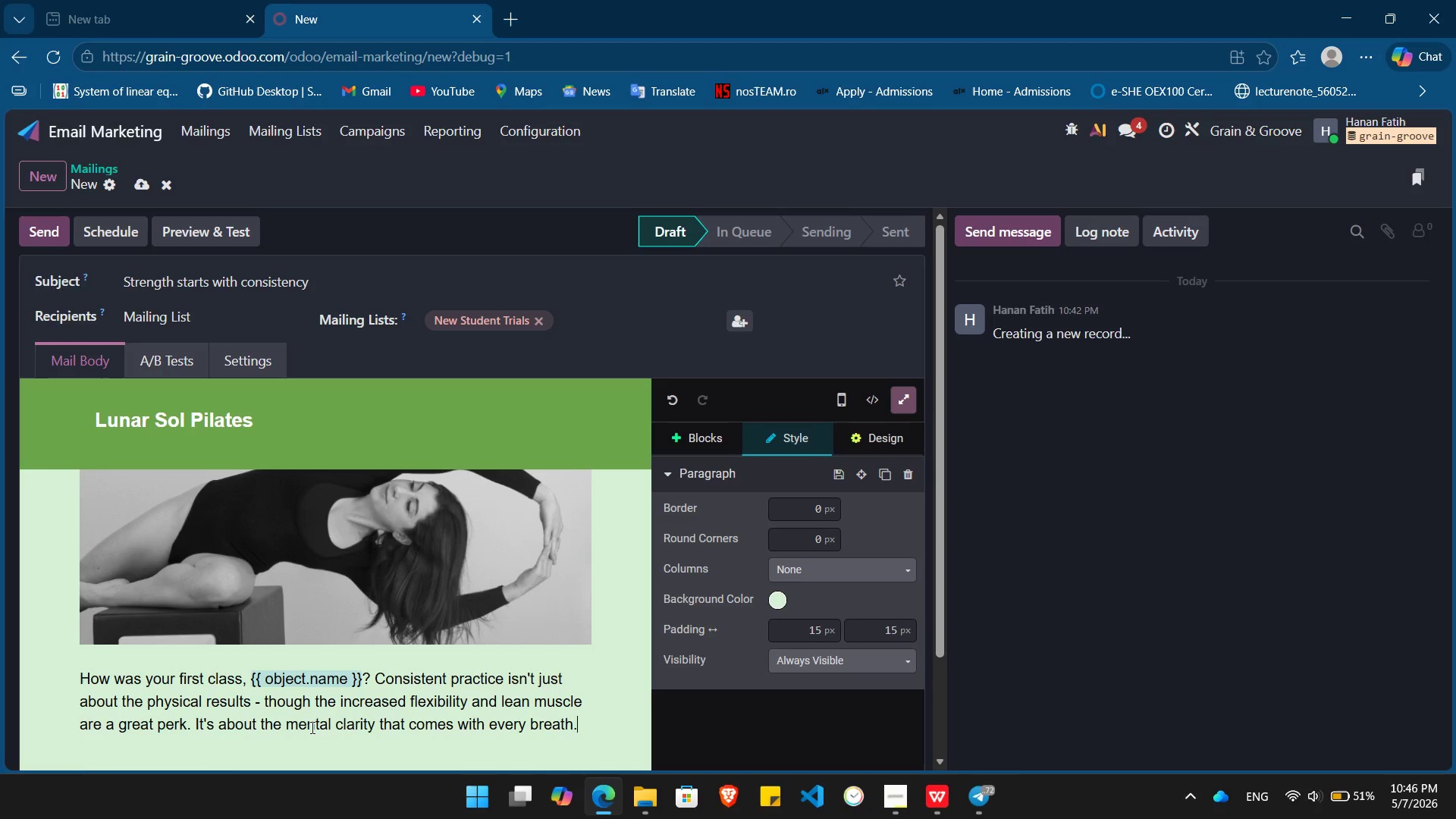 
key(Enter)
 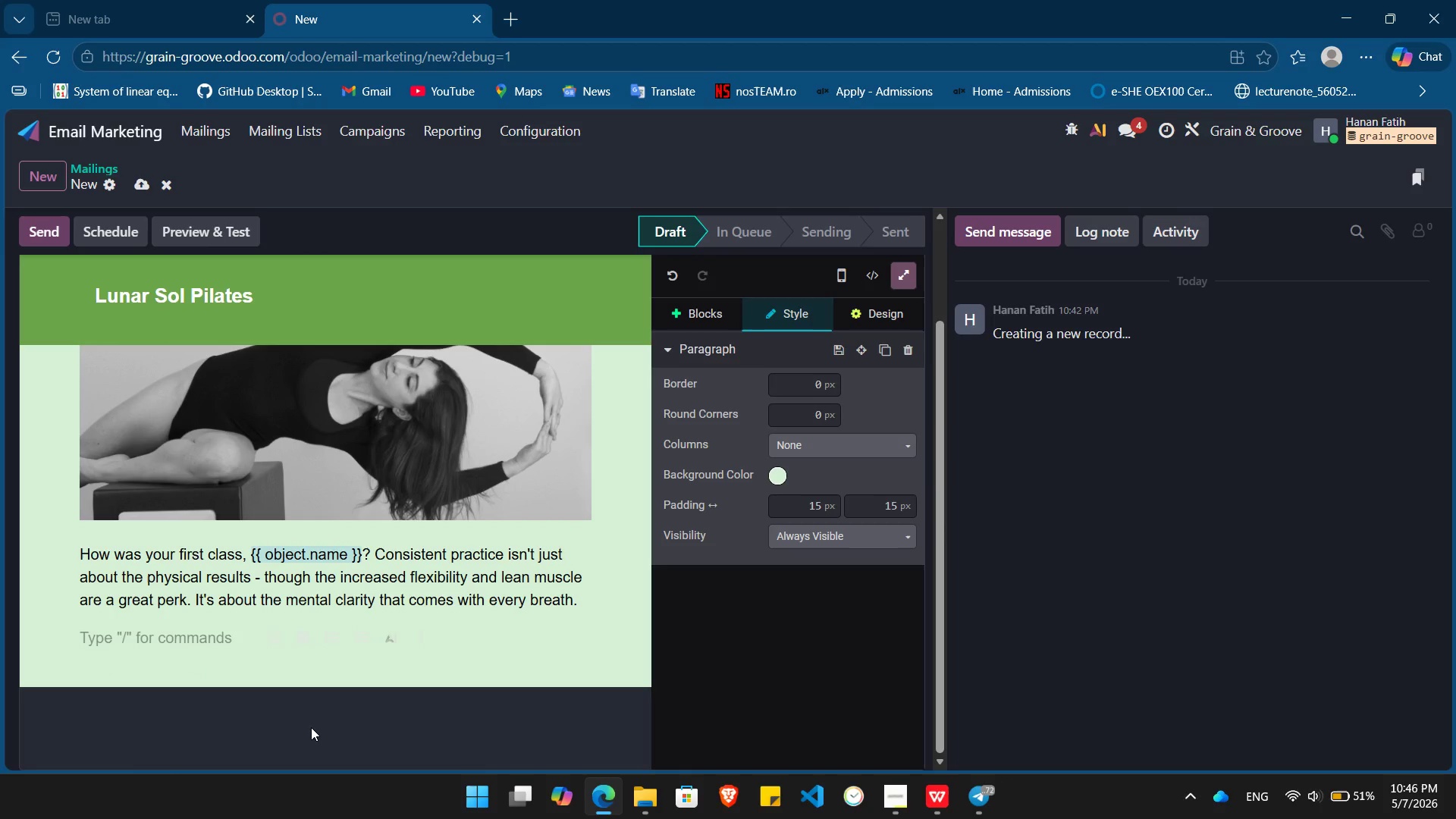 
type(Our /)
 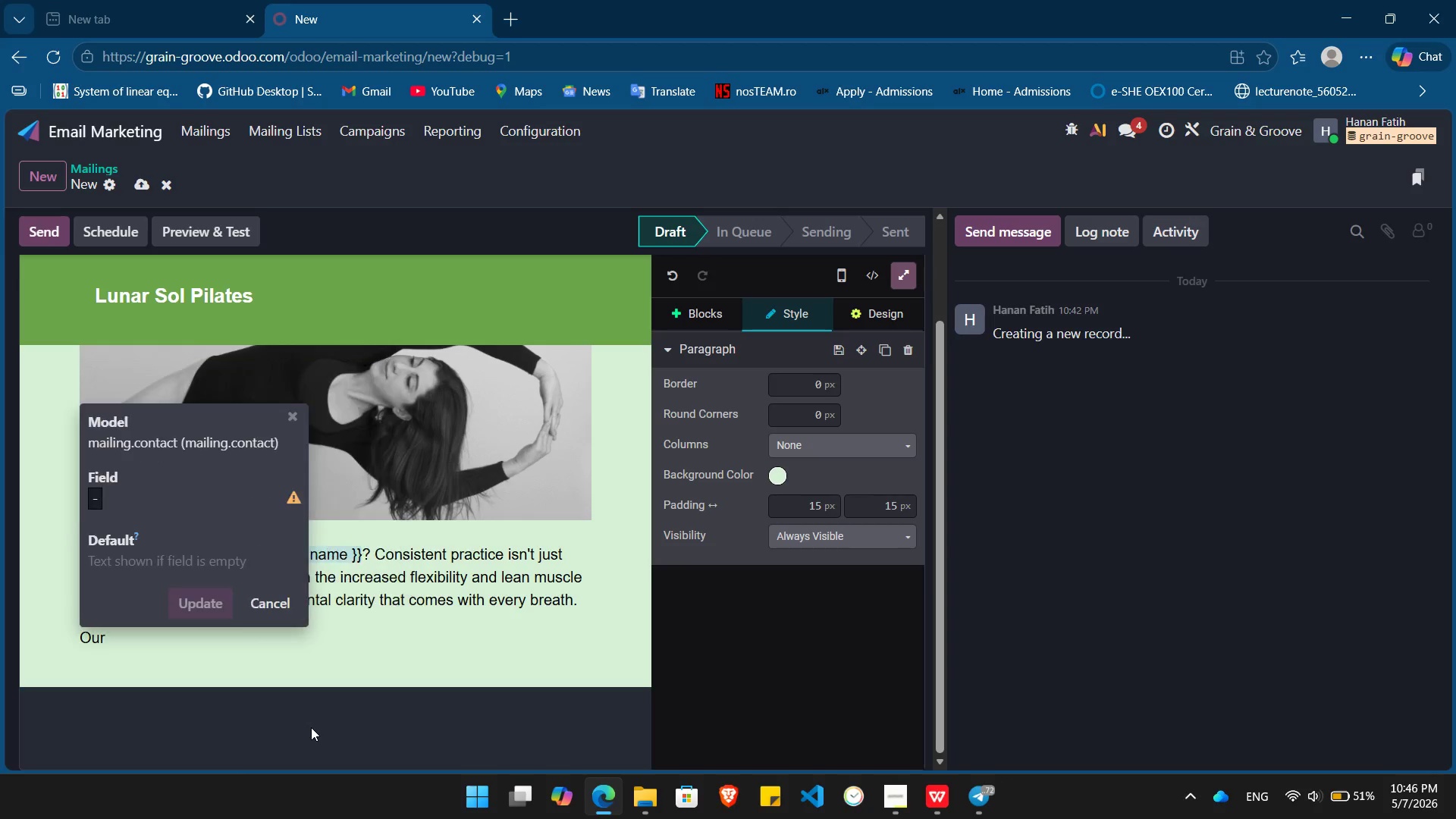 
key(Enter)
 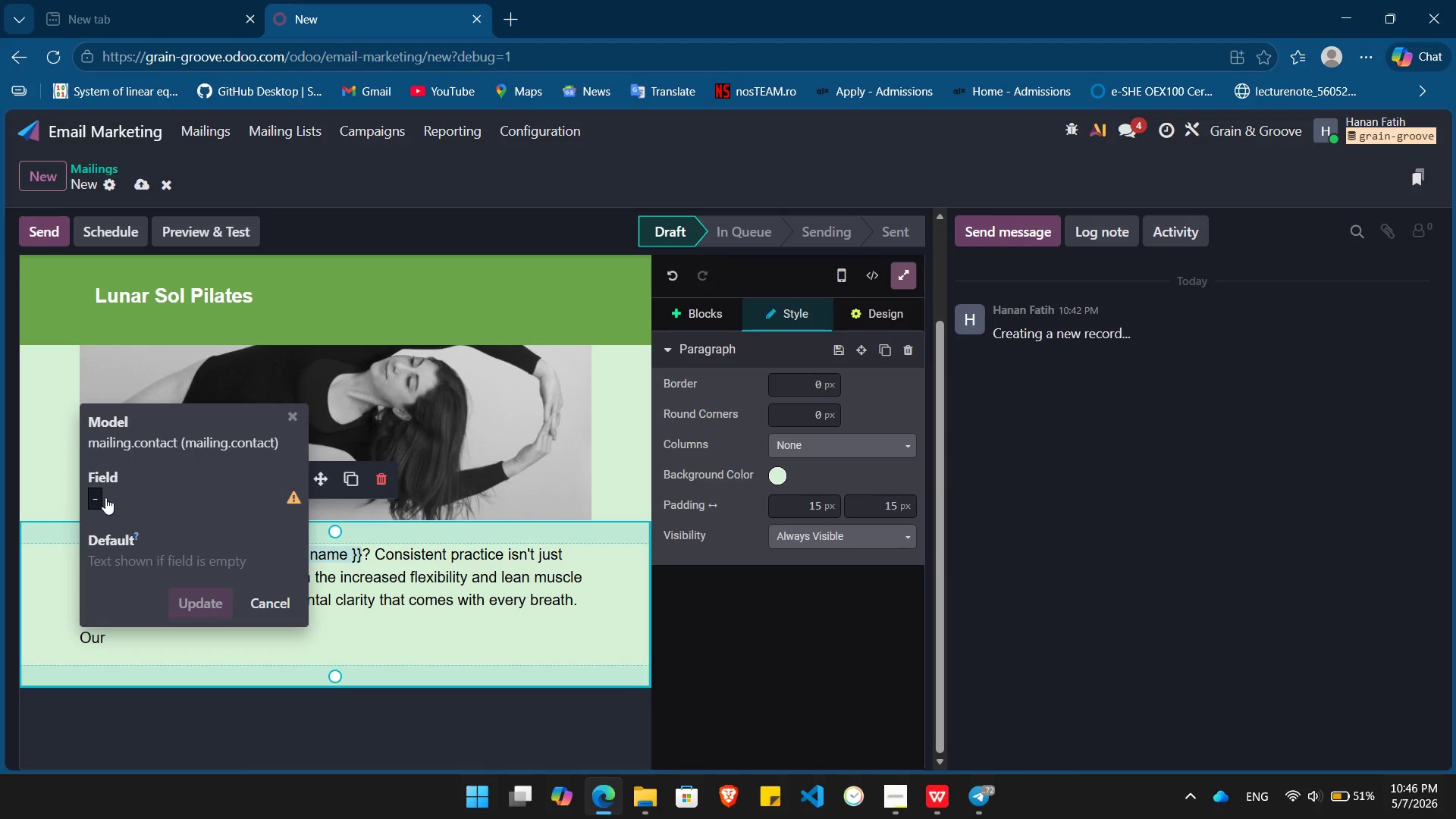 
left_click([101, 497])
 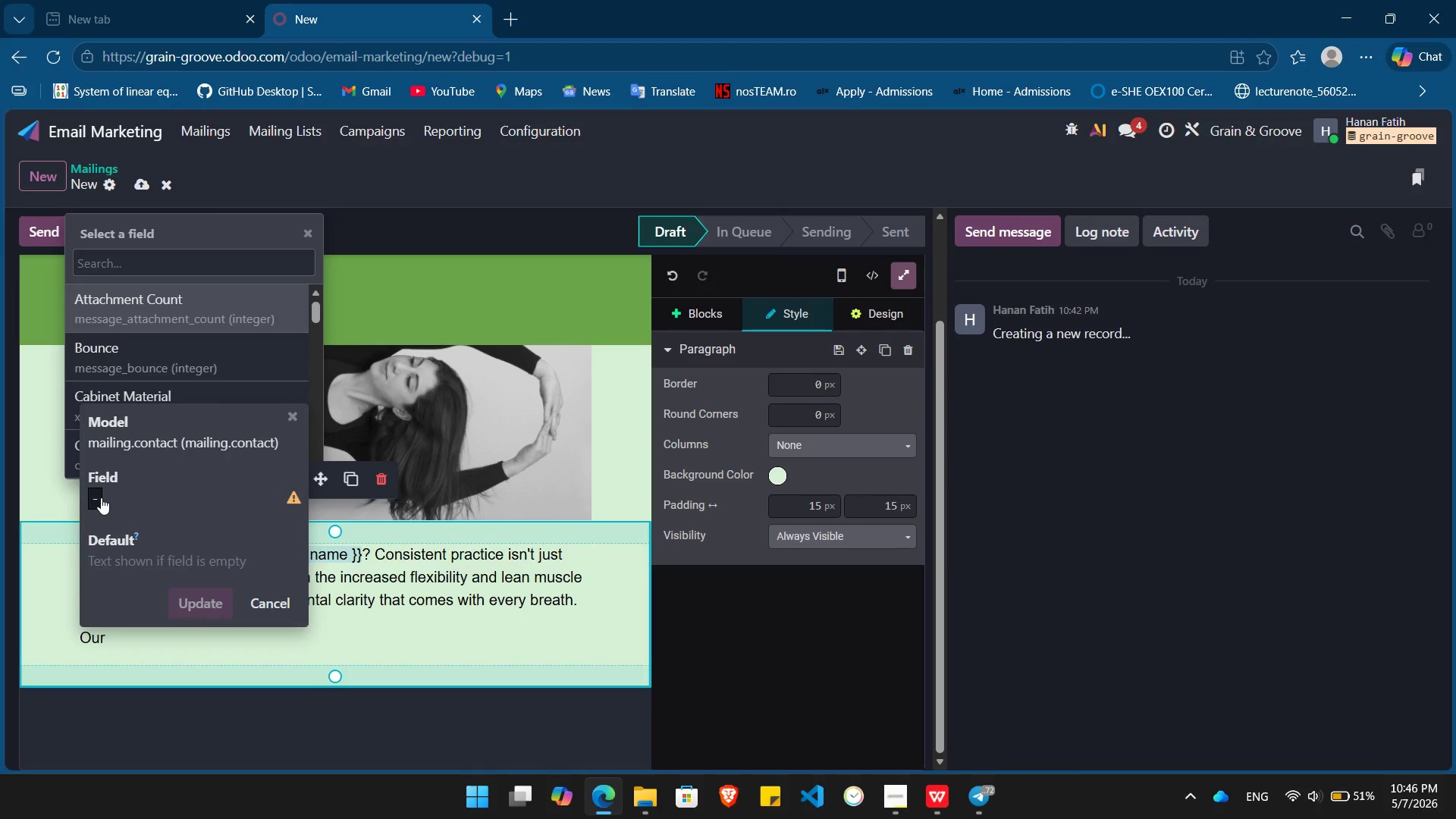 
type(cla)
 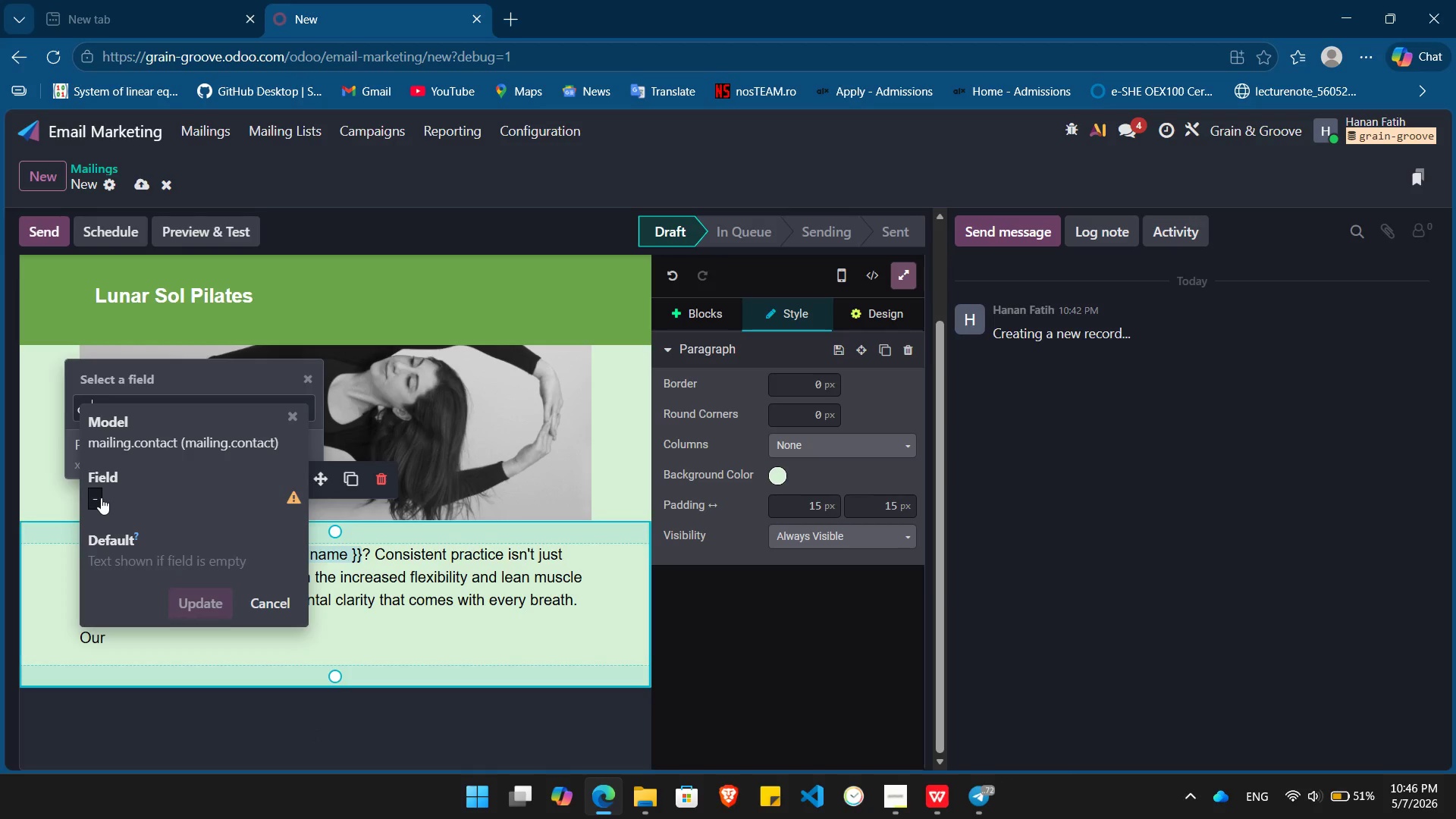 
key(Enter)
 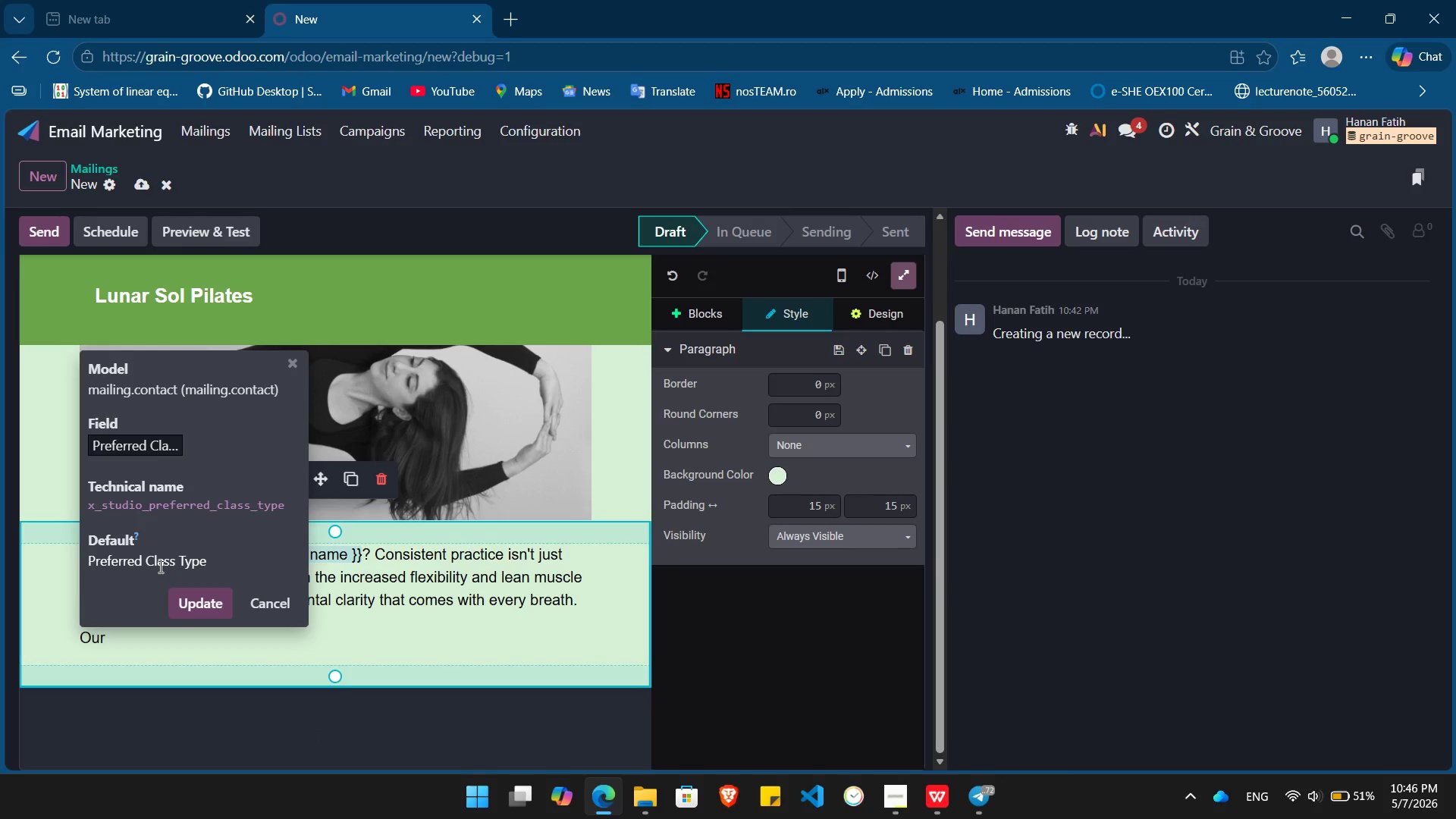 
double_click([159, 566])
 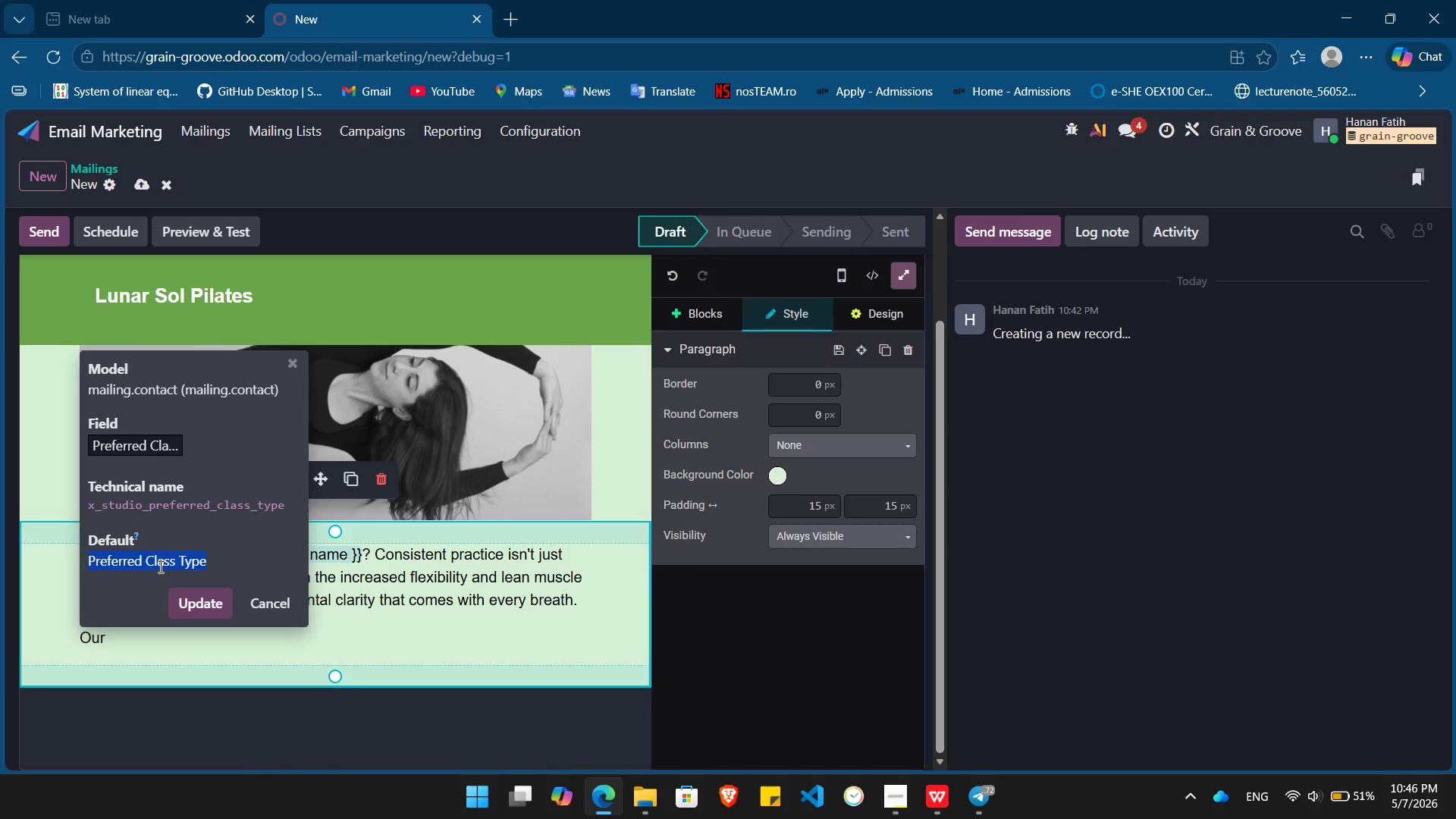 
triple_click([159, 566])
 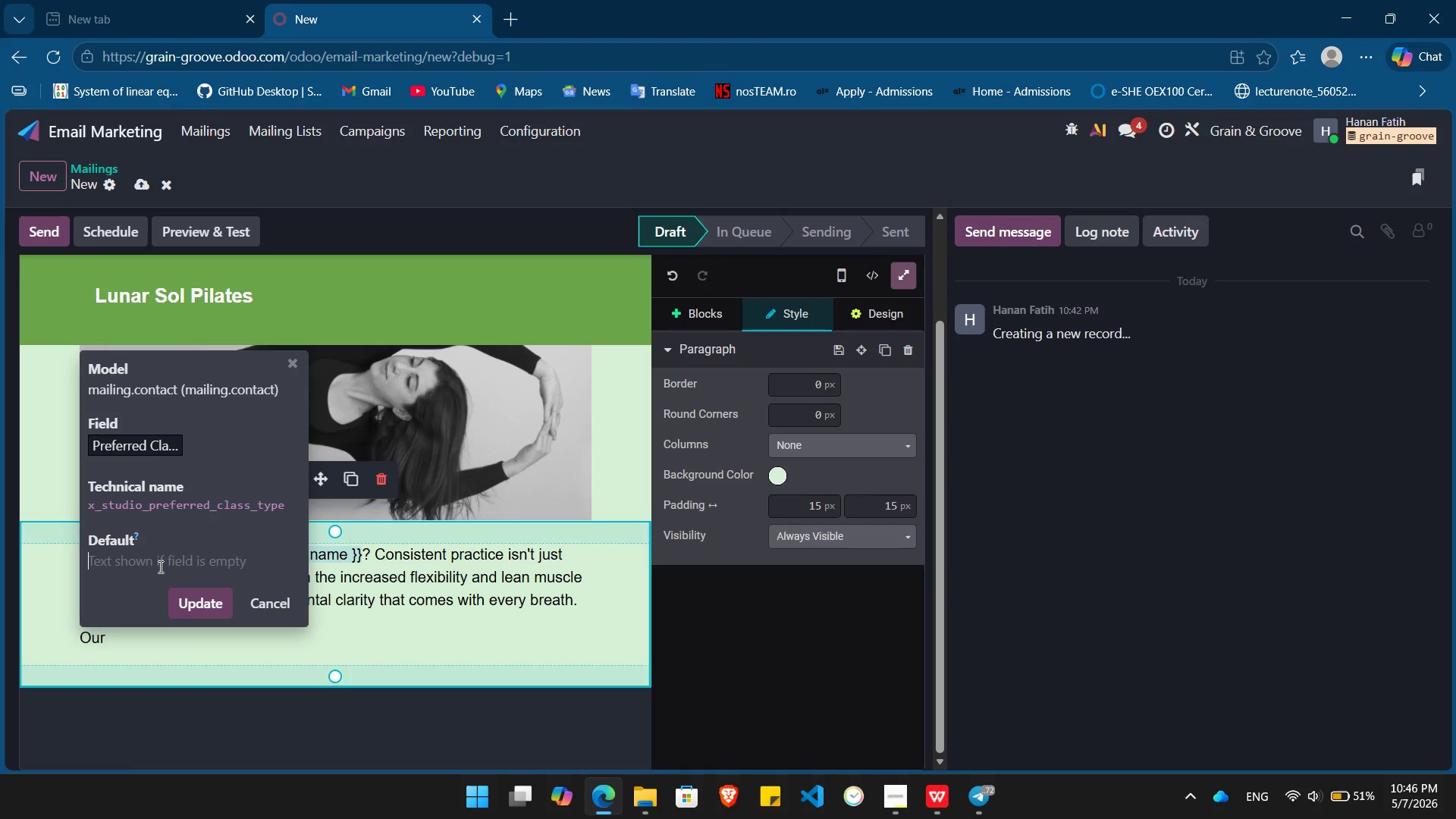 
key(Backspace)
 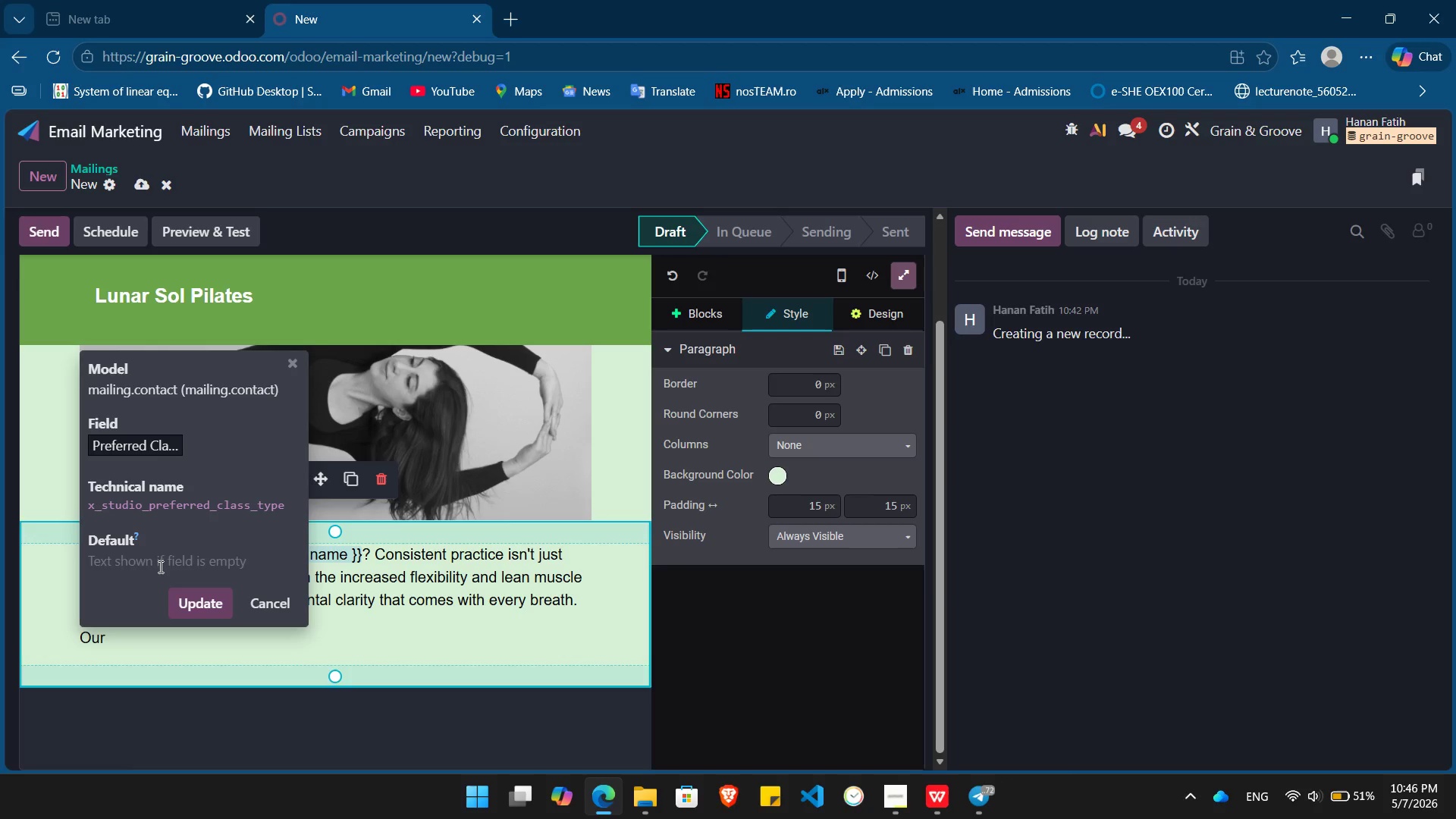 
key(Shift+ShiftRight)
 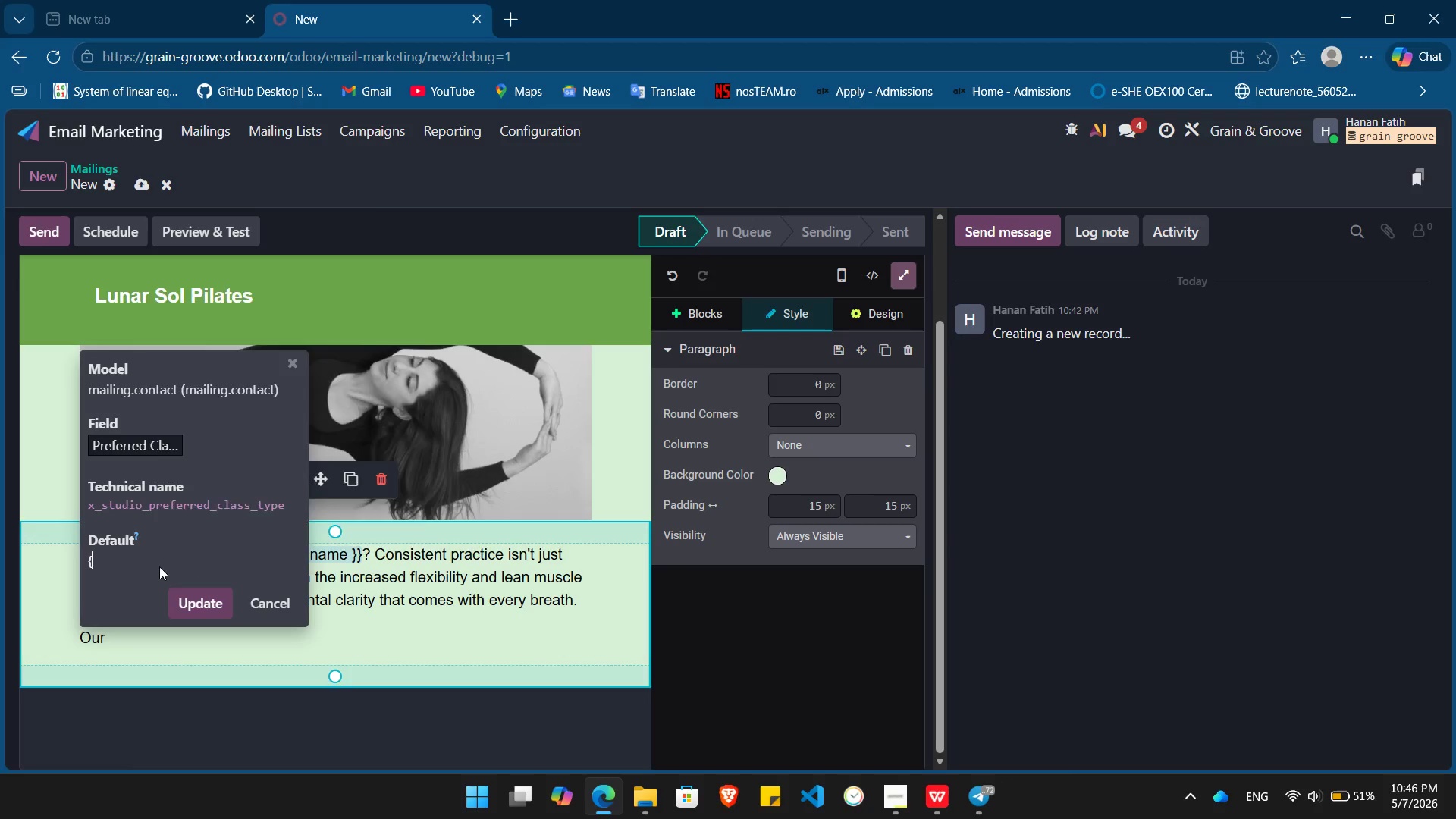 
key(Shift+BracketLeft)
 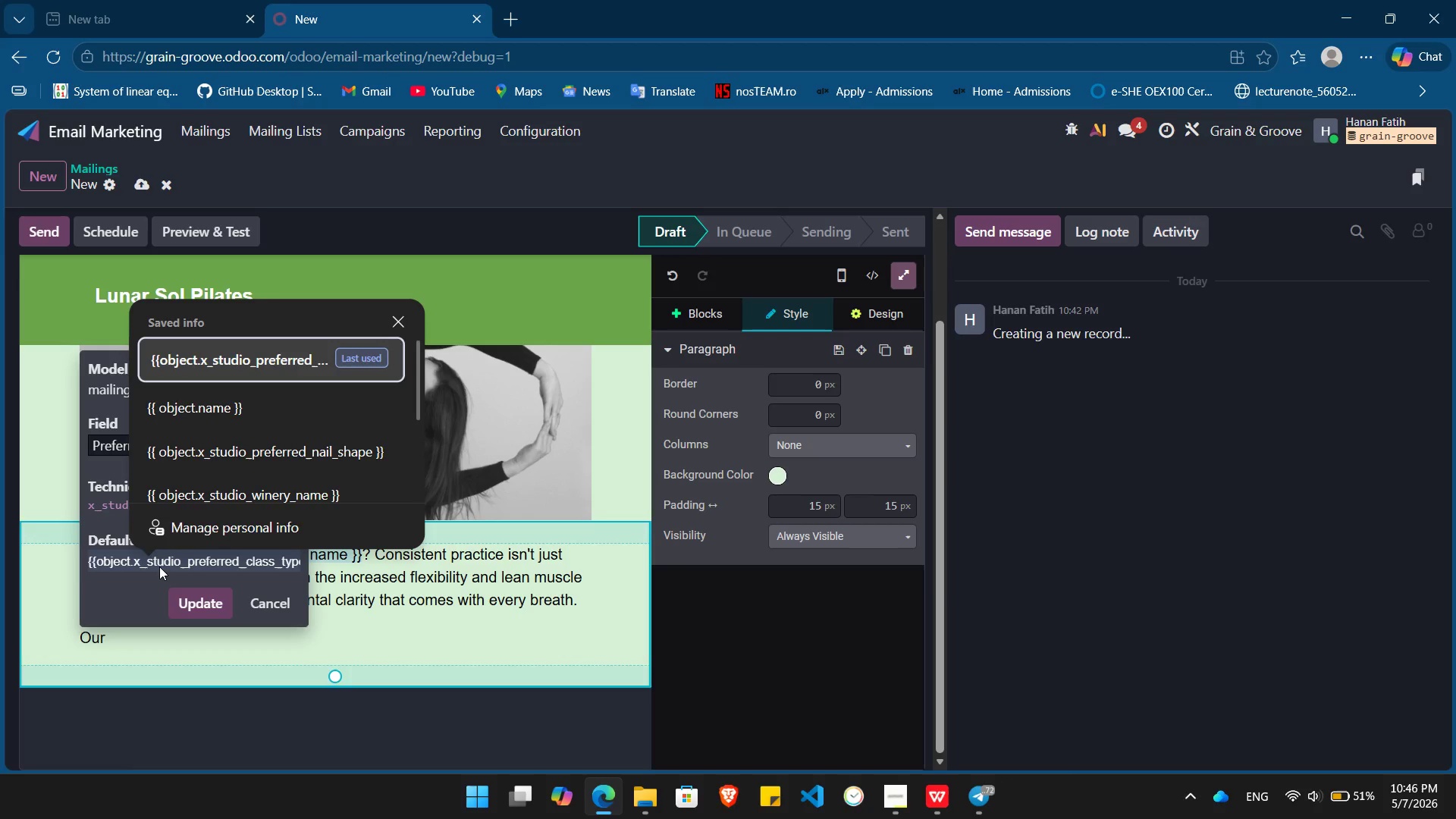 
key(ArrowDown)
 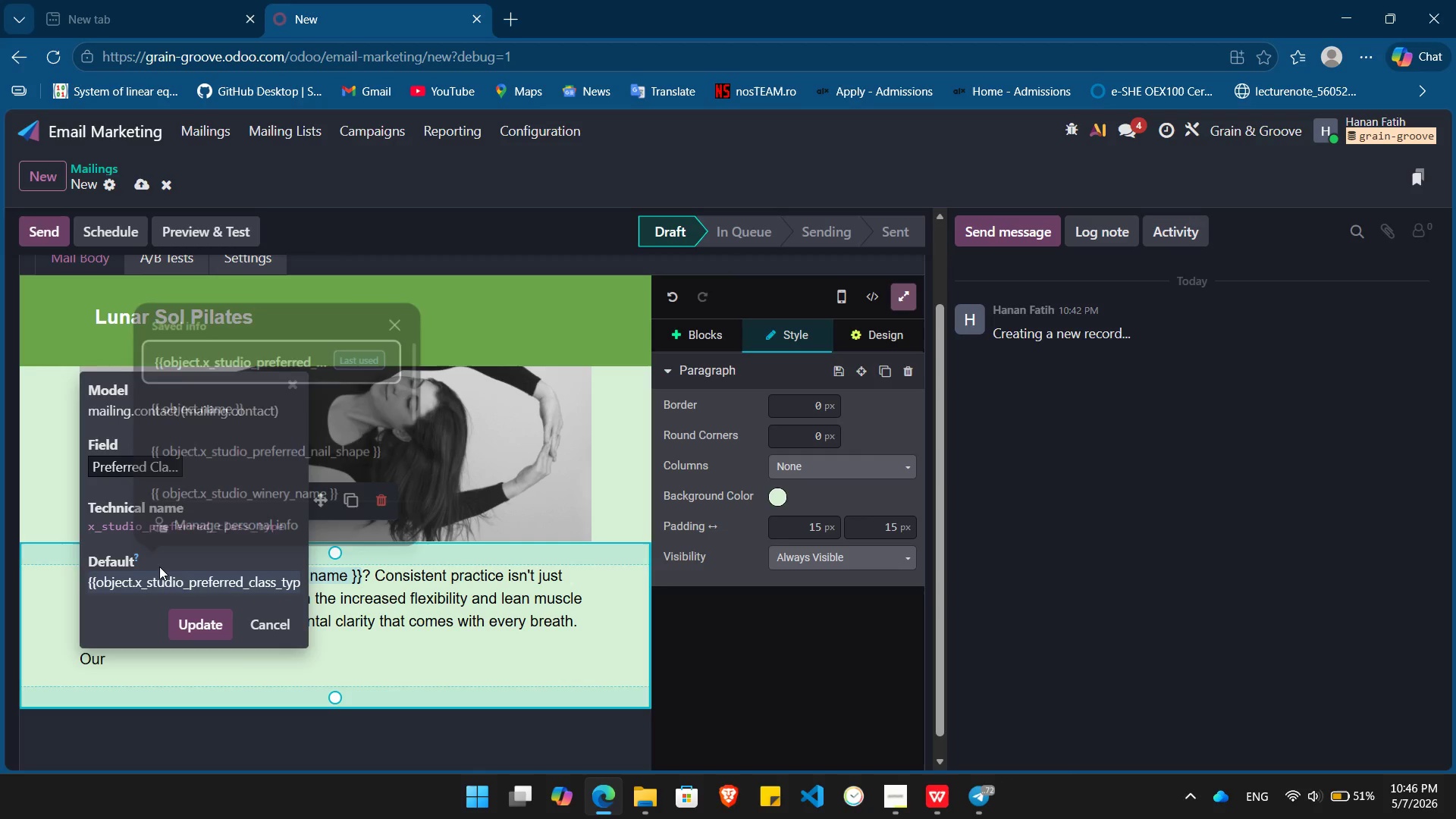 
key(Enter)
 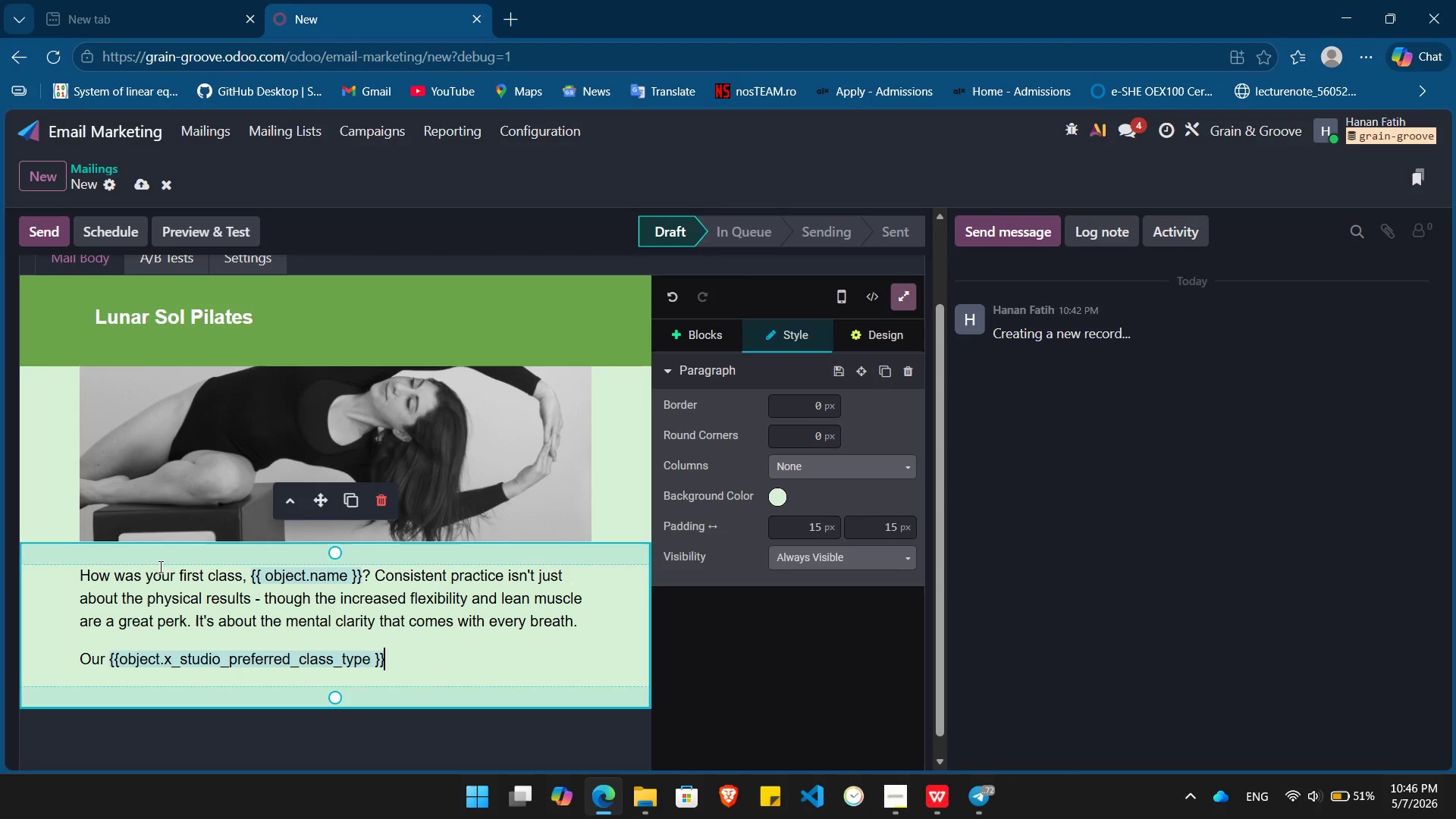 
key(Enter)
 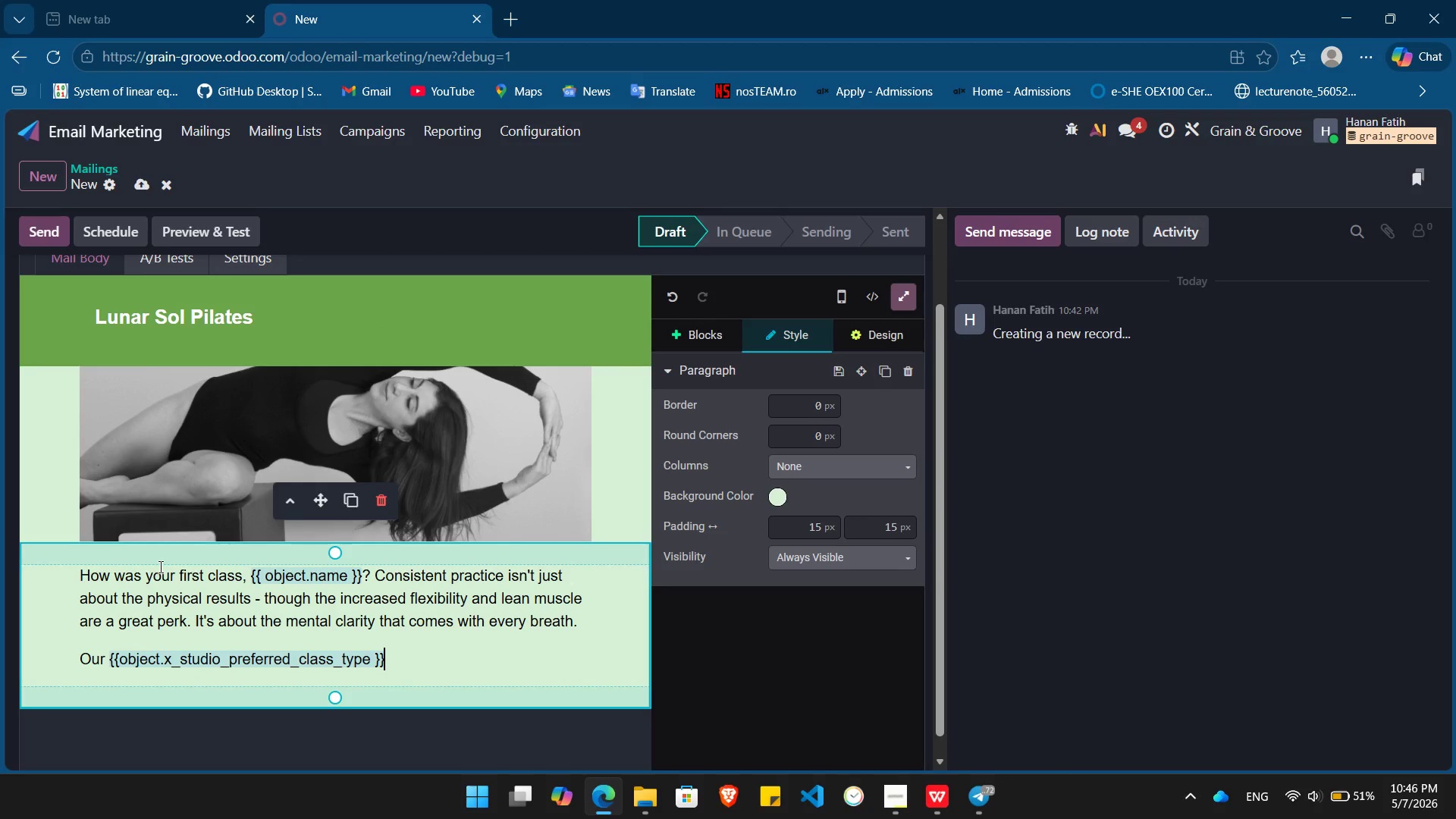 
type( are designed to challenge you safely while keeping you centered. Keep up the momentum!)
 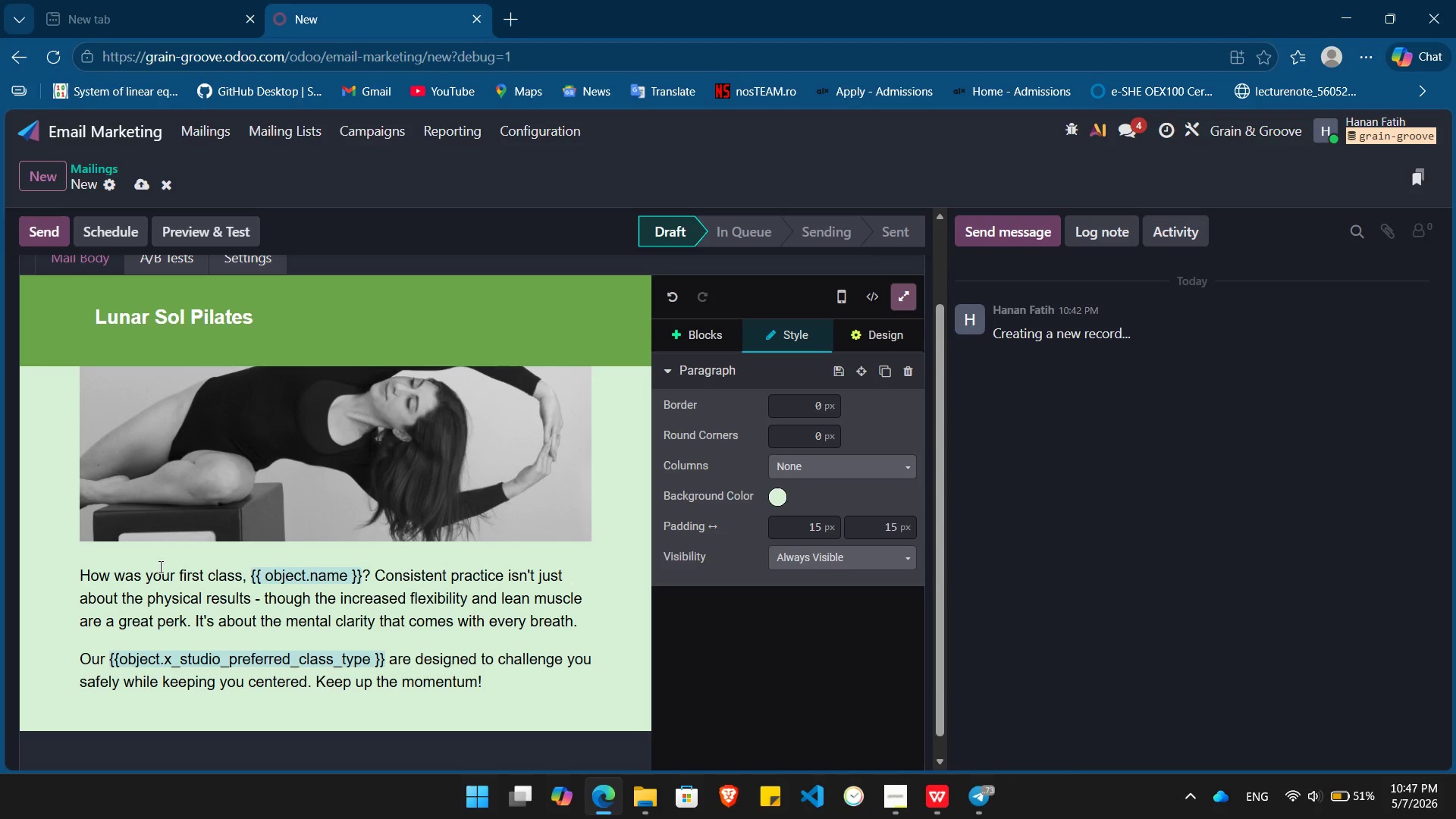 
key(Enter)
 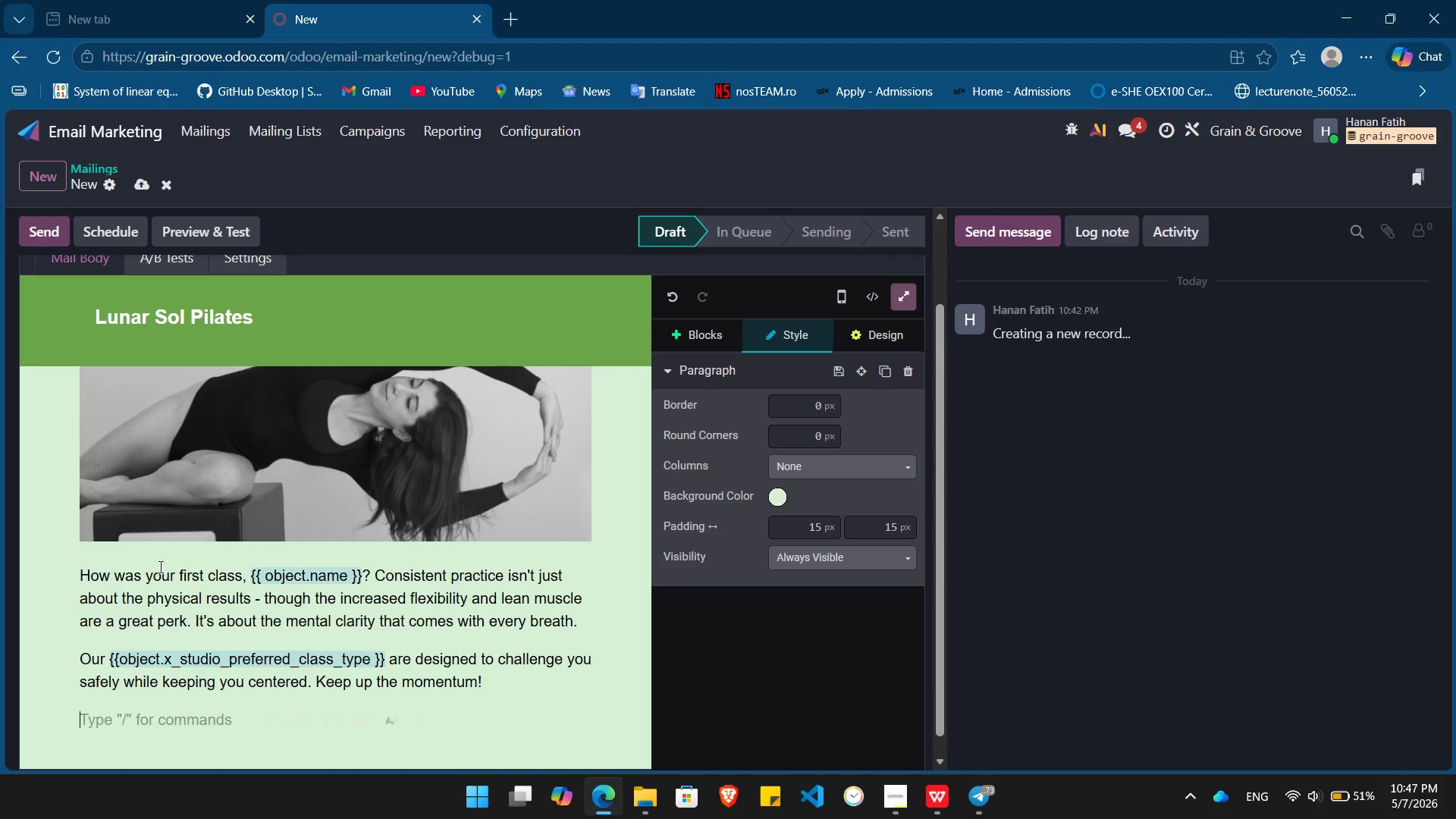 
type(Great day,)
 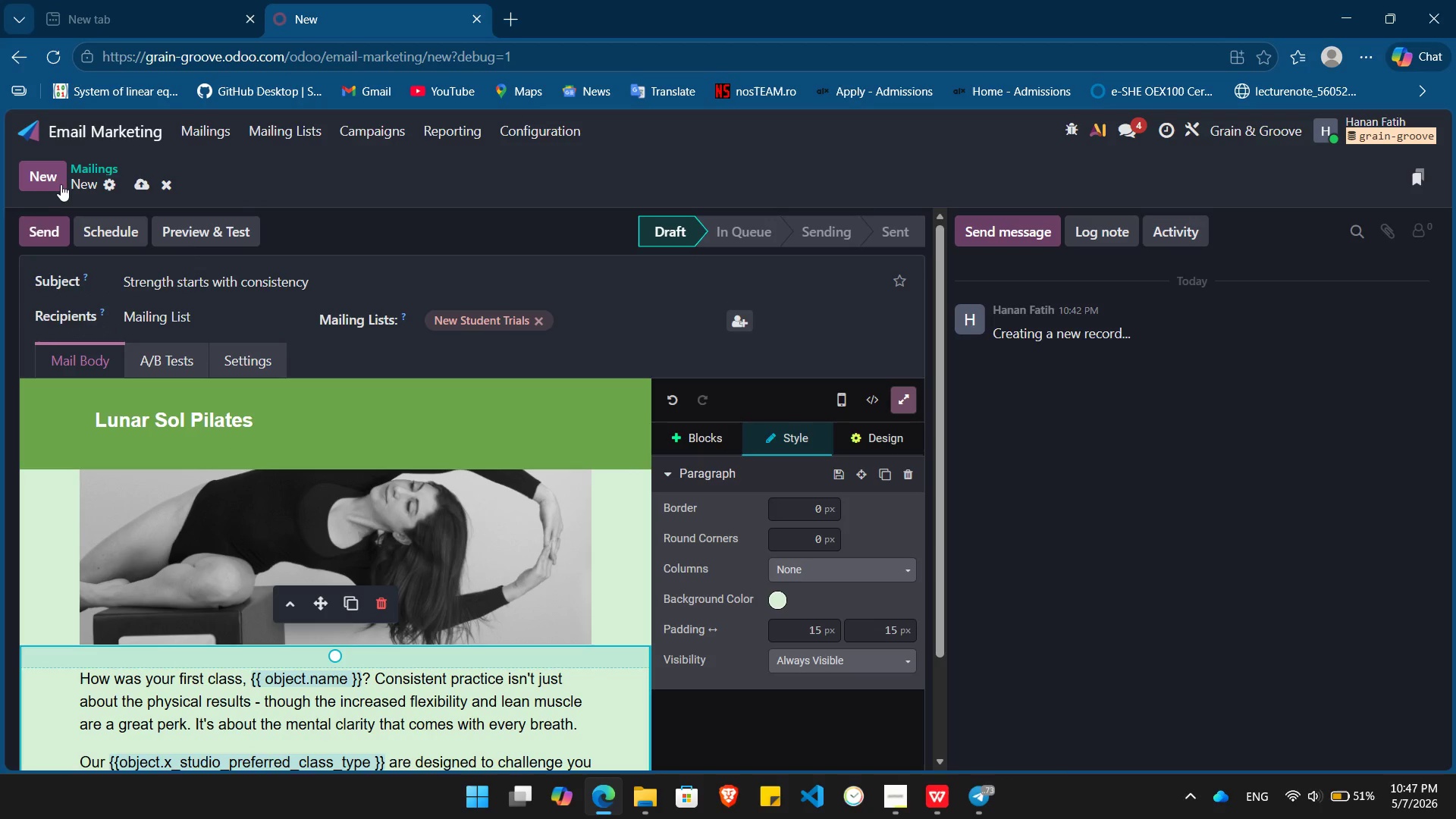 
wait(6.39)
 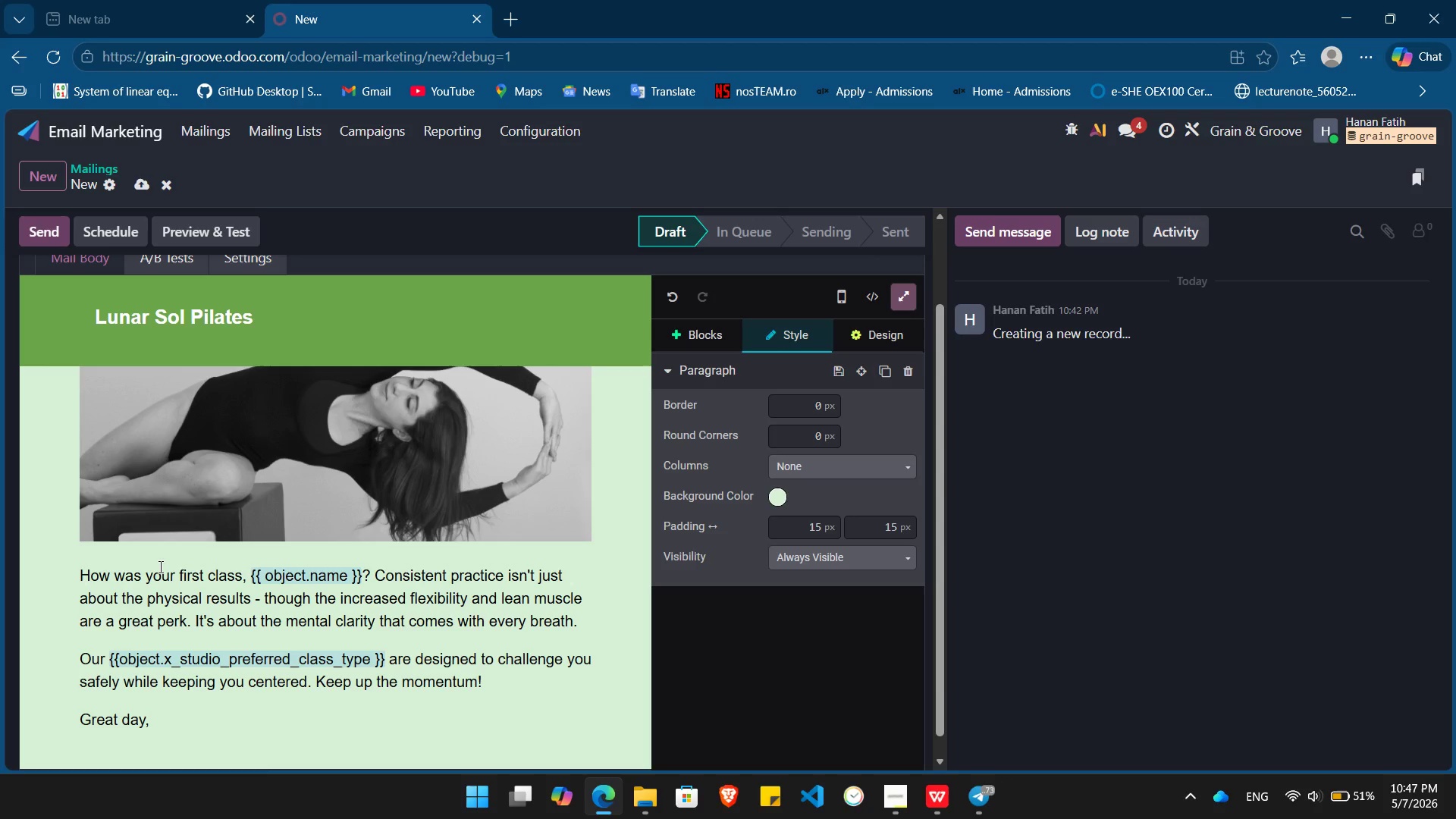 
left_click([49, 176])
 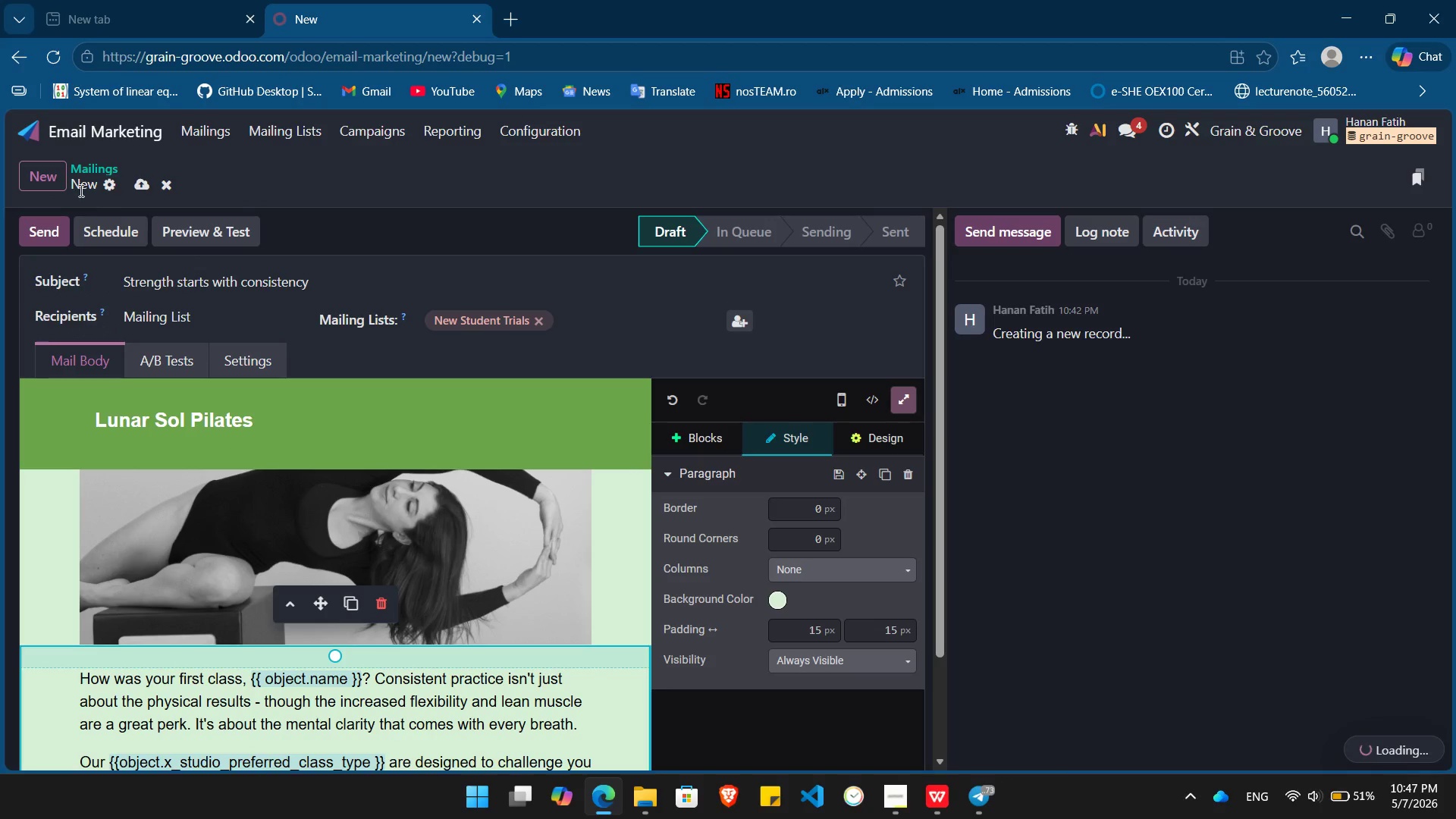 
wait(8.72)
 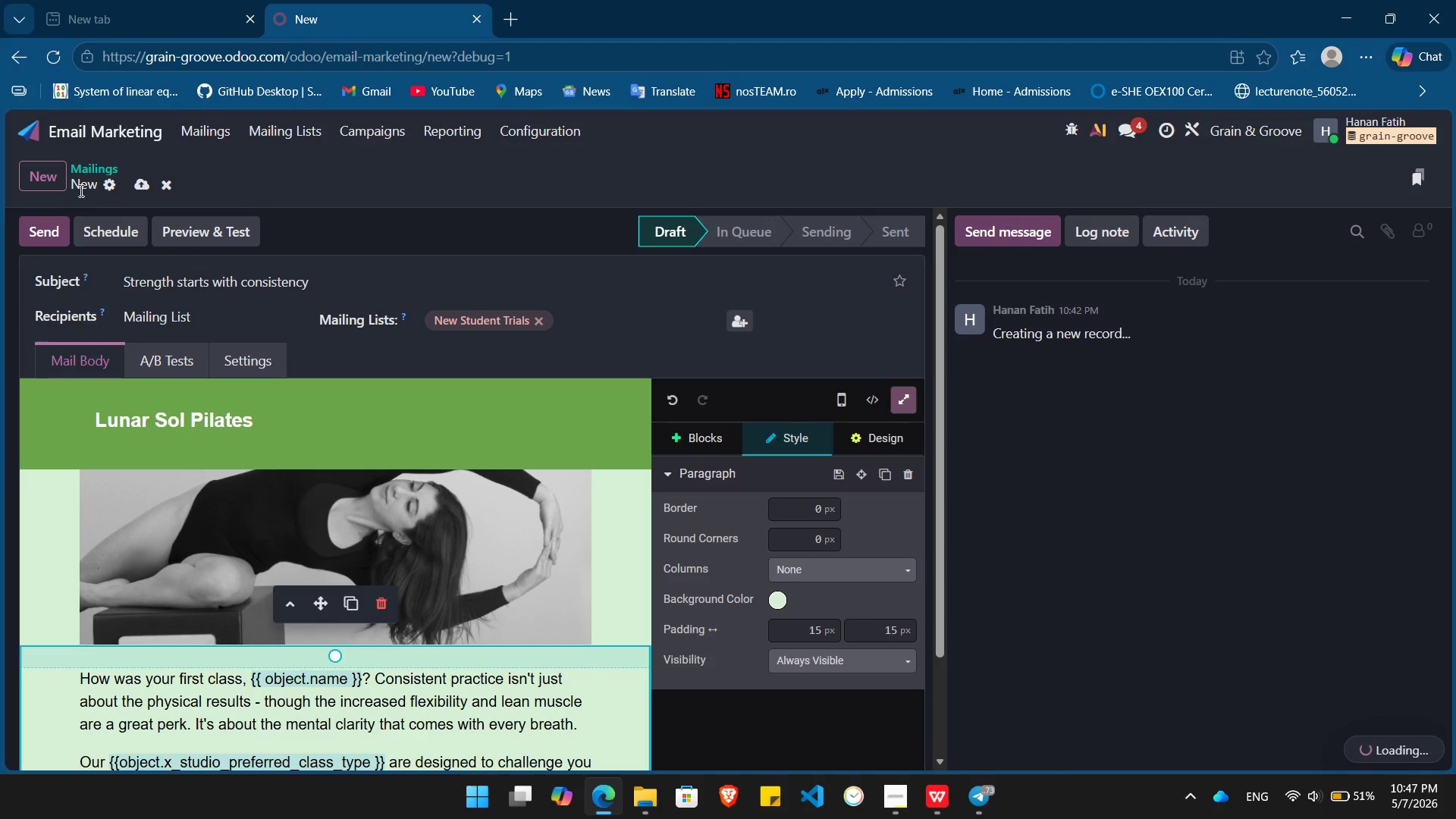 
left_click([146, 406])
 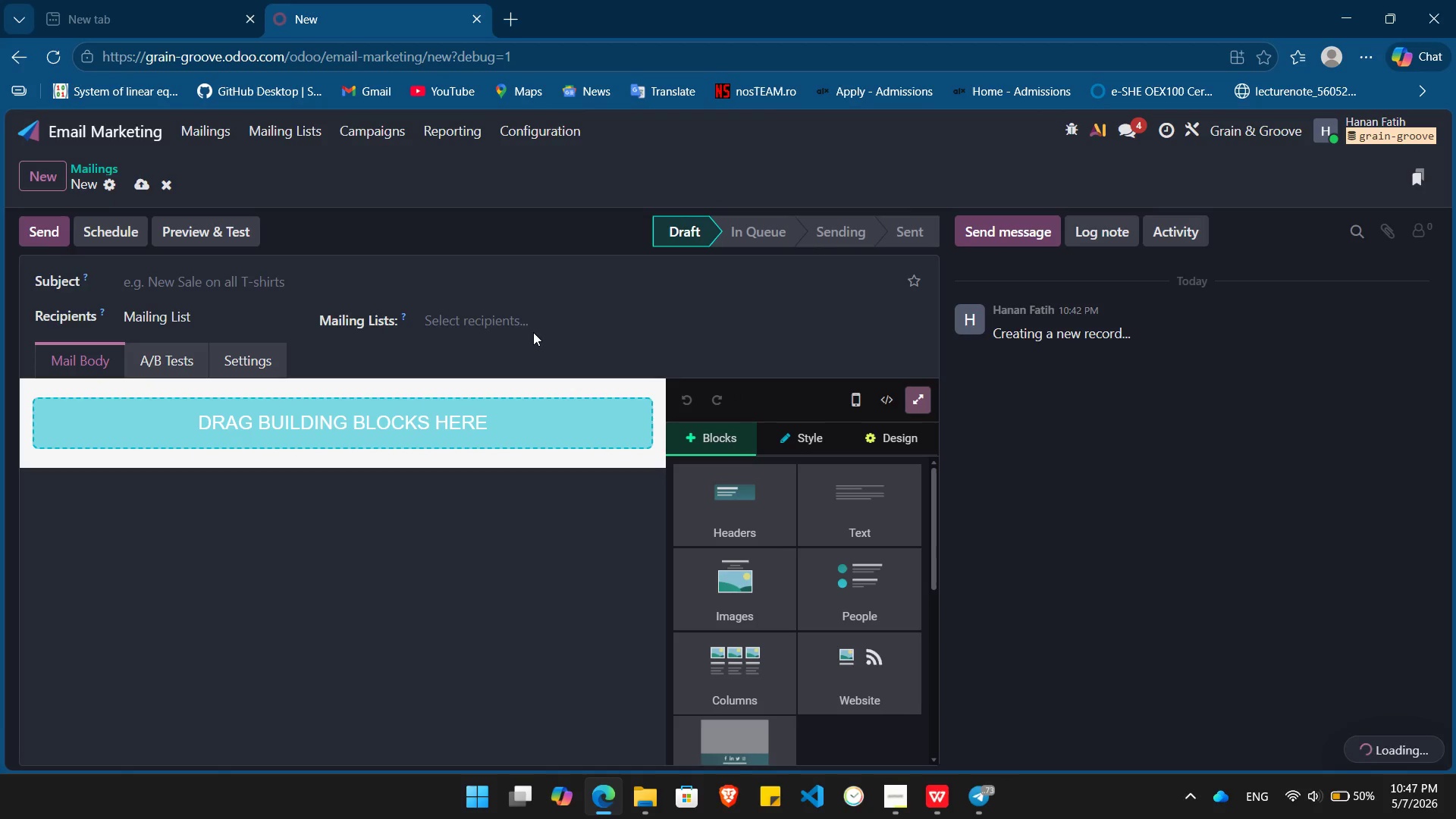 
left_click([532, 319])
 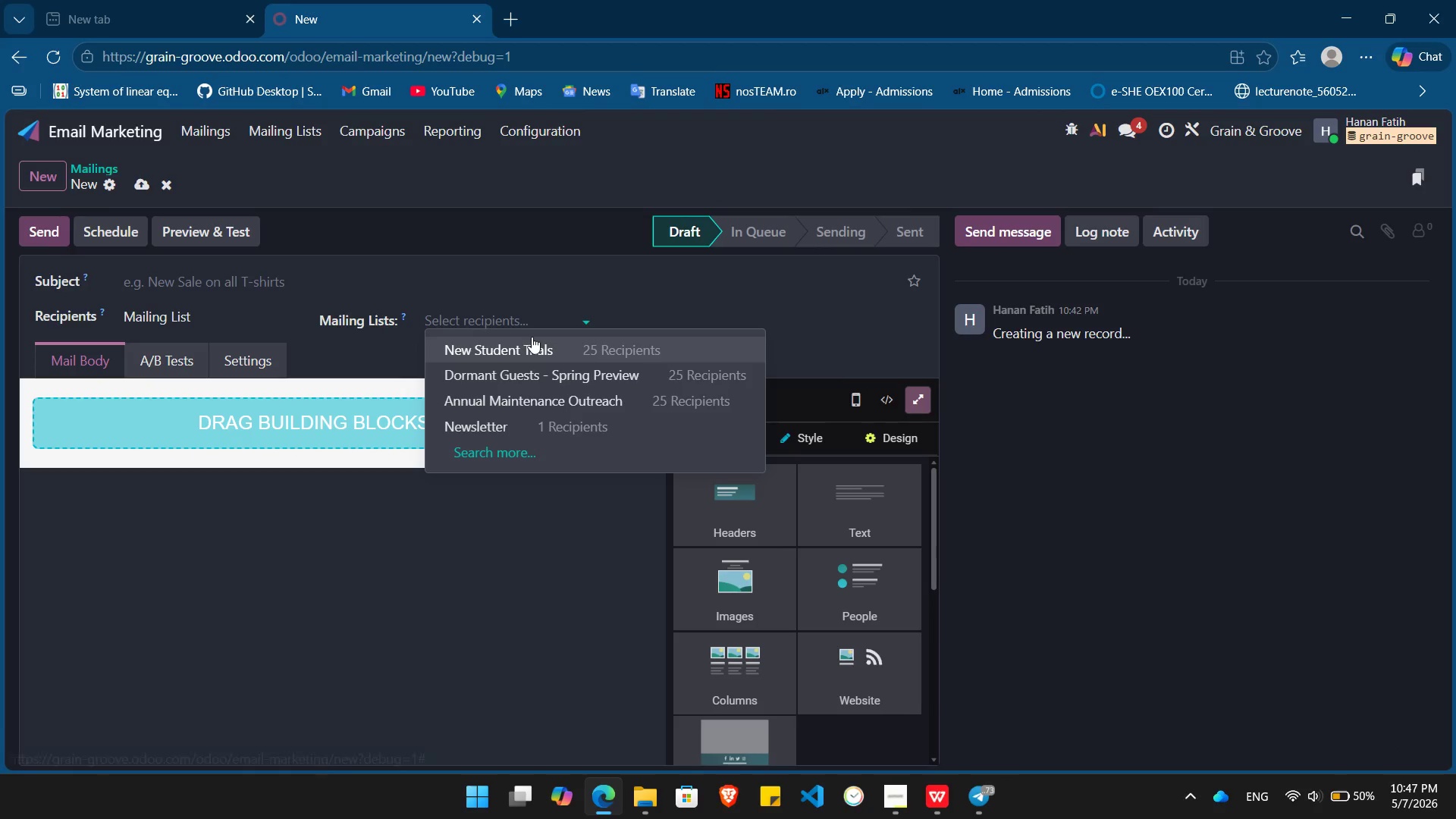 
left_click([532, 337])
 